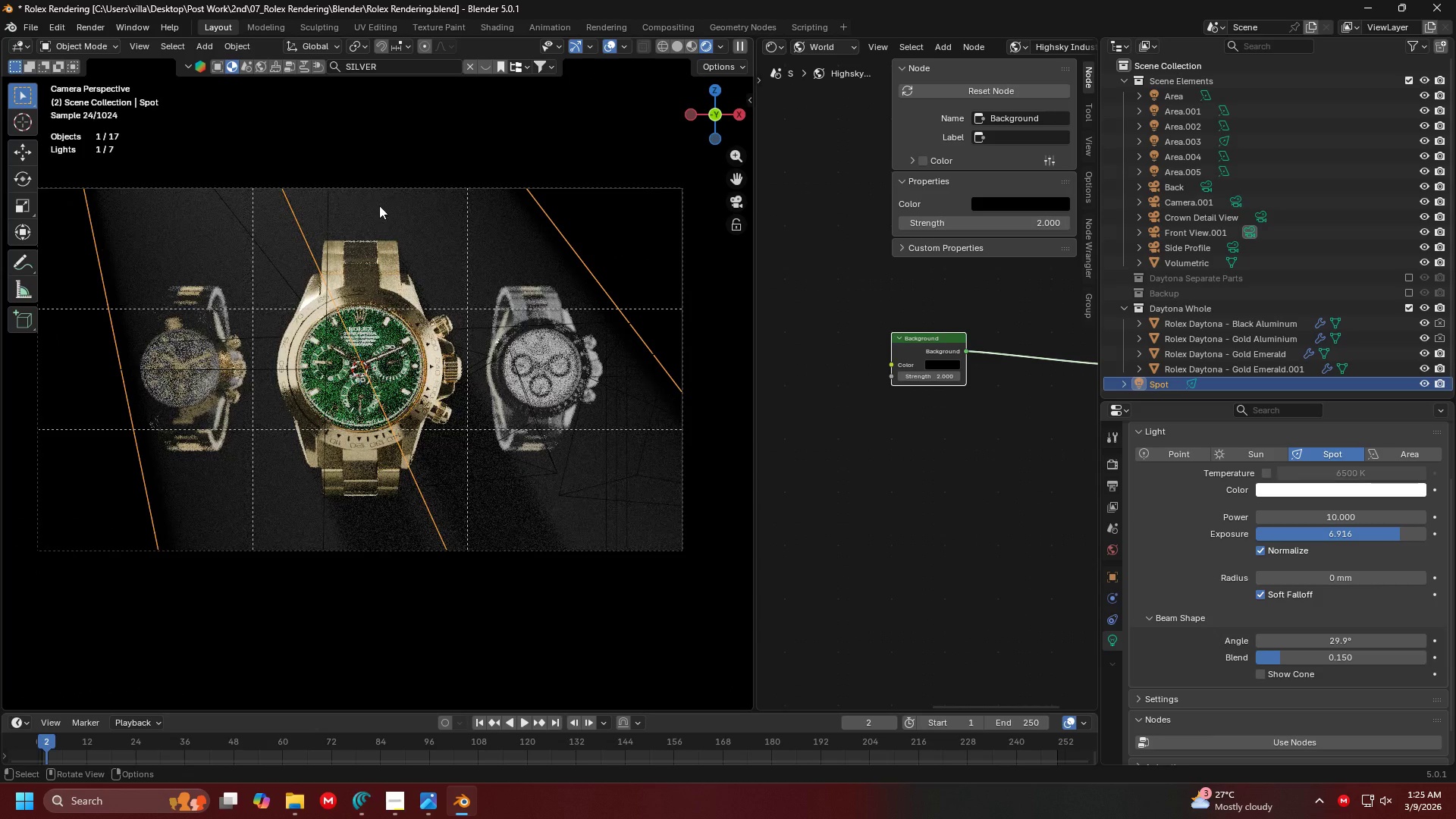 
left_click([613, 46])
 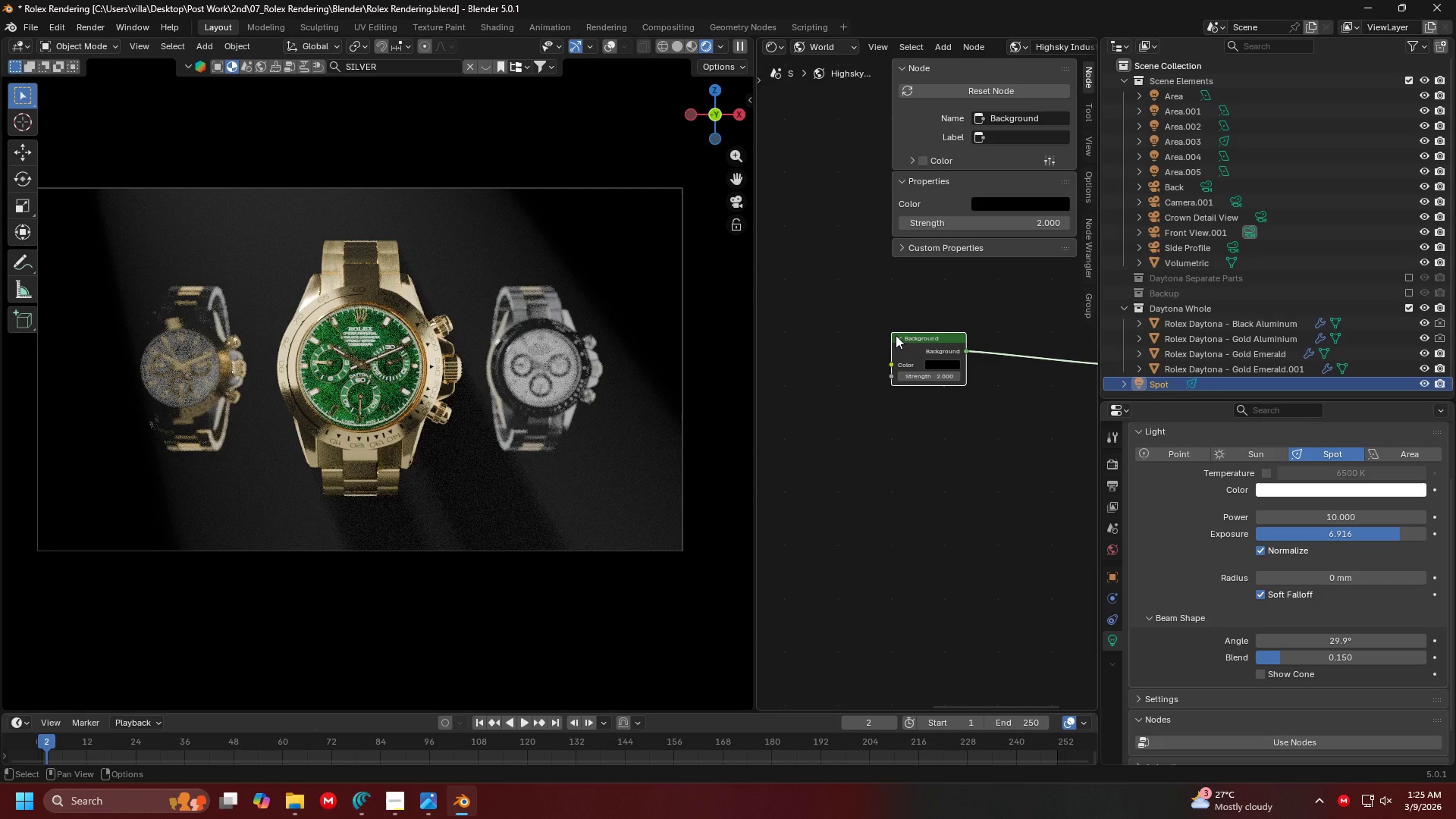 
scroll: coordinate [416, 329], scroll_direction: down, amount: 10.0
 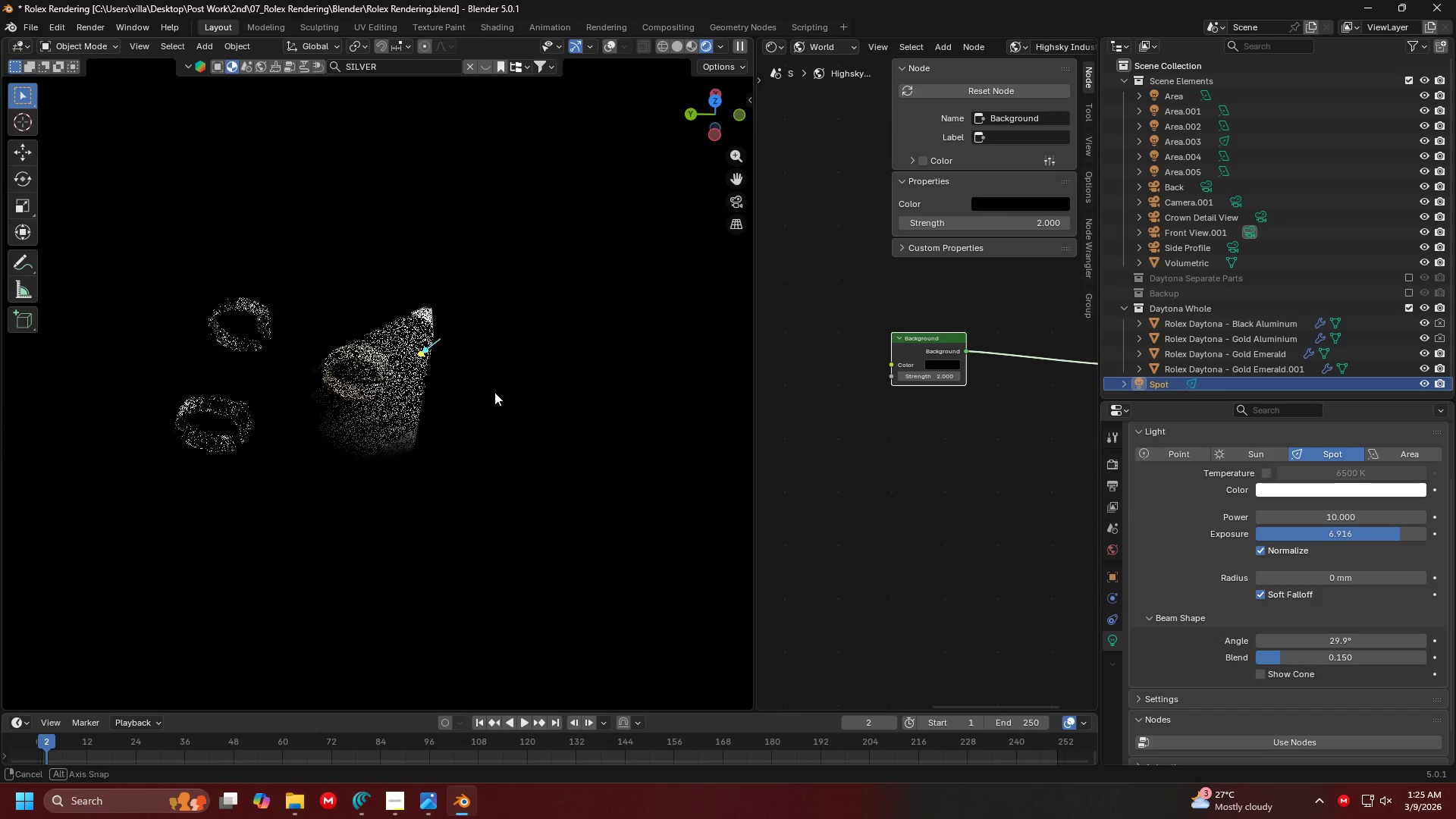 
scroll: coordinate [478, 375], scroll_direction: up, amount: 2.0
 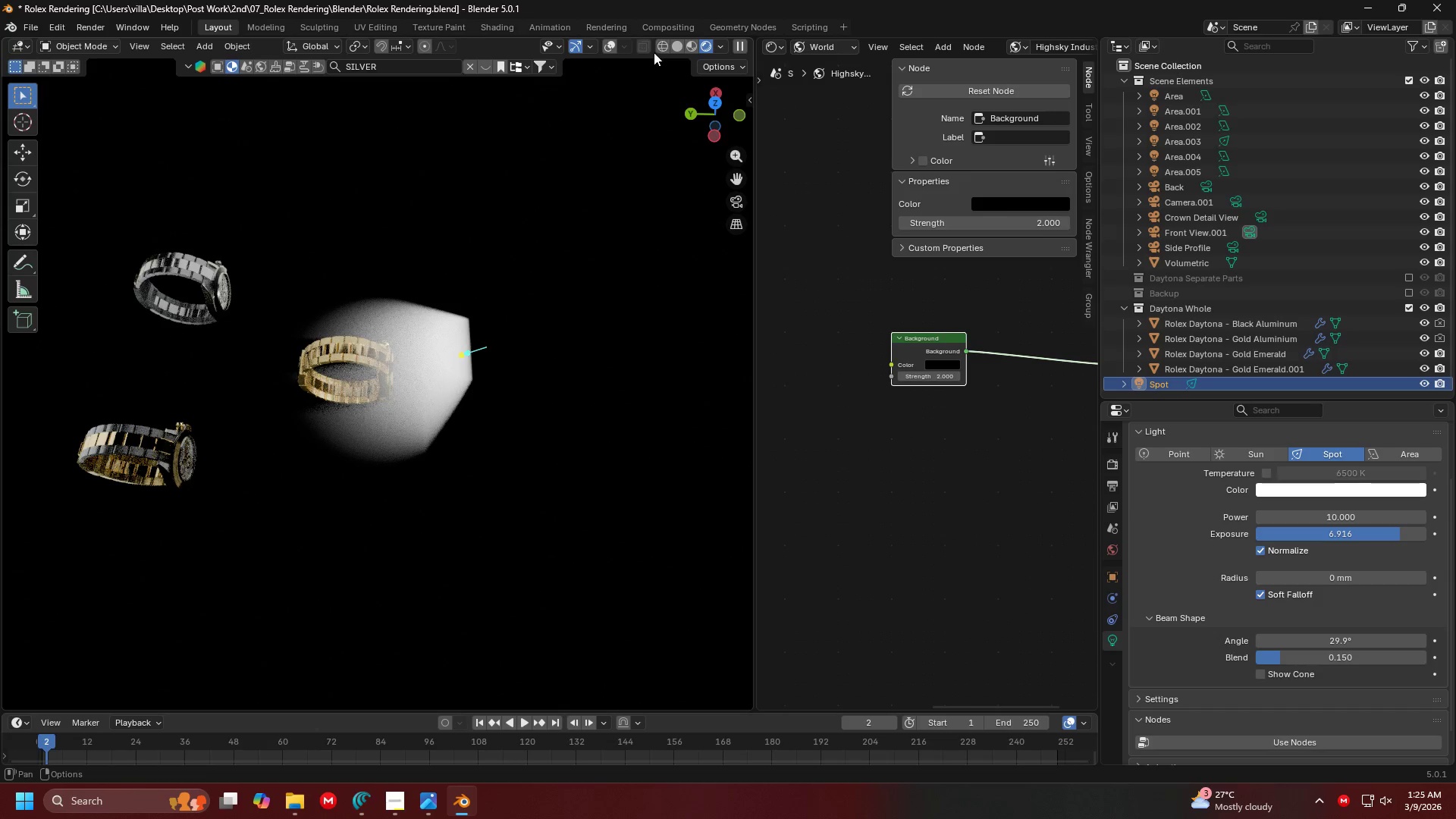 
left_click([610, 46])
 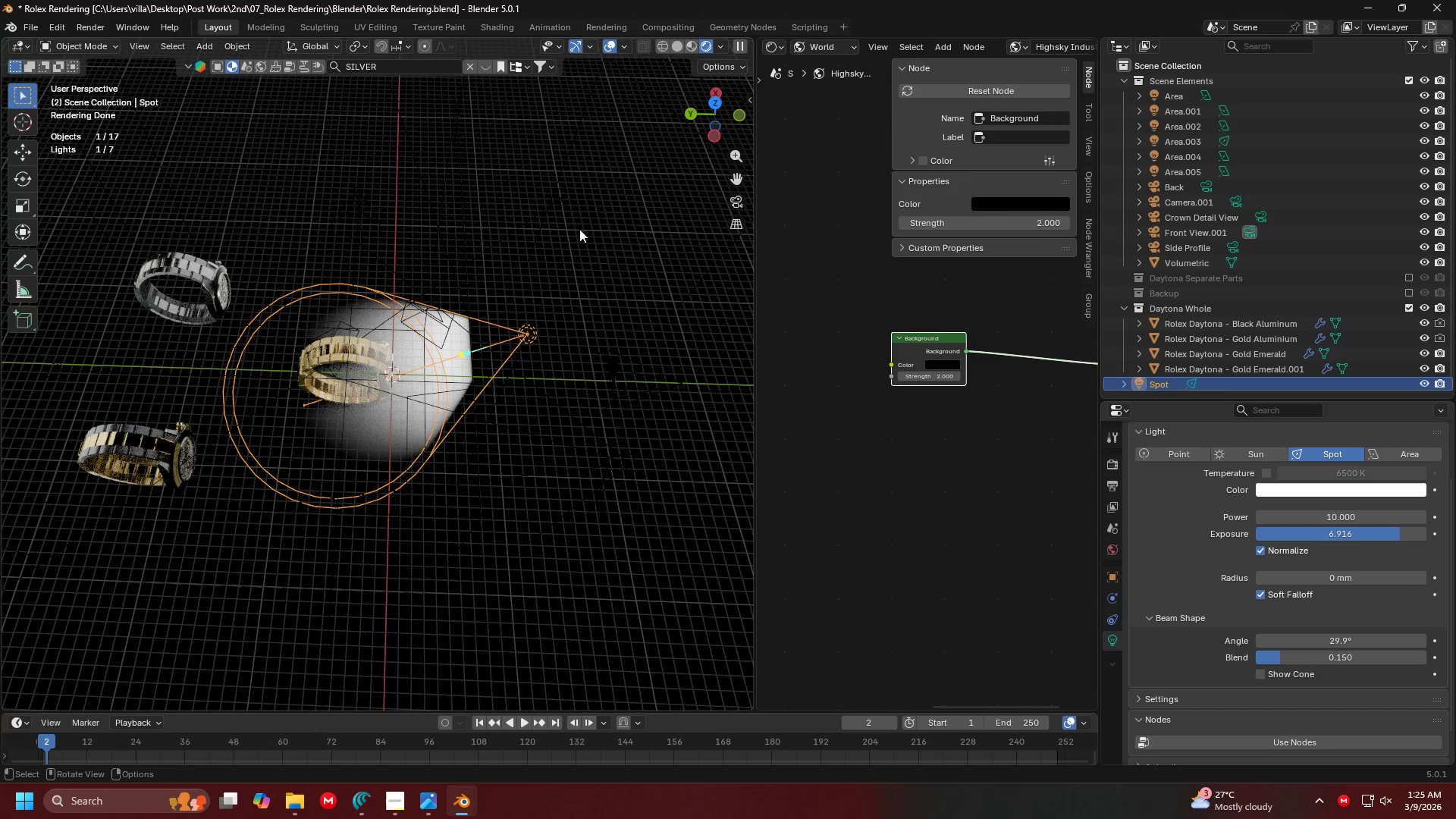 
key(Shift+ShiftLeft)
 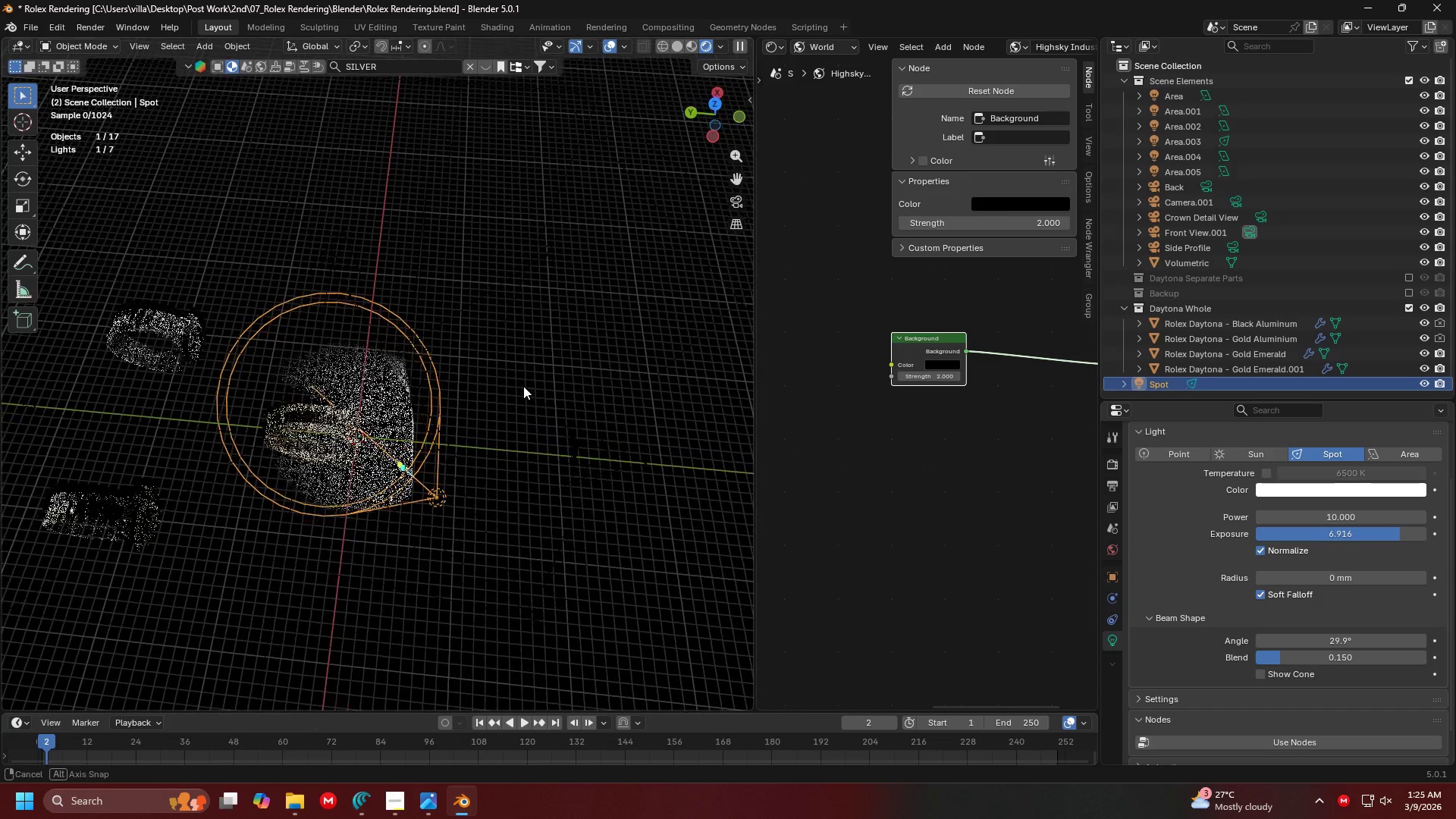 
scroll: coordinate [522, 387], scroll_direction: up, amount: 1.0
 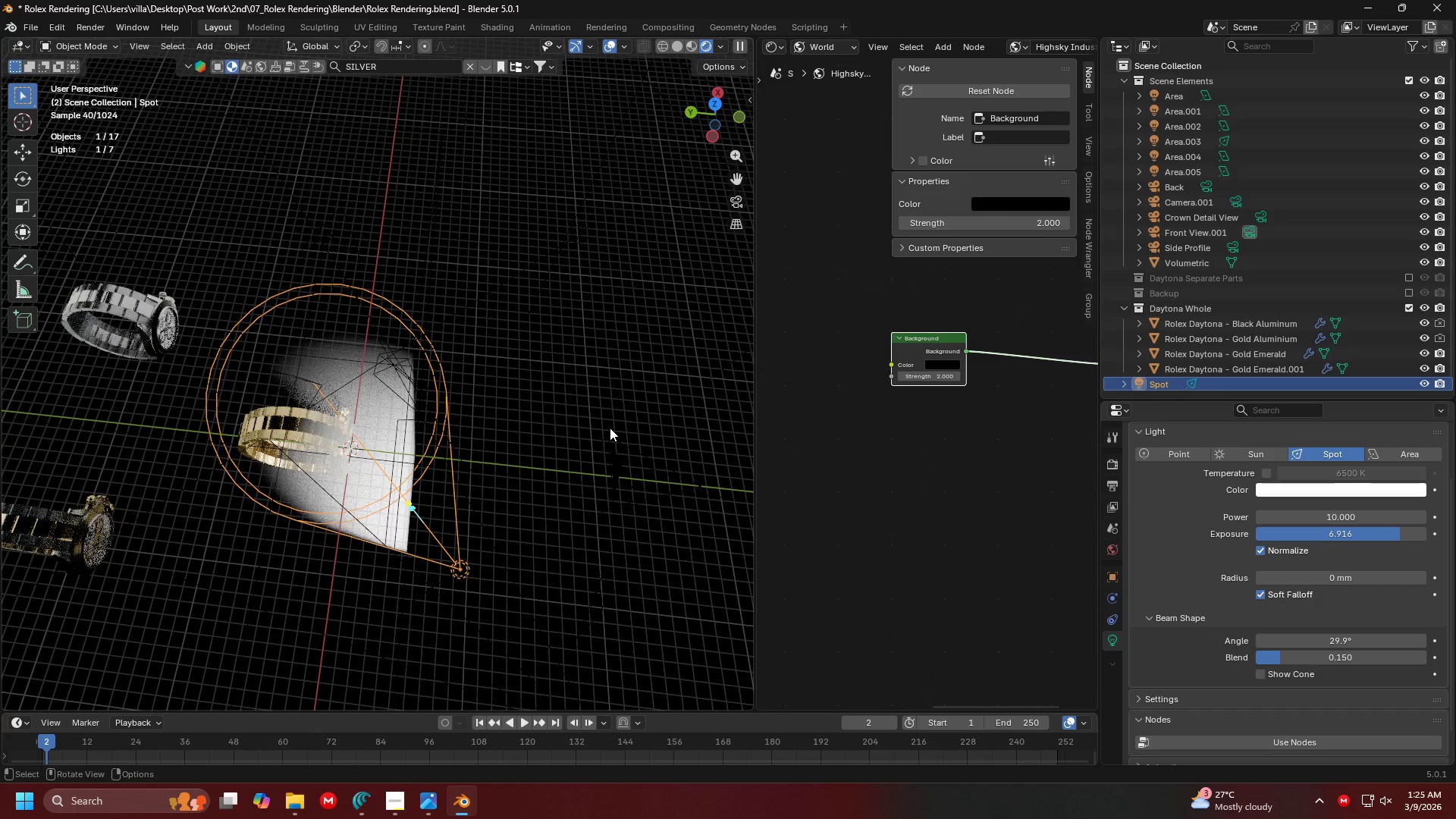 
type(rz)
 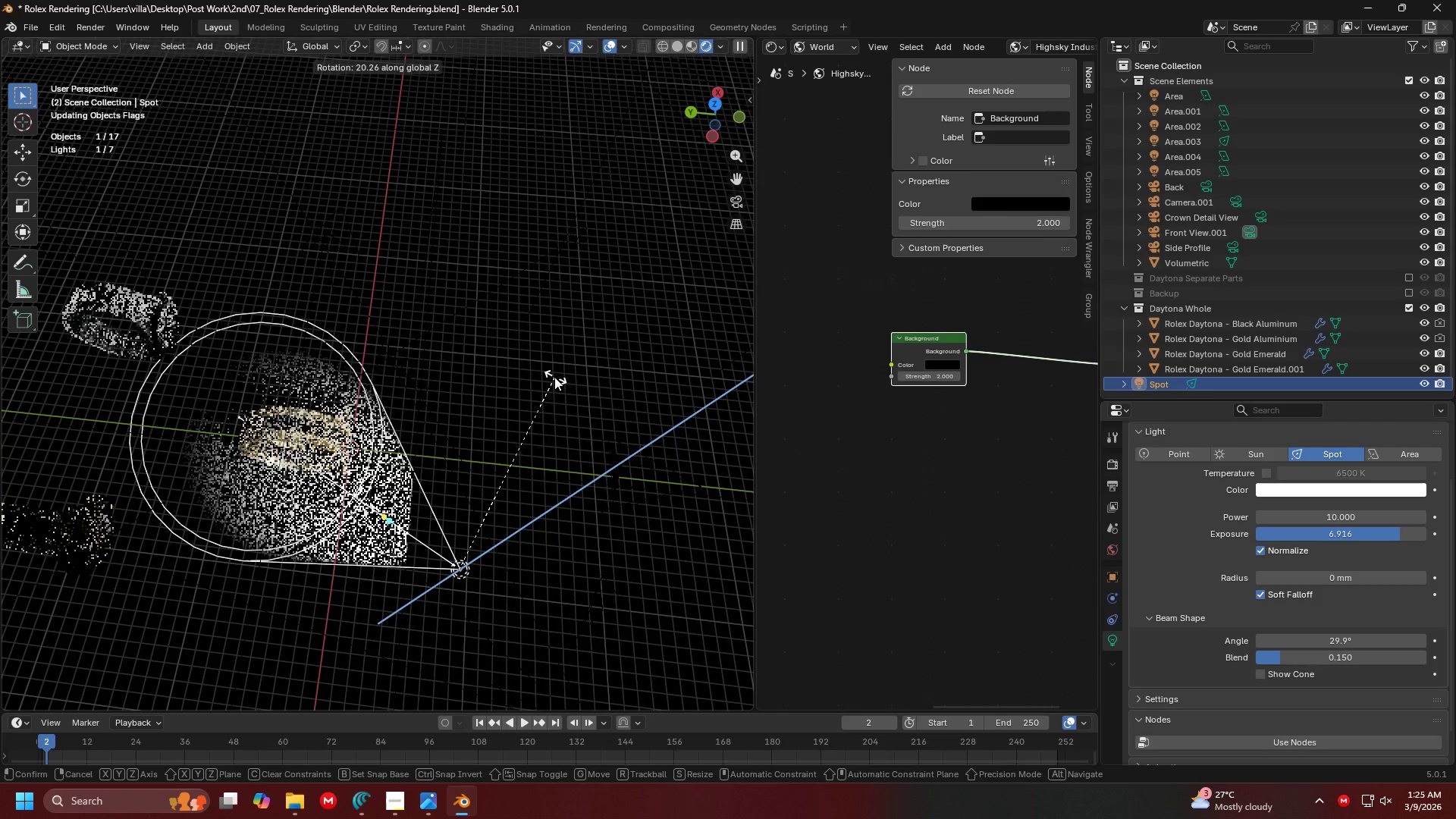 
left_click([554, 377])
 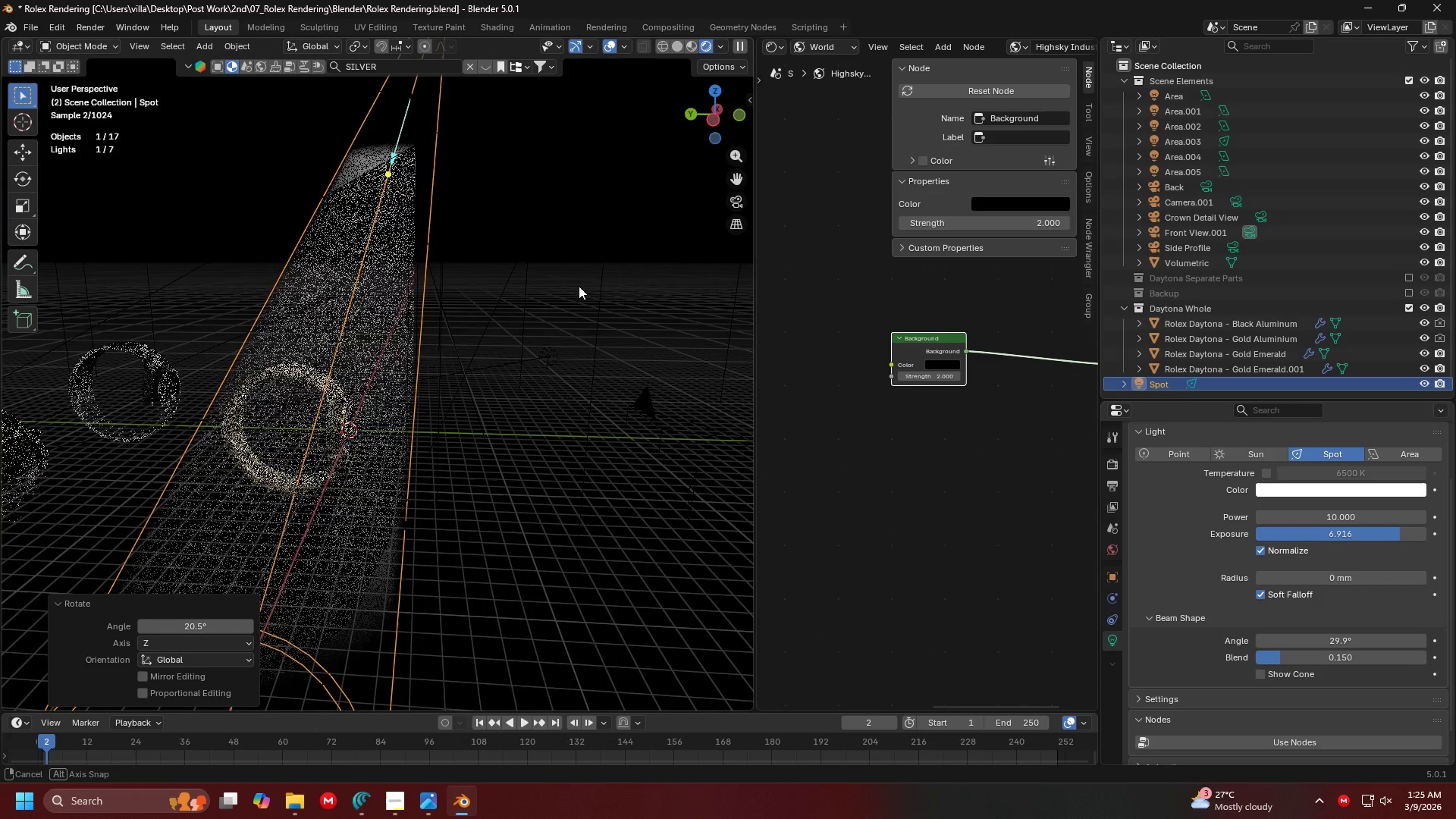 
type(13)
 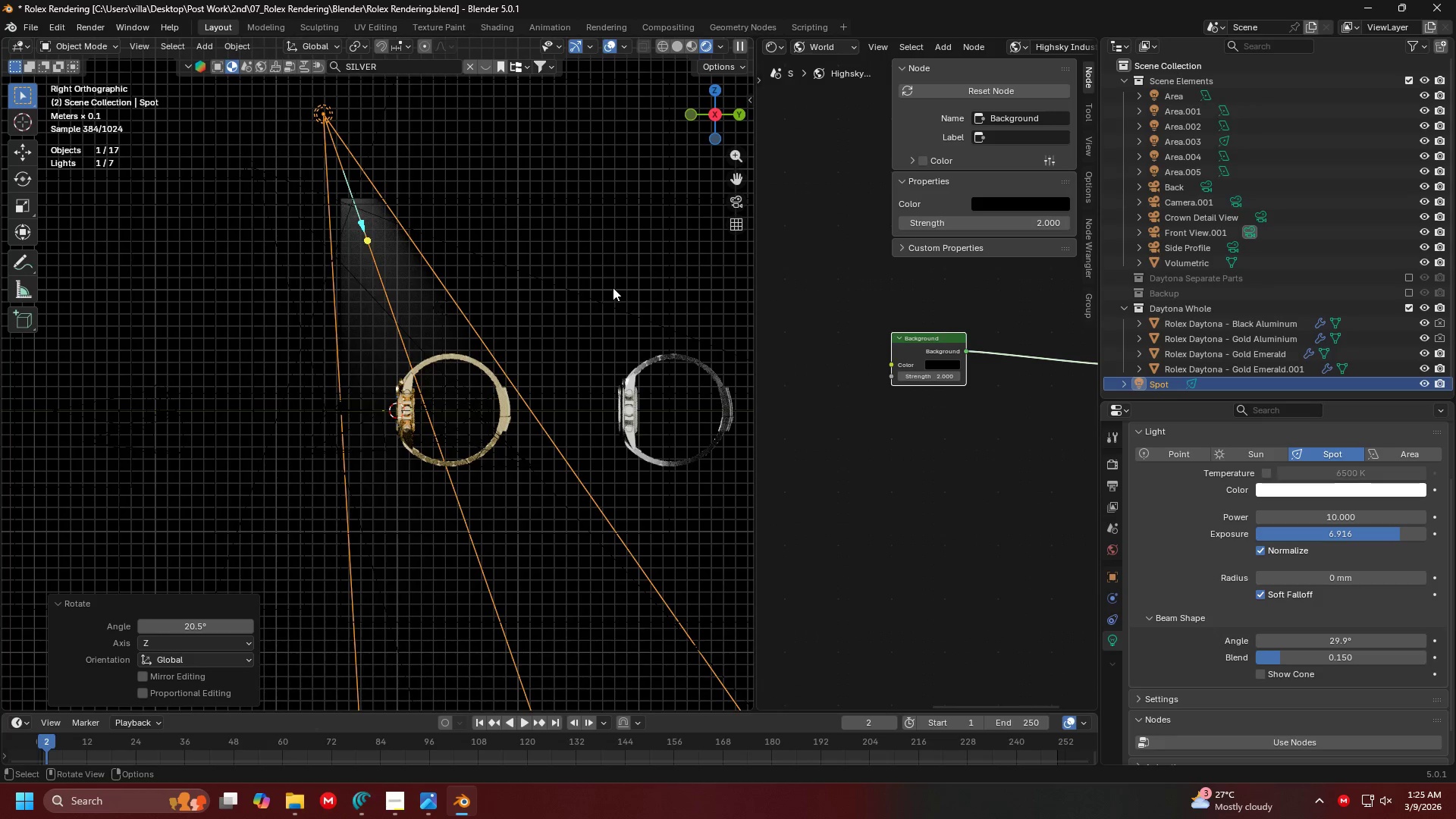 
type(rx)
 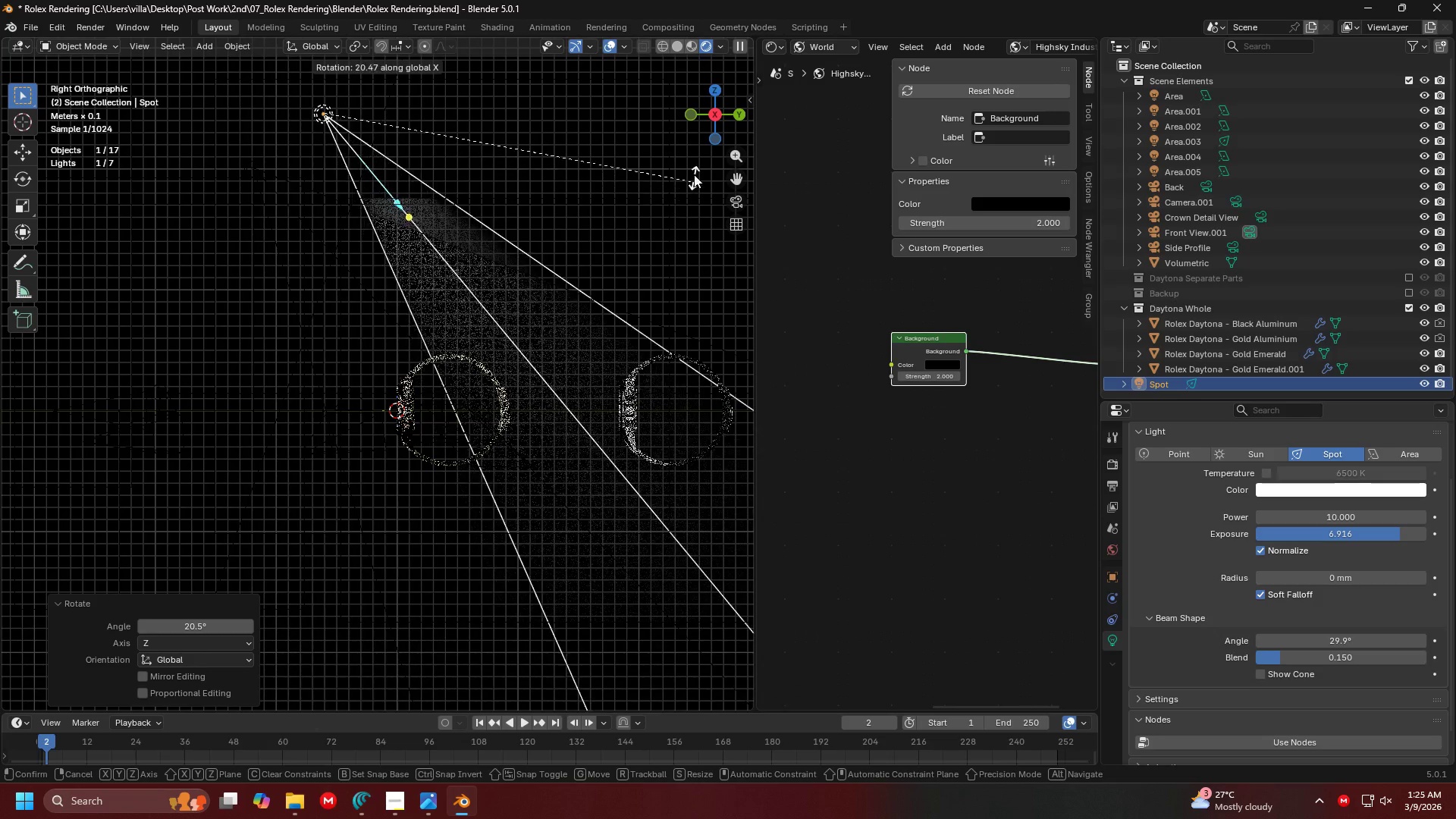 
left_click([705, 136])
 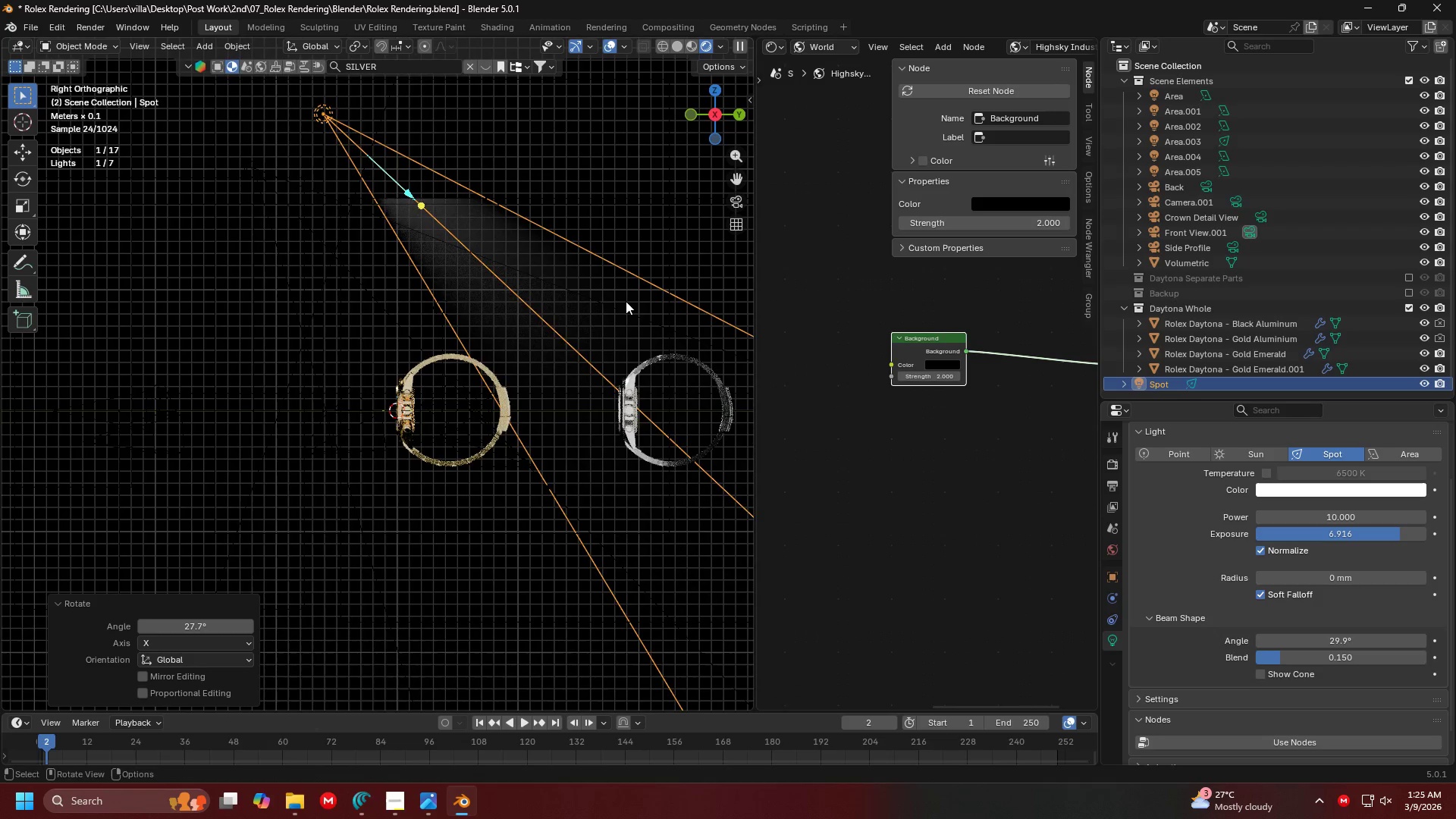 
key(G)
 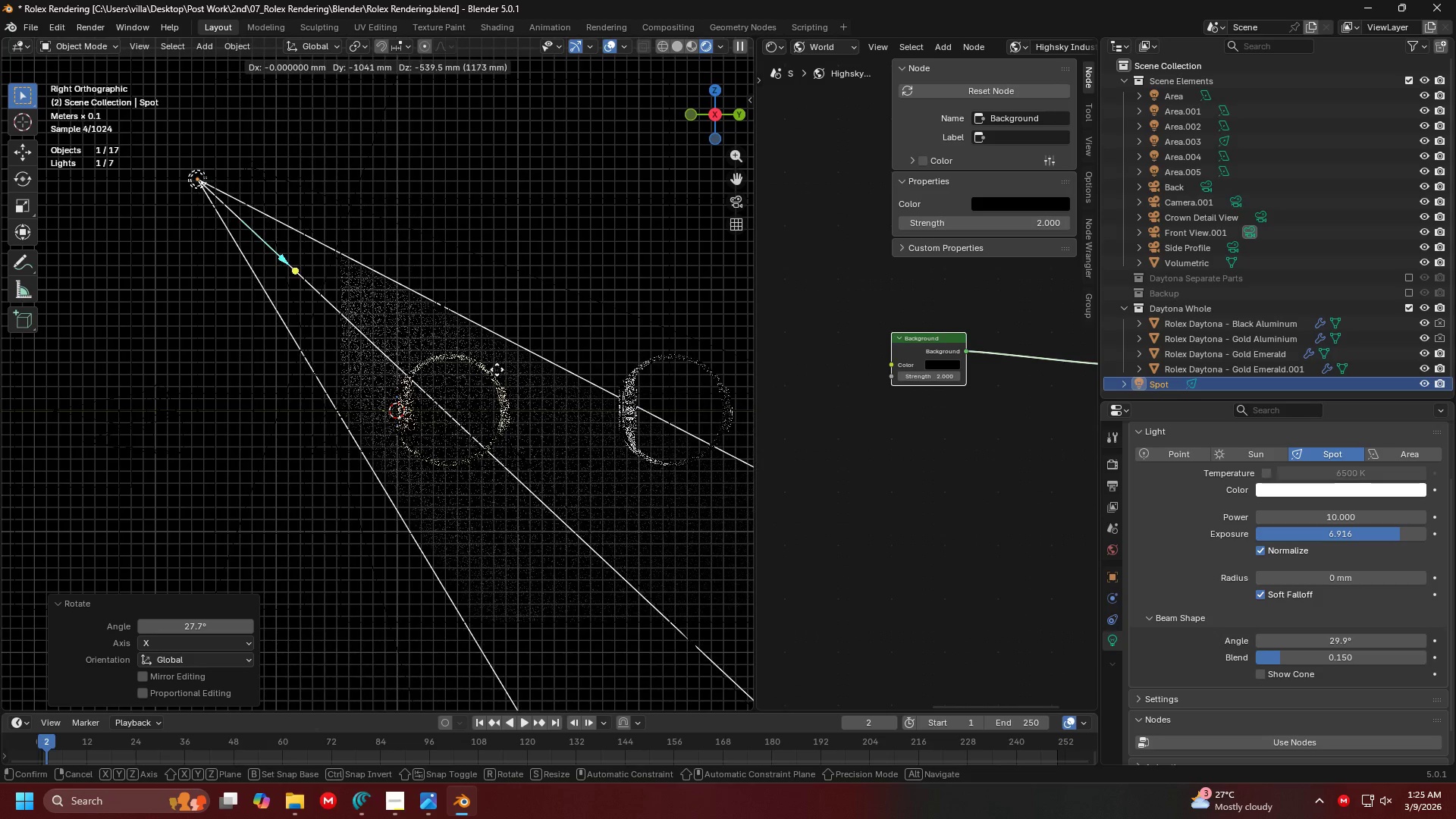 
left_click([497, 369])
 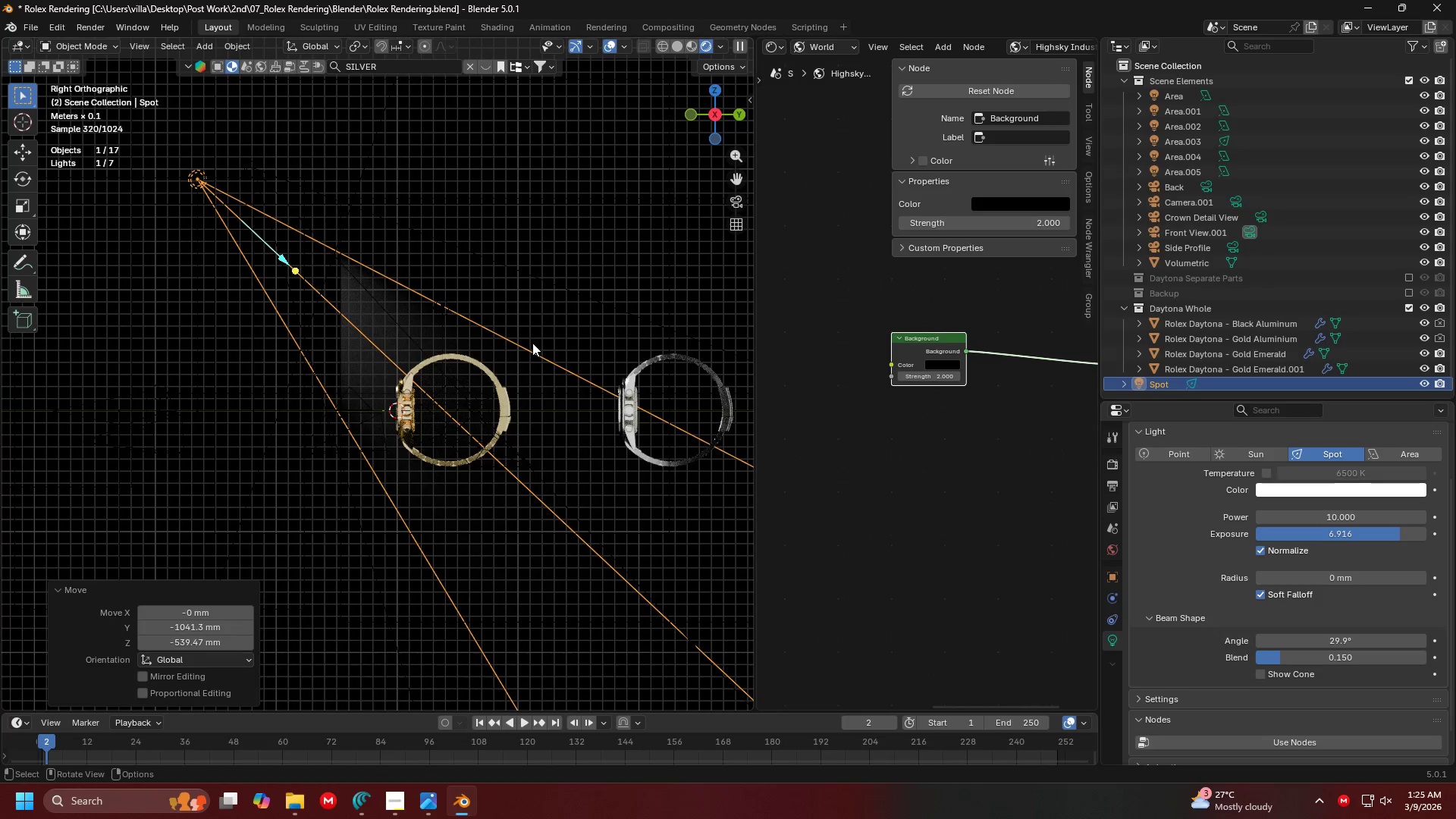 
key(0)
 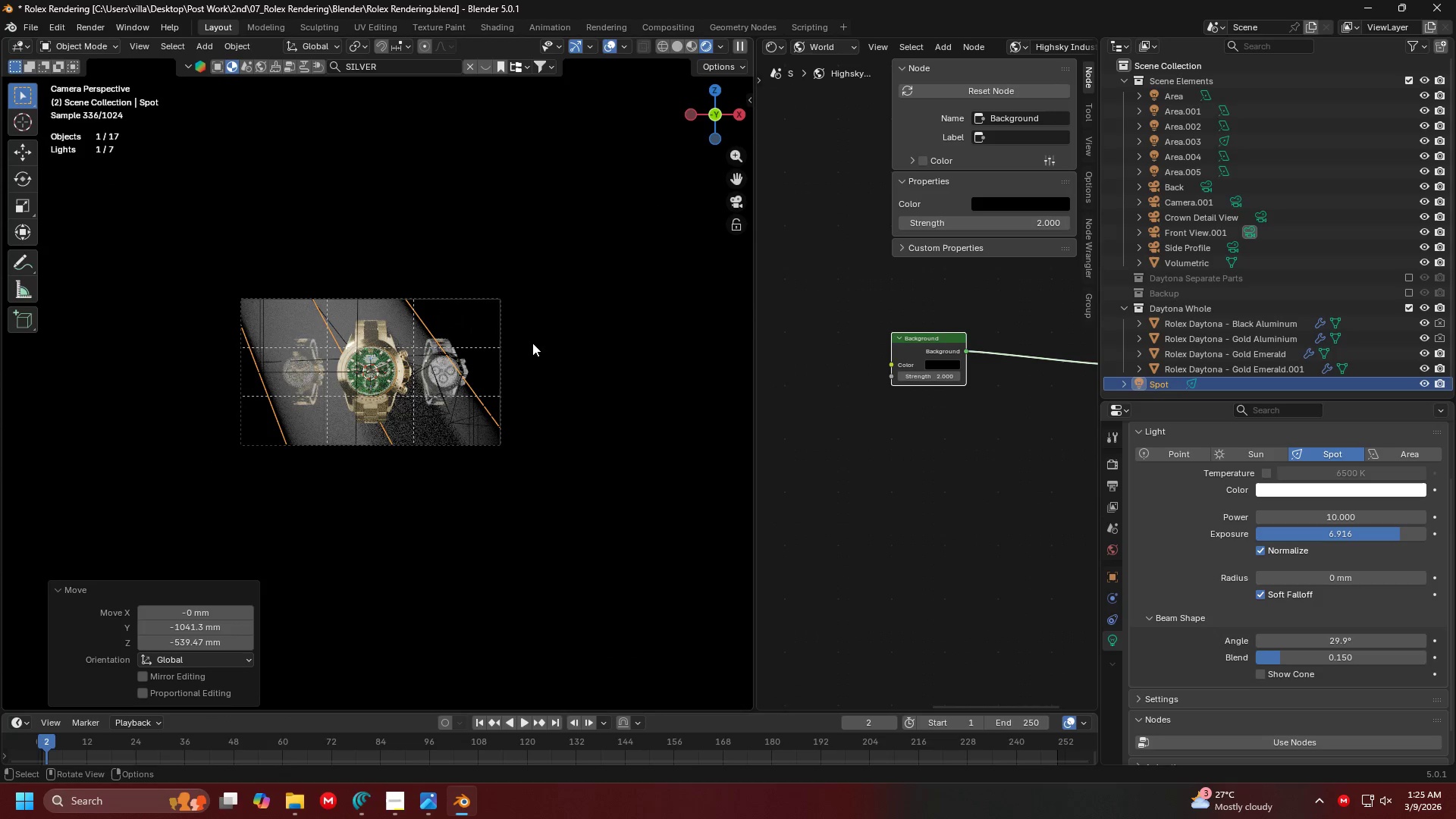 
scroll: coordinate [532, 343], scroll_direction: up, amount: 5.0
 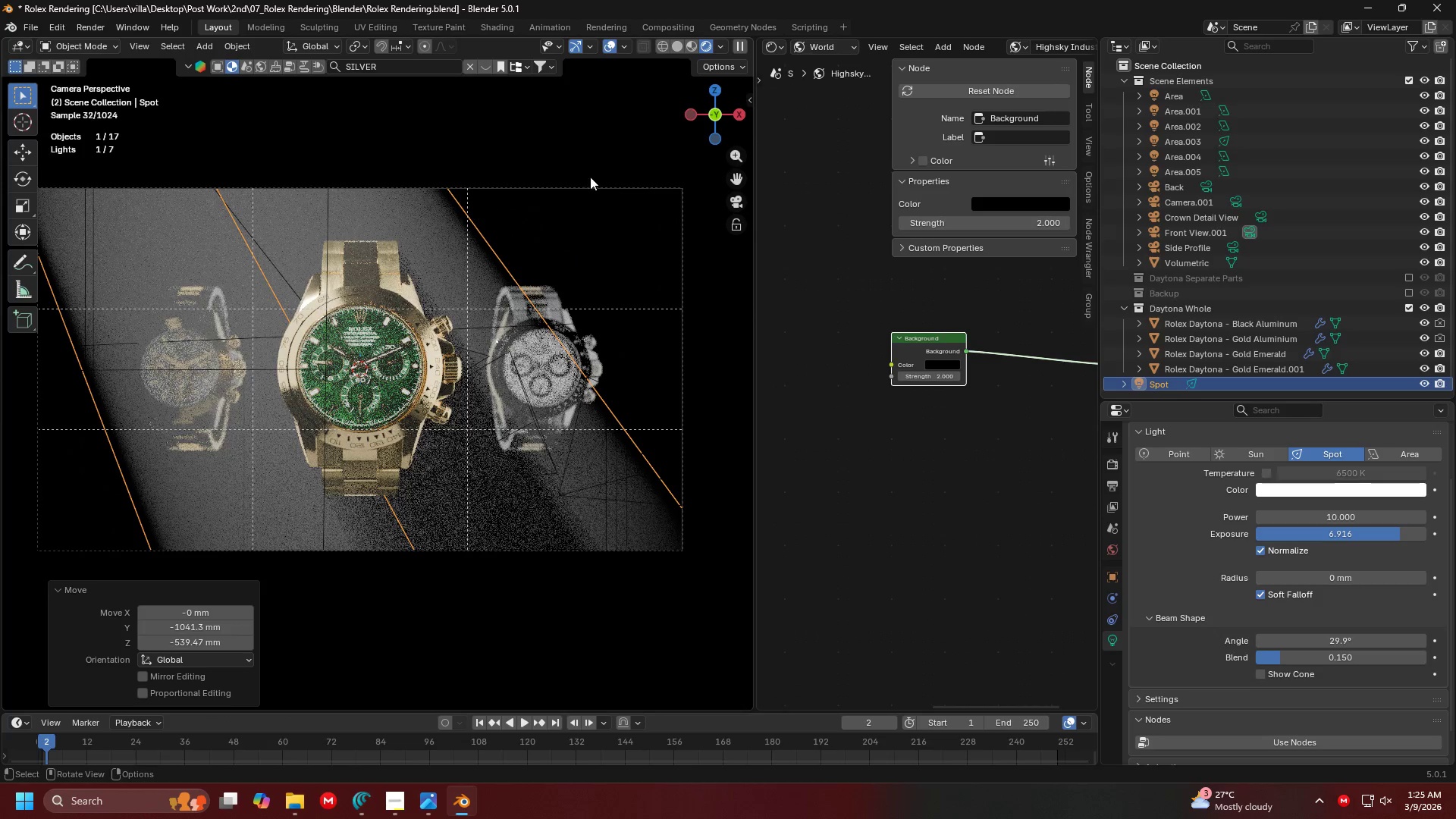 
left_click([583, 142])
 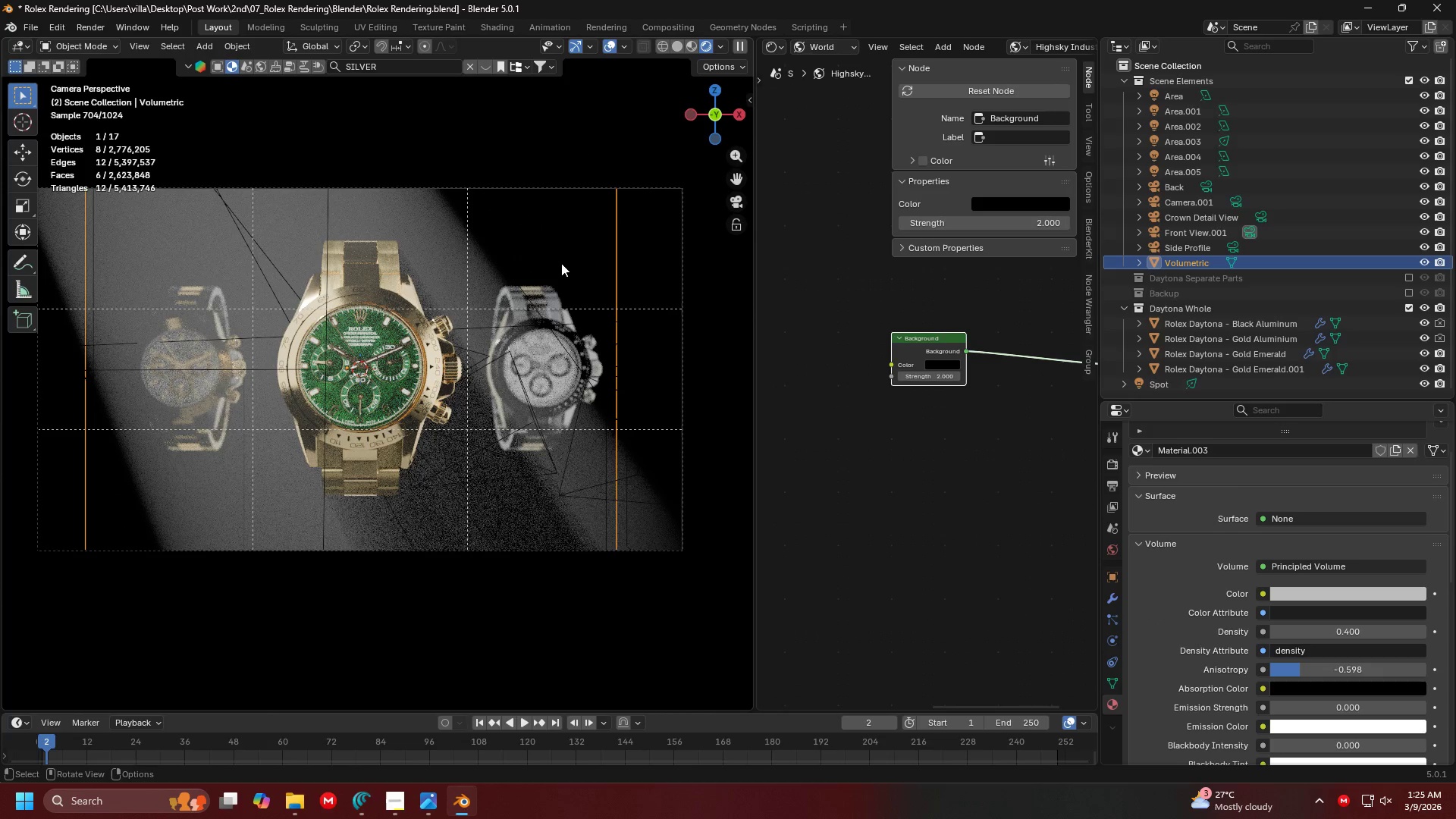 
scroll: coordinate [559, 263], scroll_direction: down, amount: 5.0
 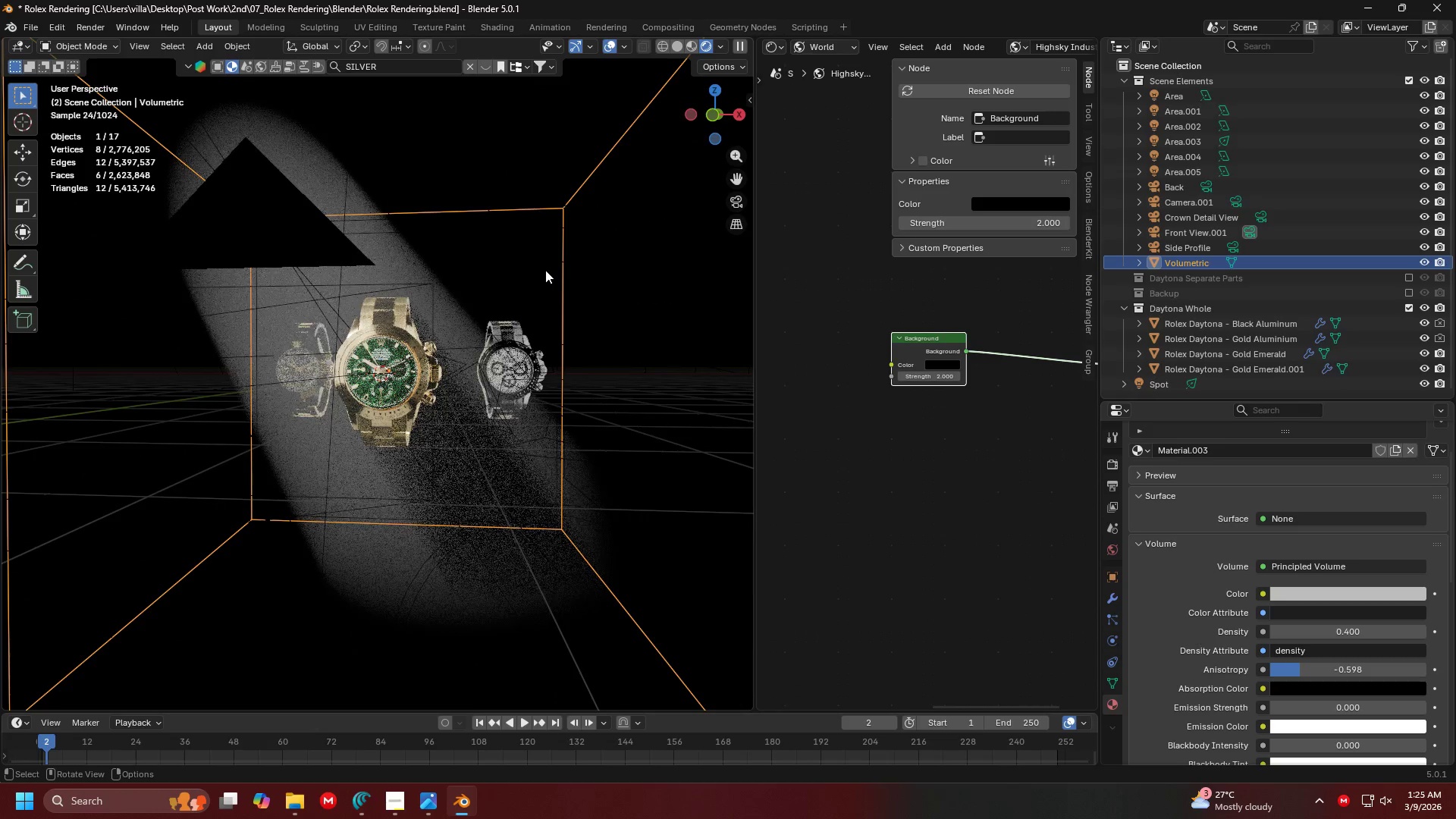 
key(1)
 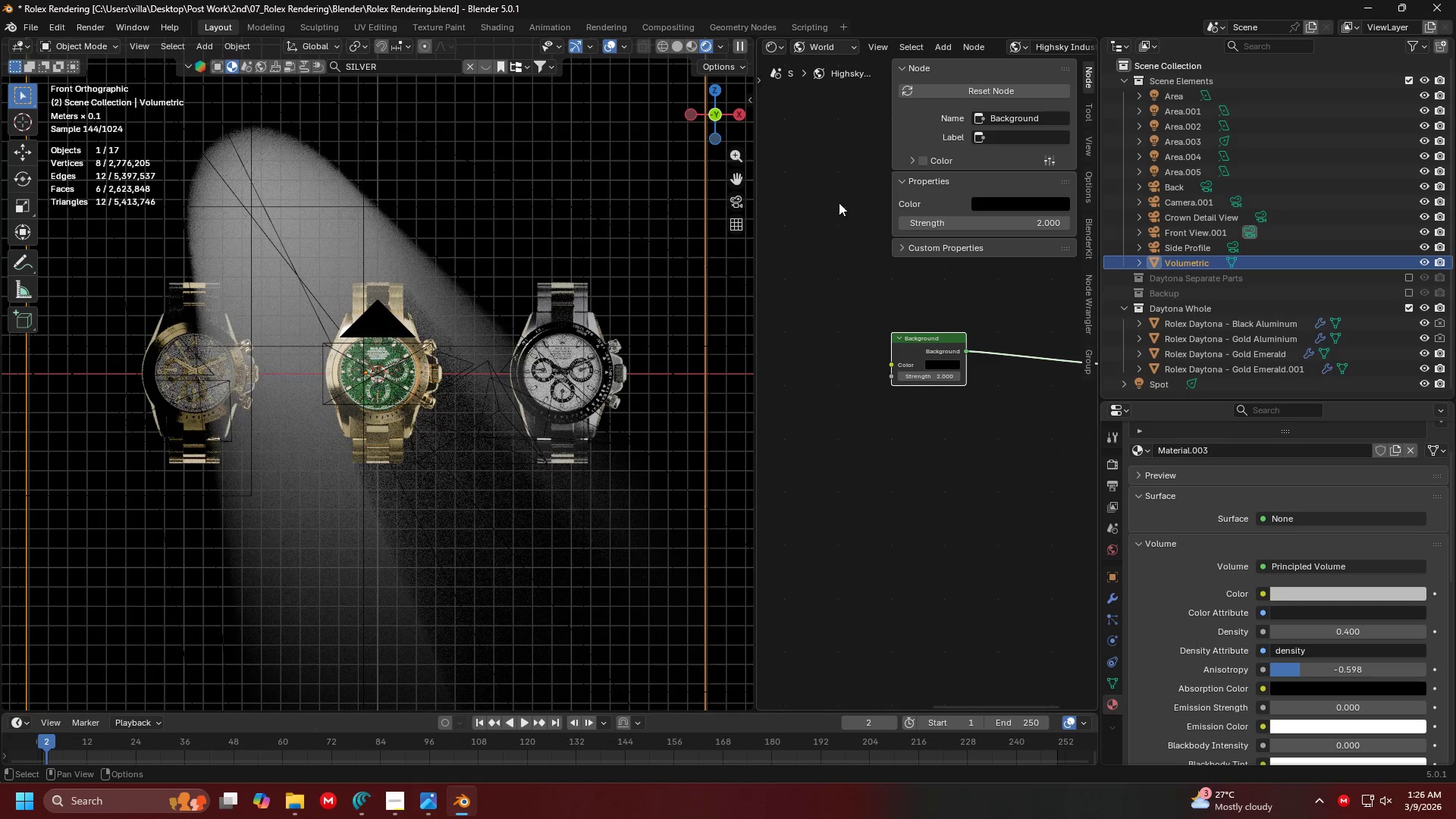 
left_click([783, 46])
 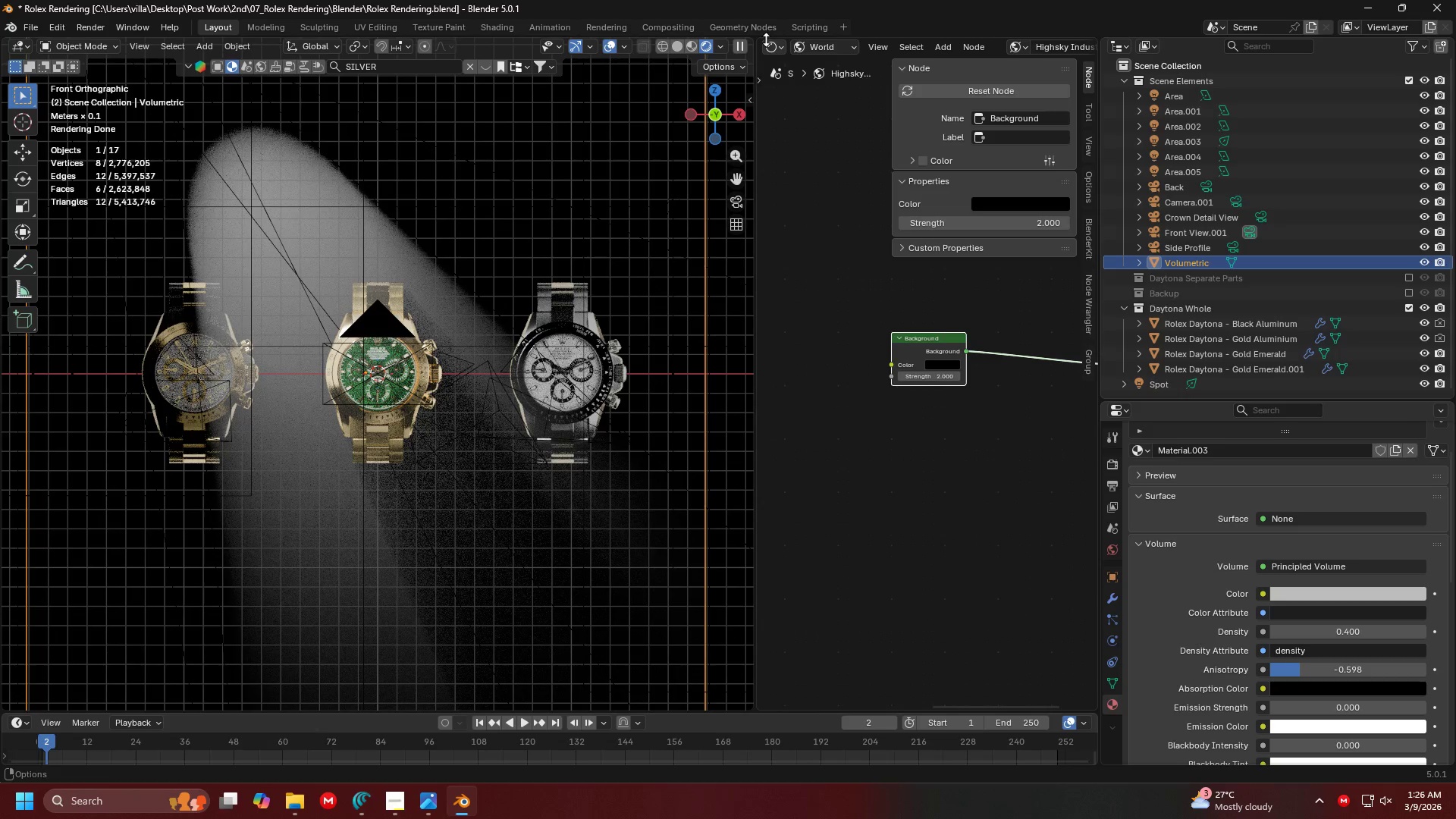 
double_click([777, 46])
 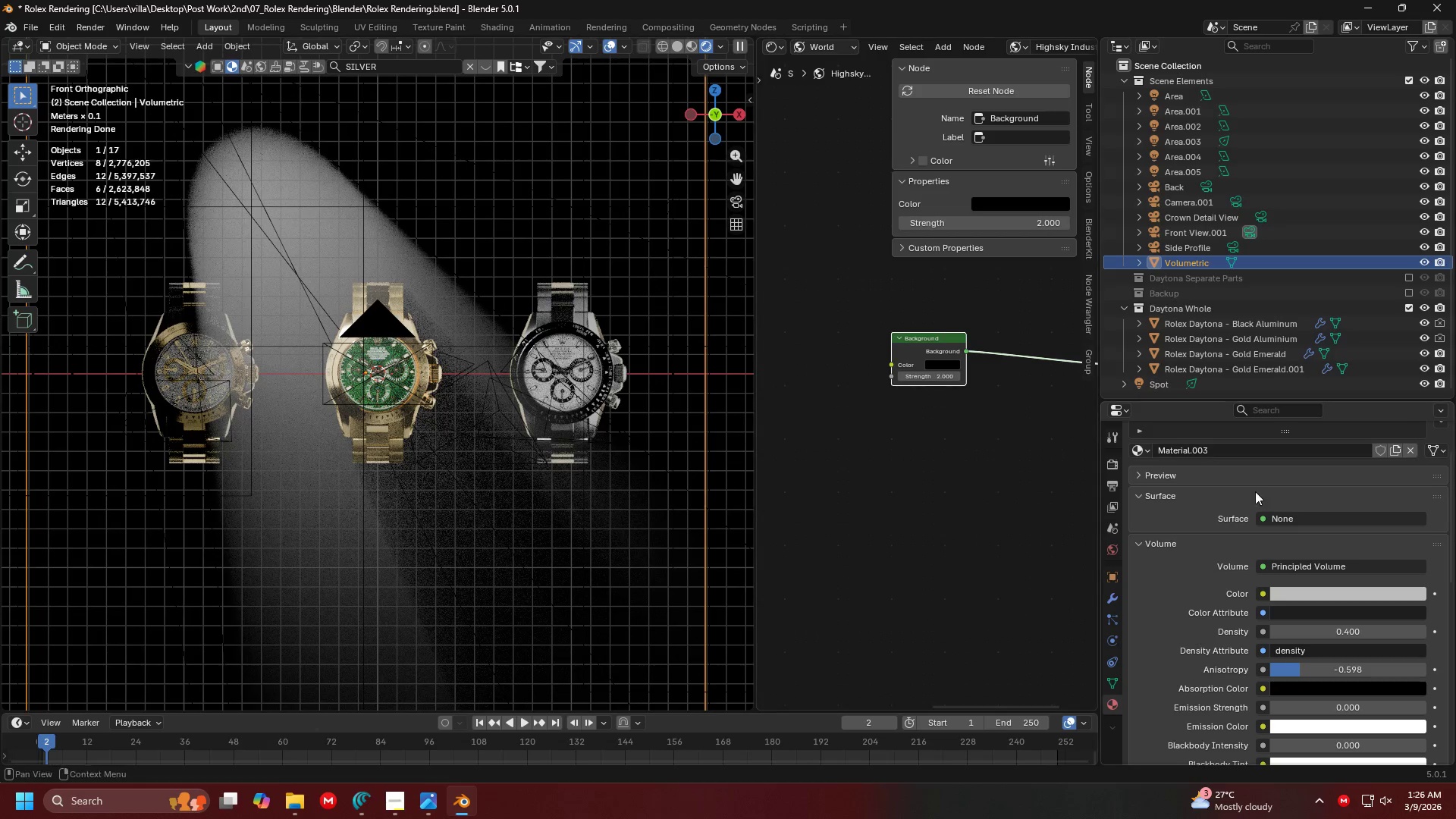 
scroll: coordinate [1335, 582], scroll_direction: down, amount: 3.0
 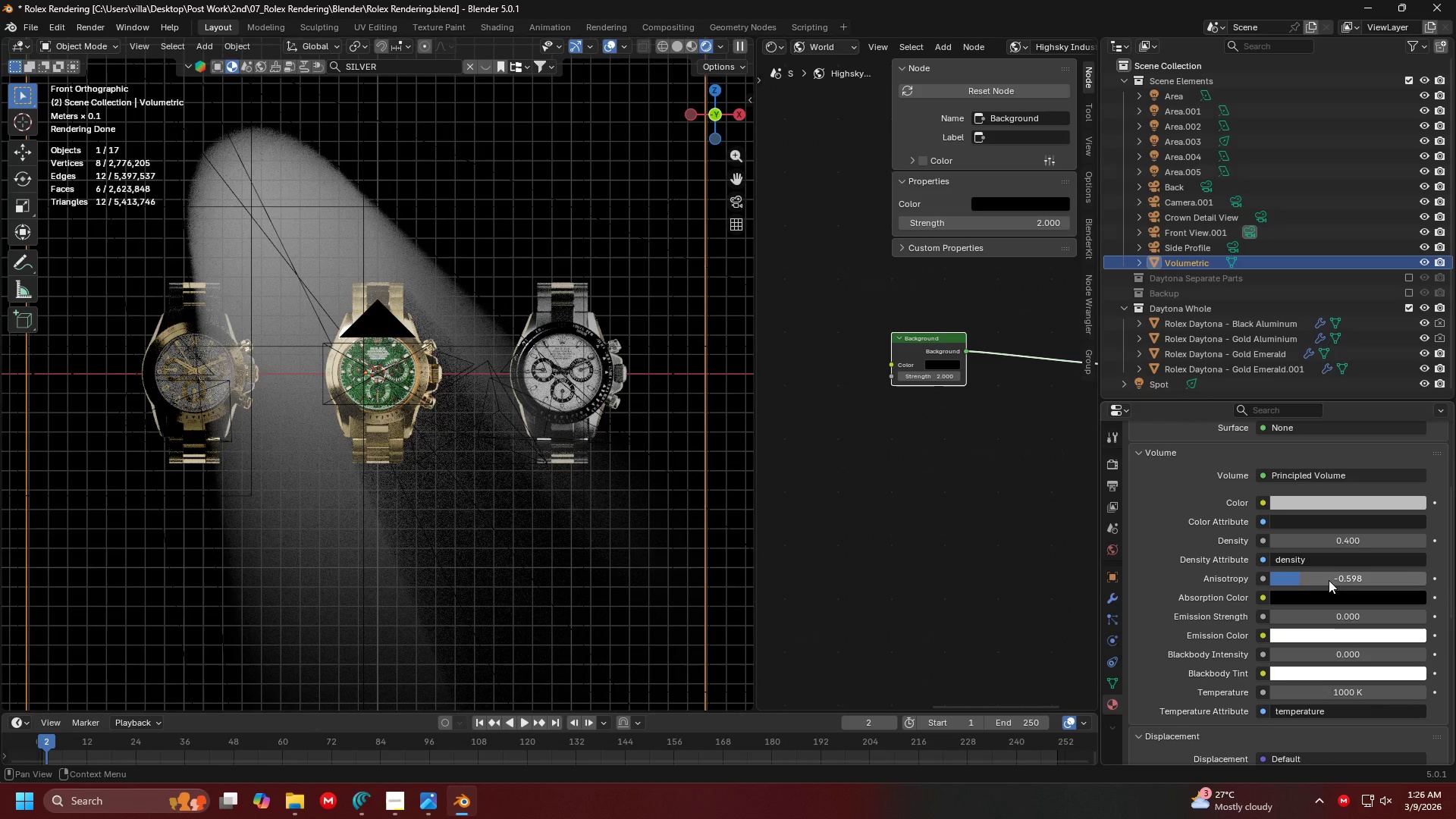 
left_click_drag(start_coordinate=[1329, 580], to_coordinate=[240, 576])
 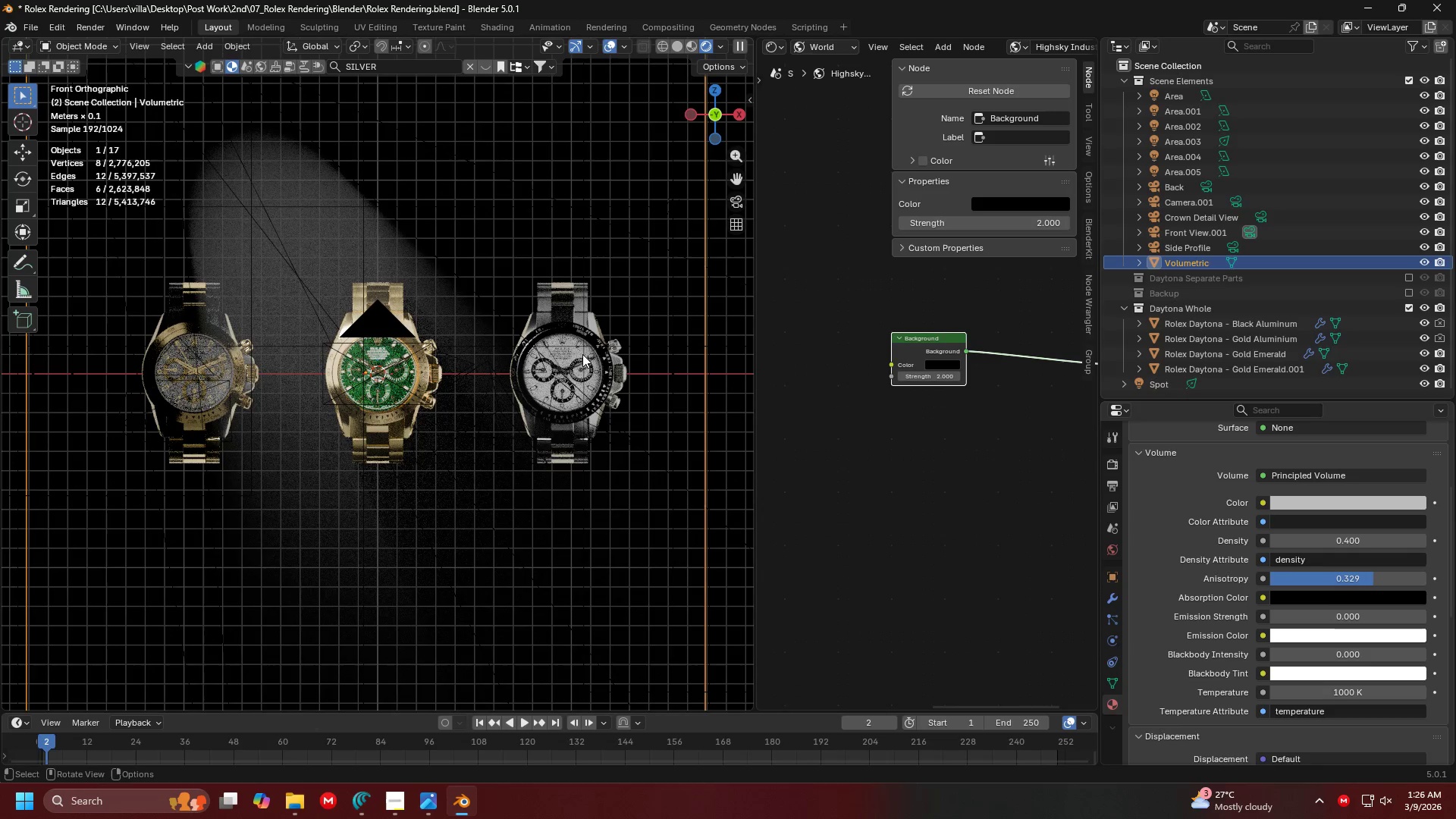 
key(0)
 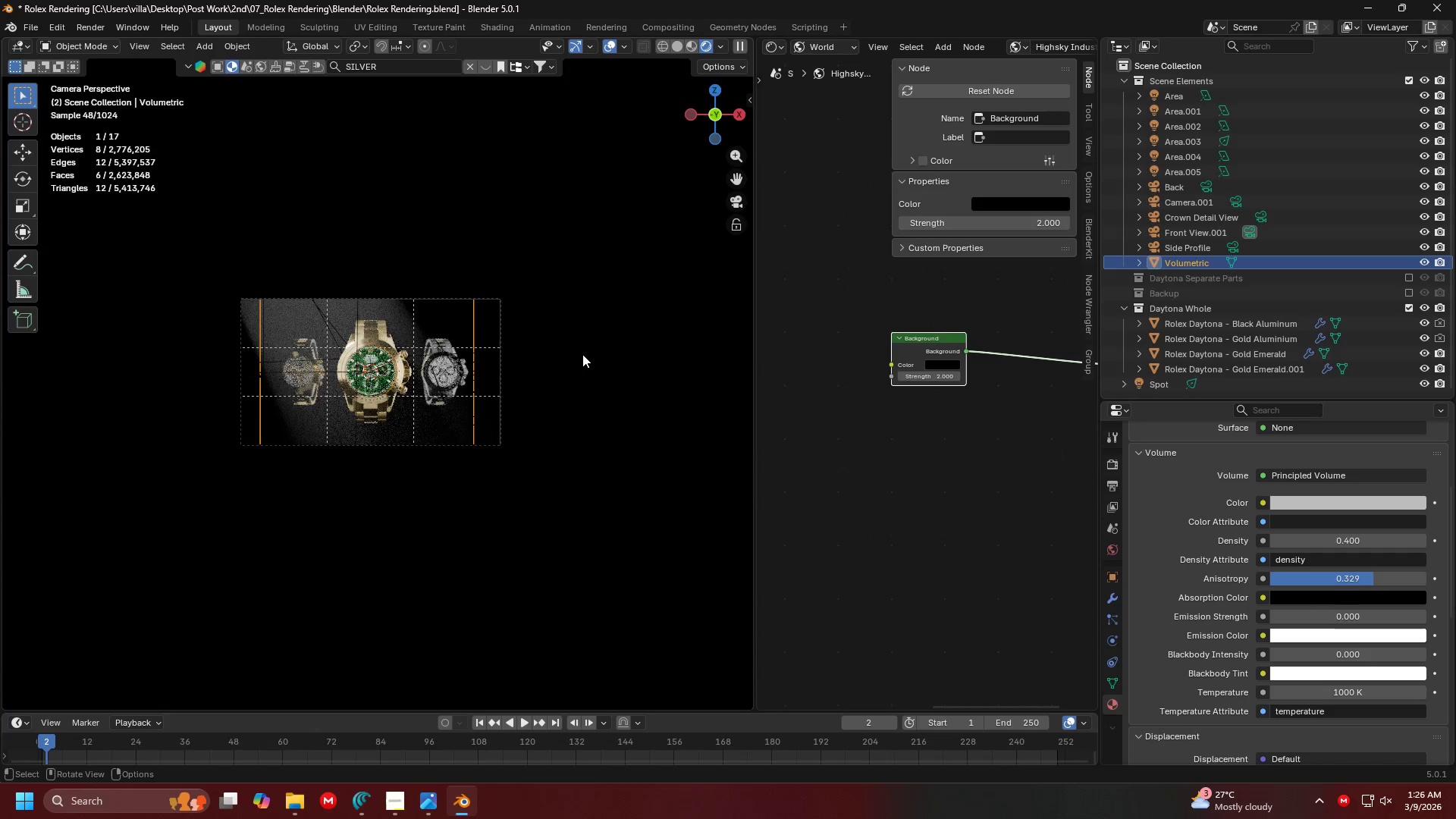 
scroll: coordinate [582, 354], scroll_direction: up, amount: 6.0
 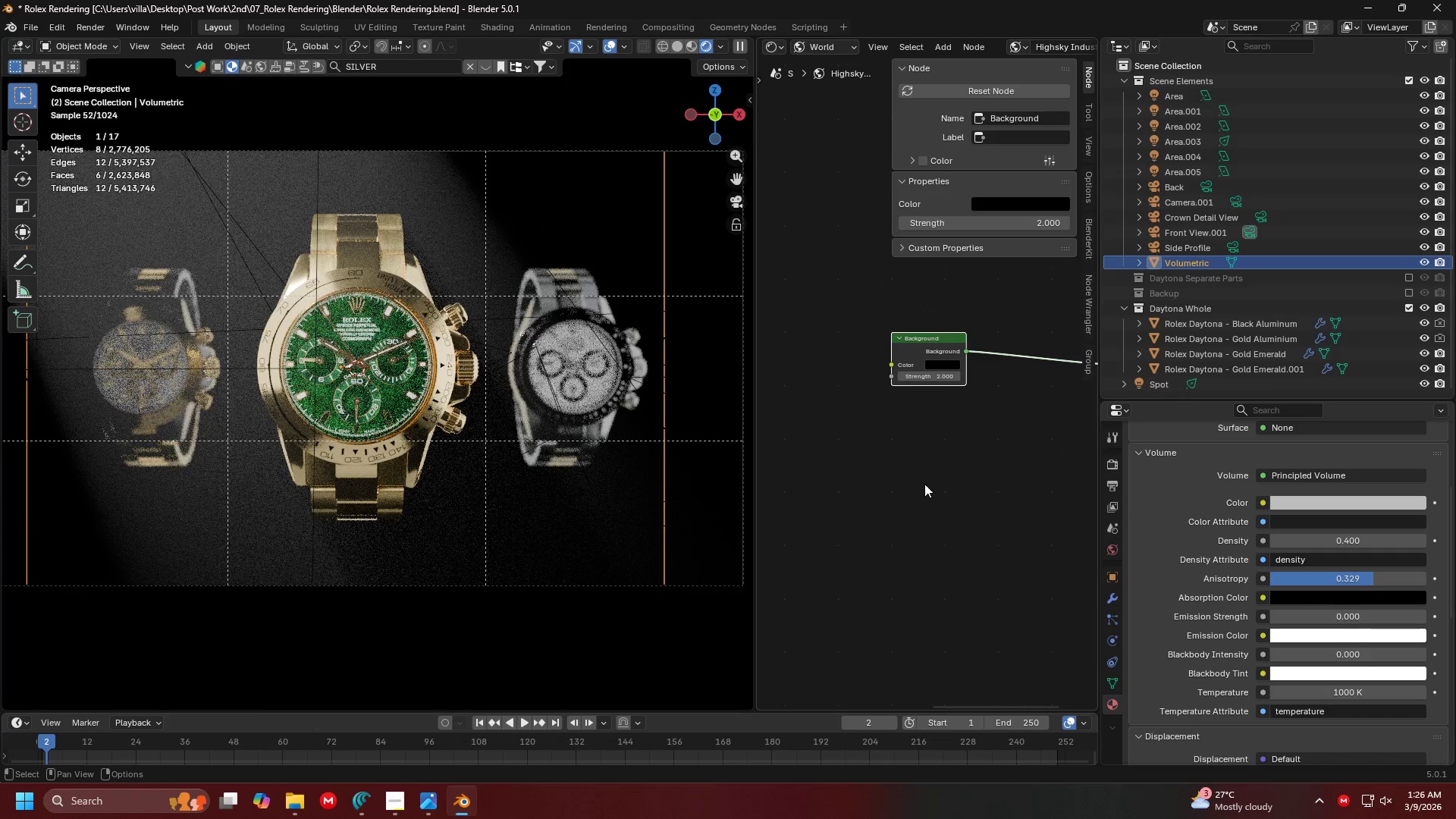 
hold_key(key=ShiftLeft, duration=1.08)
 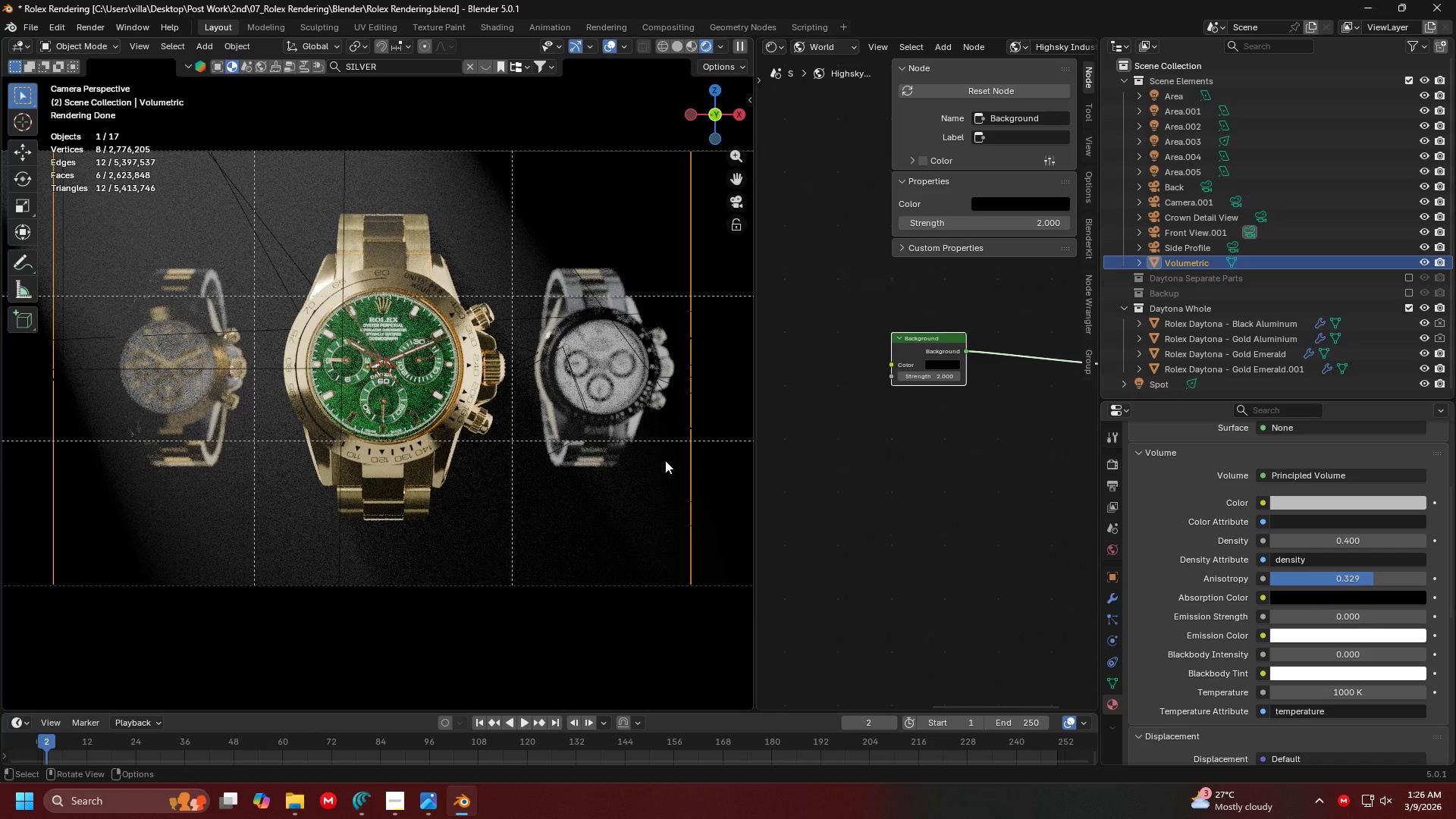 
wait(5.14)
 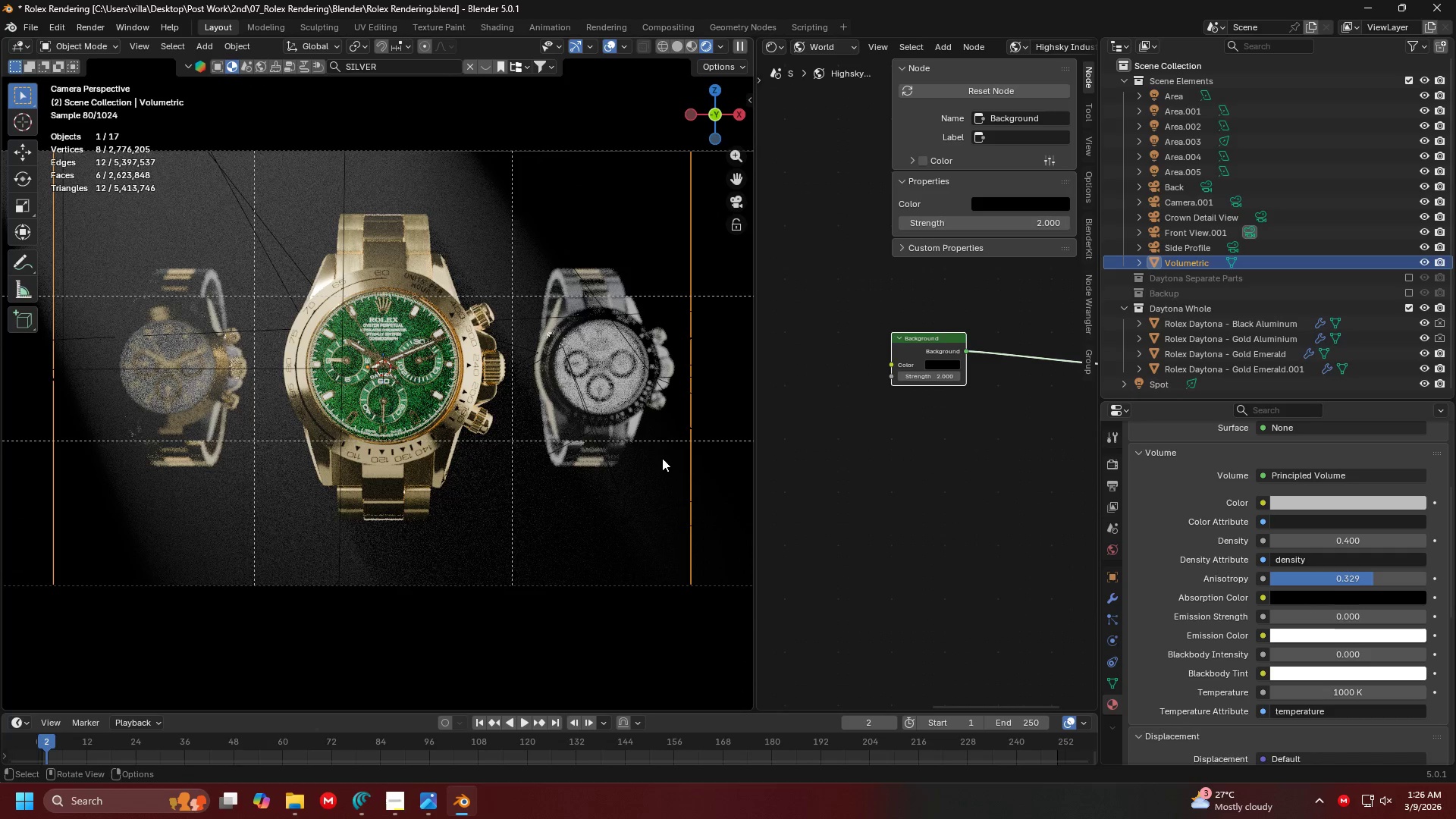 
left_click([1371, 535])
 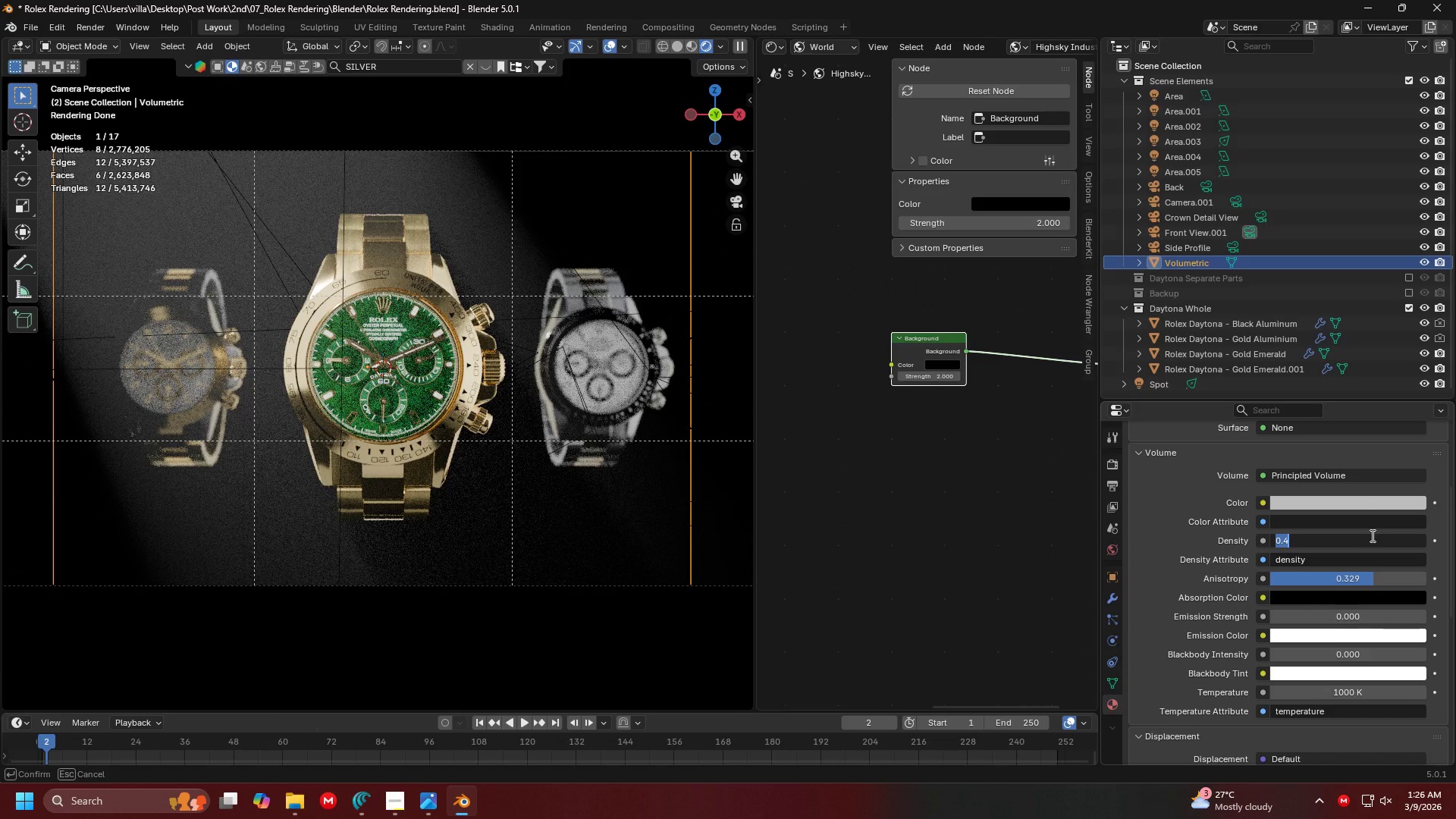 
key(Period)
 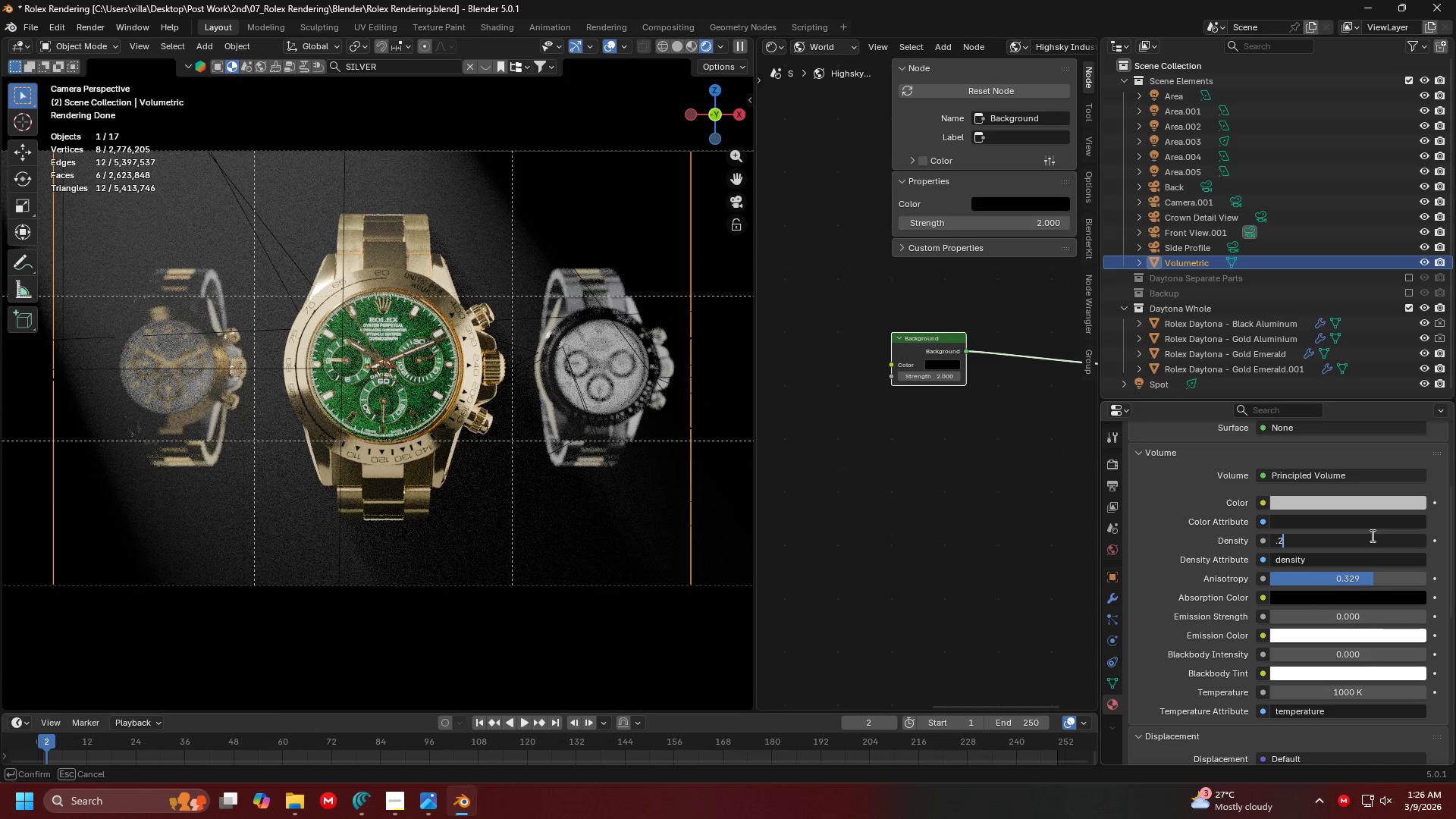 
key(2)
 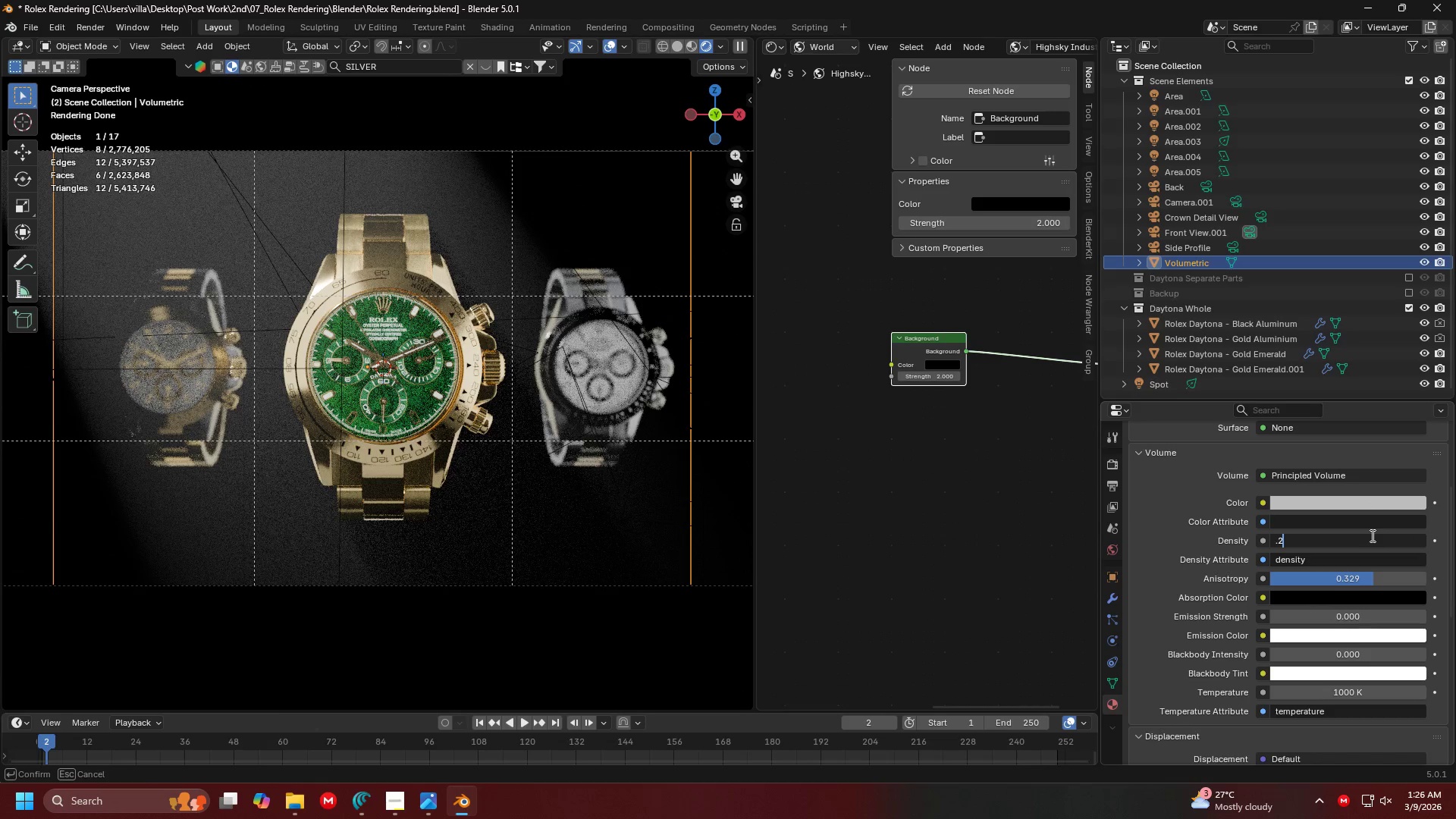 
key(Enter)
 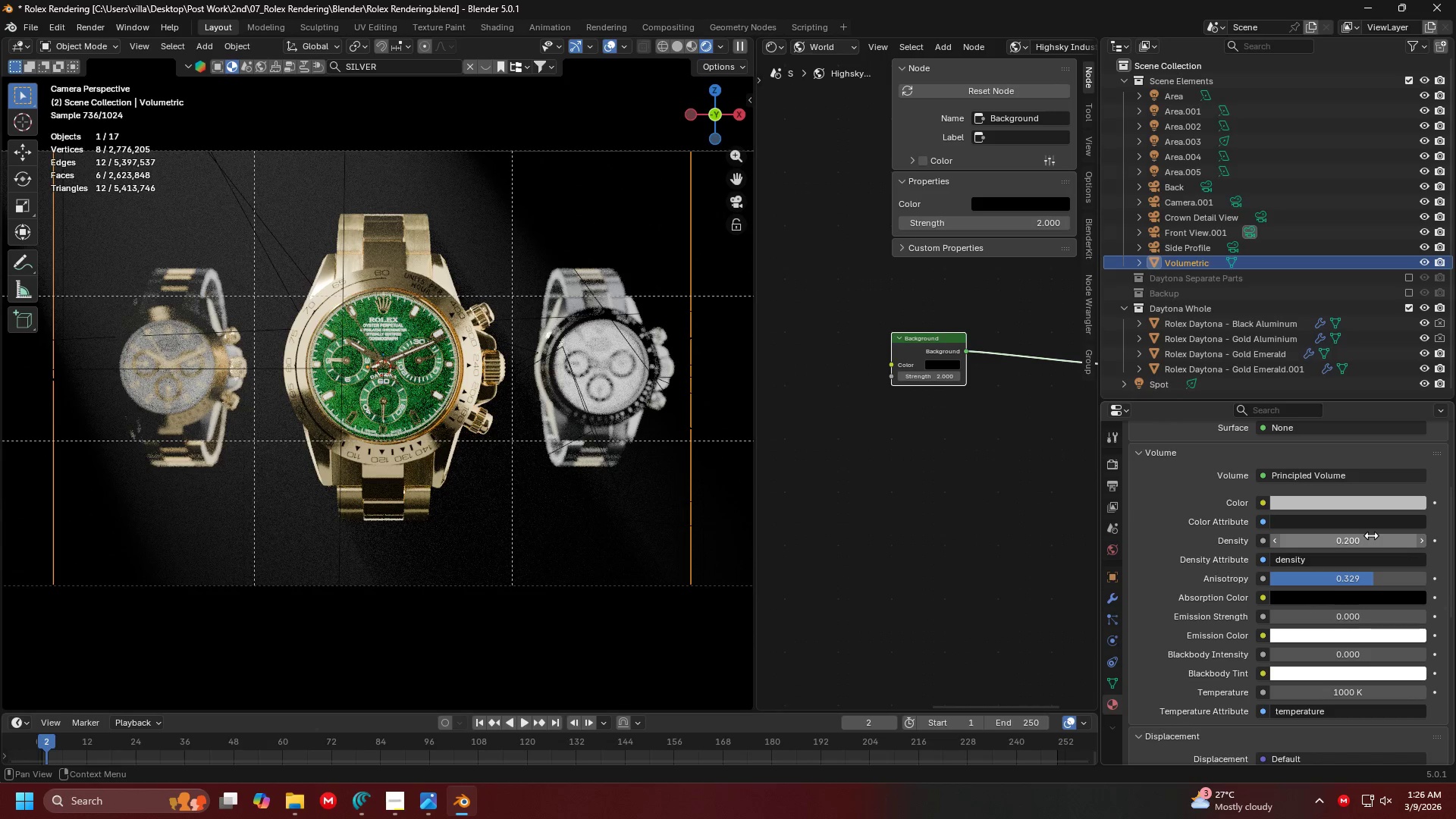 
left_click([1371, 535])
 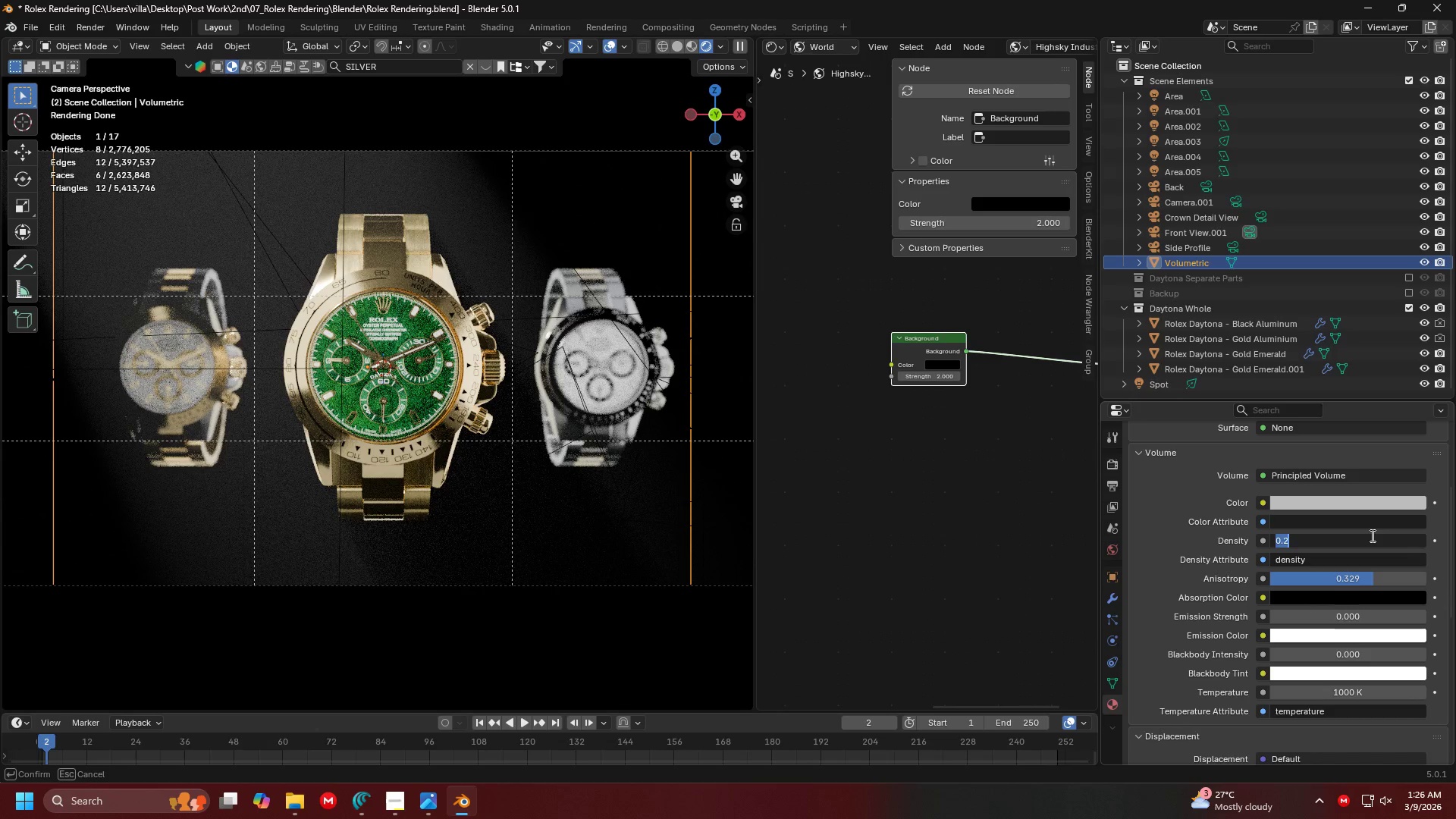 
key(Period)
 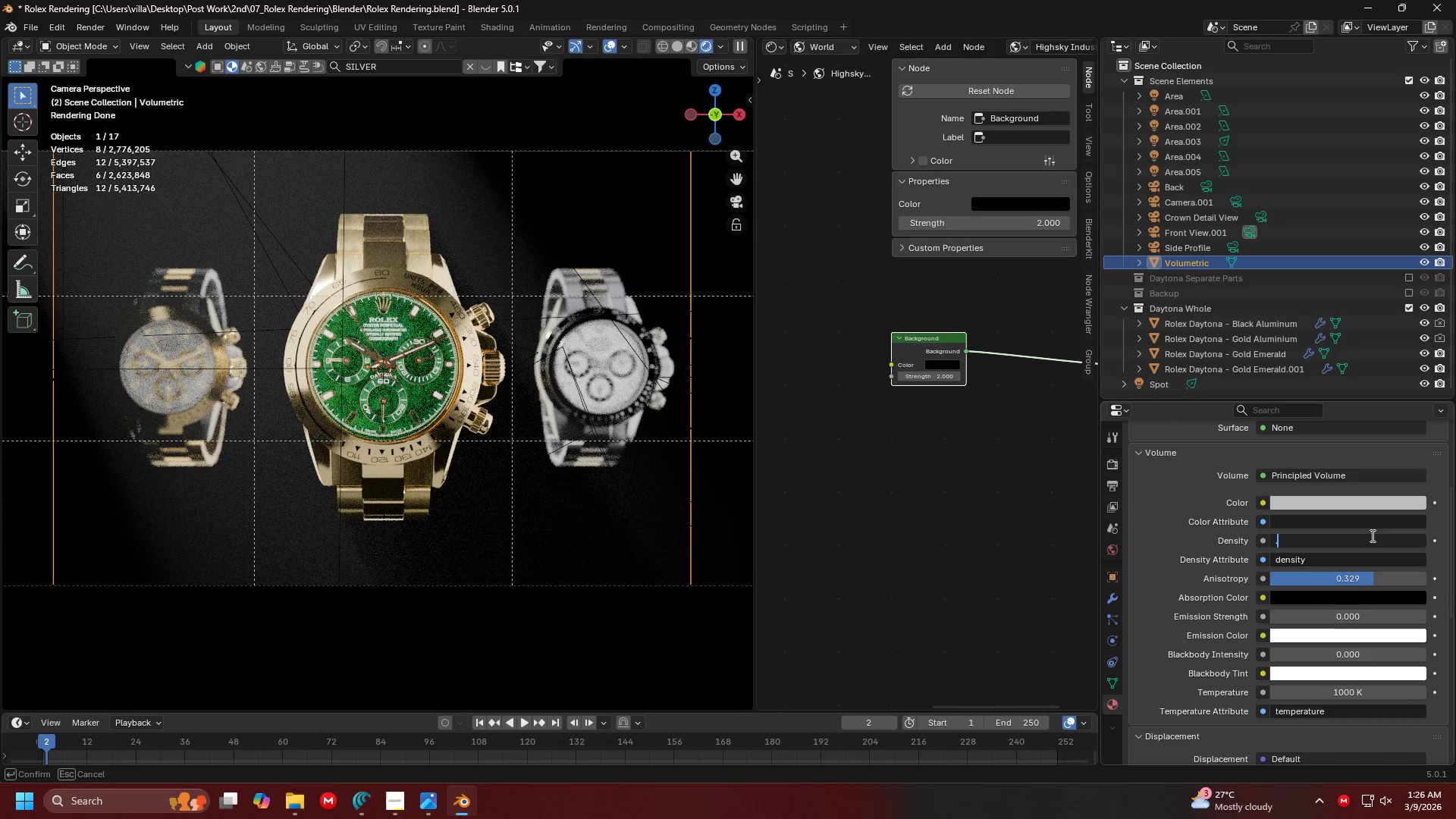 
key(4)
 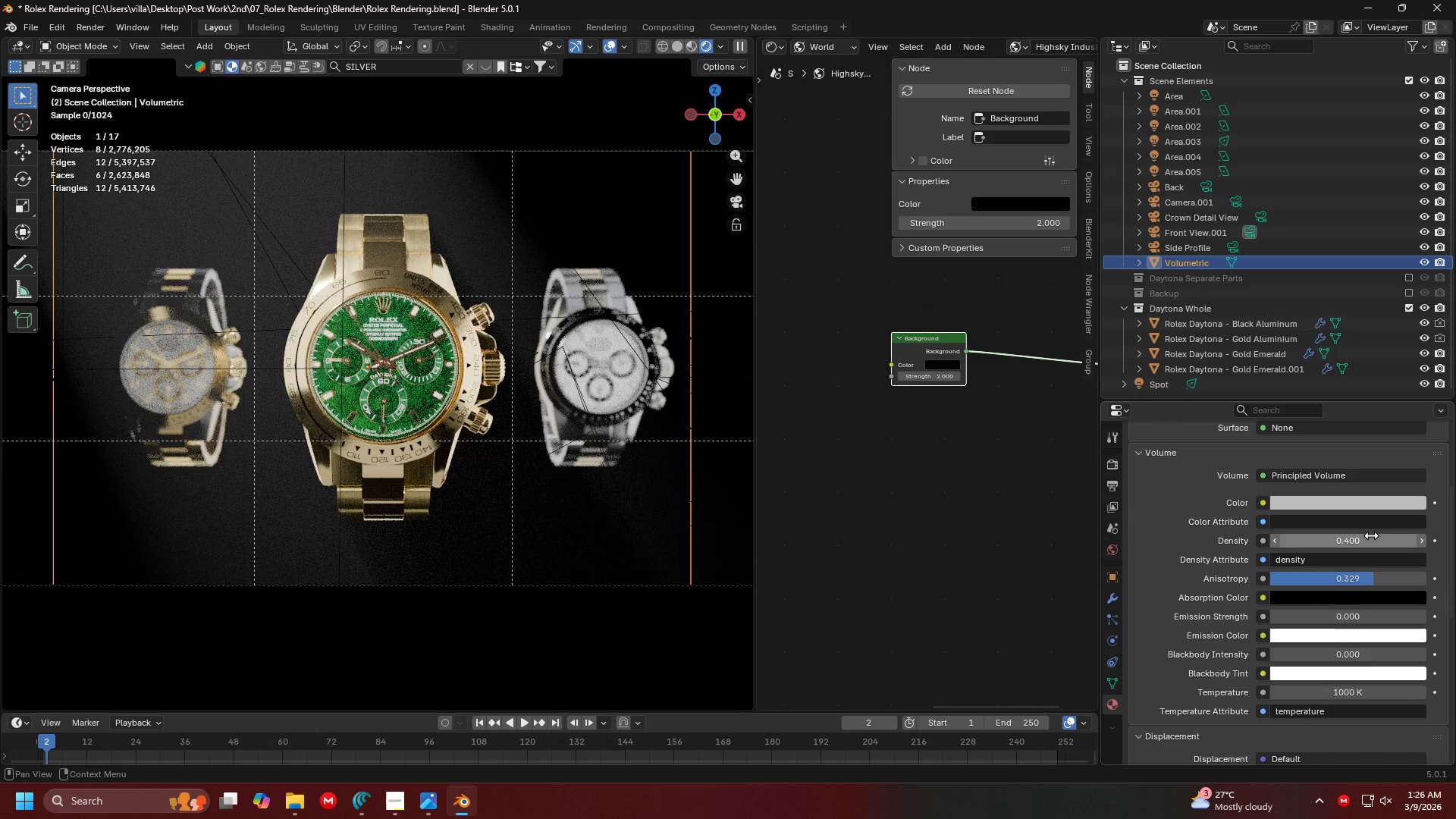 
key(Enter)
 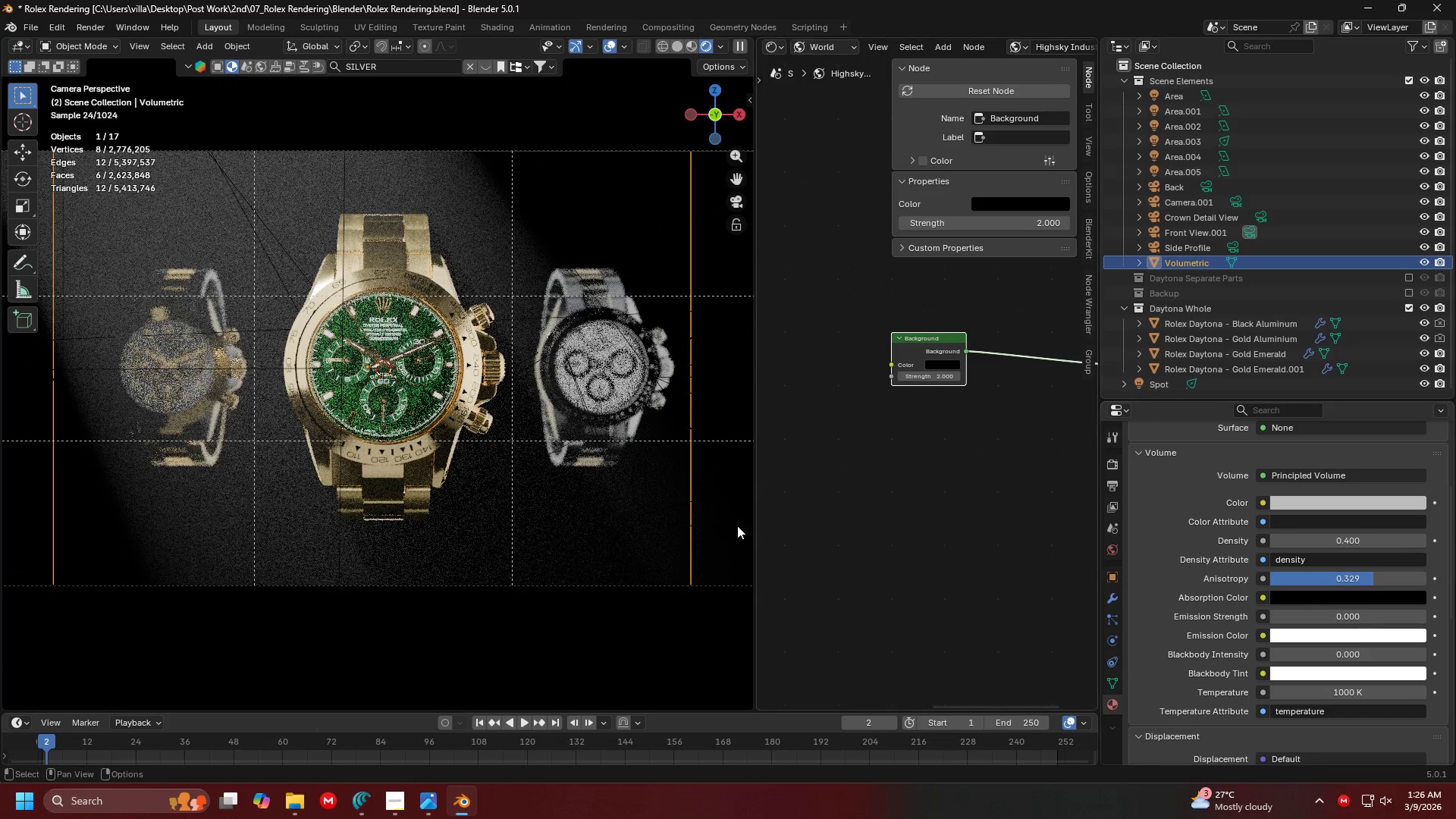 
scroll: coordinate [480, 522], scroll_direction: down, amount: 9.0
 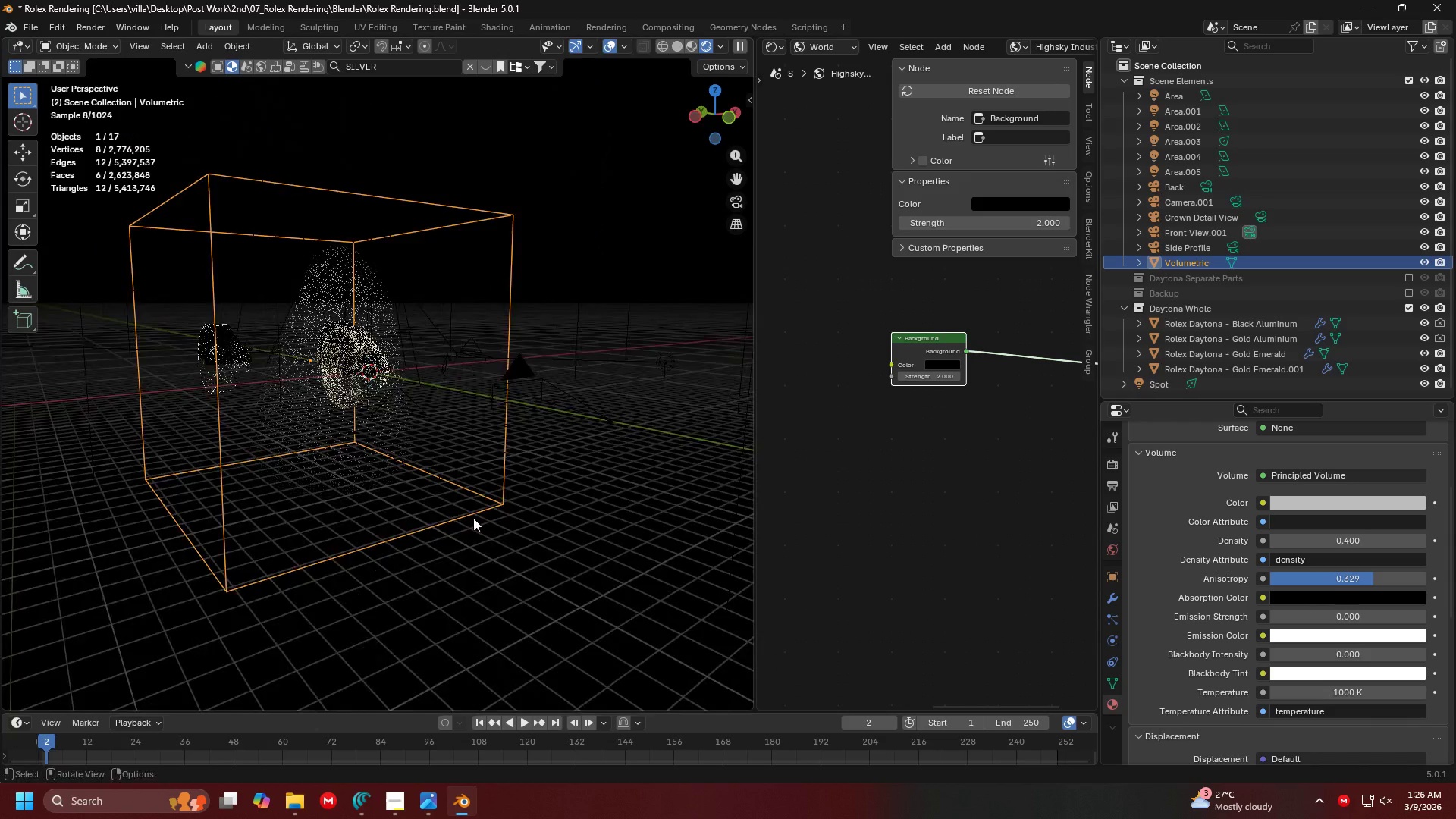 
scroll: coordinate [392, 454], scroll_direction: up, amount: 7.0
 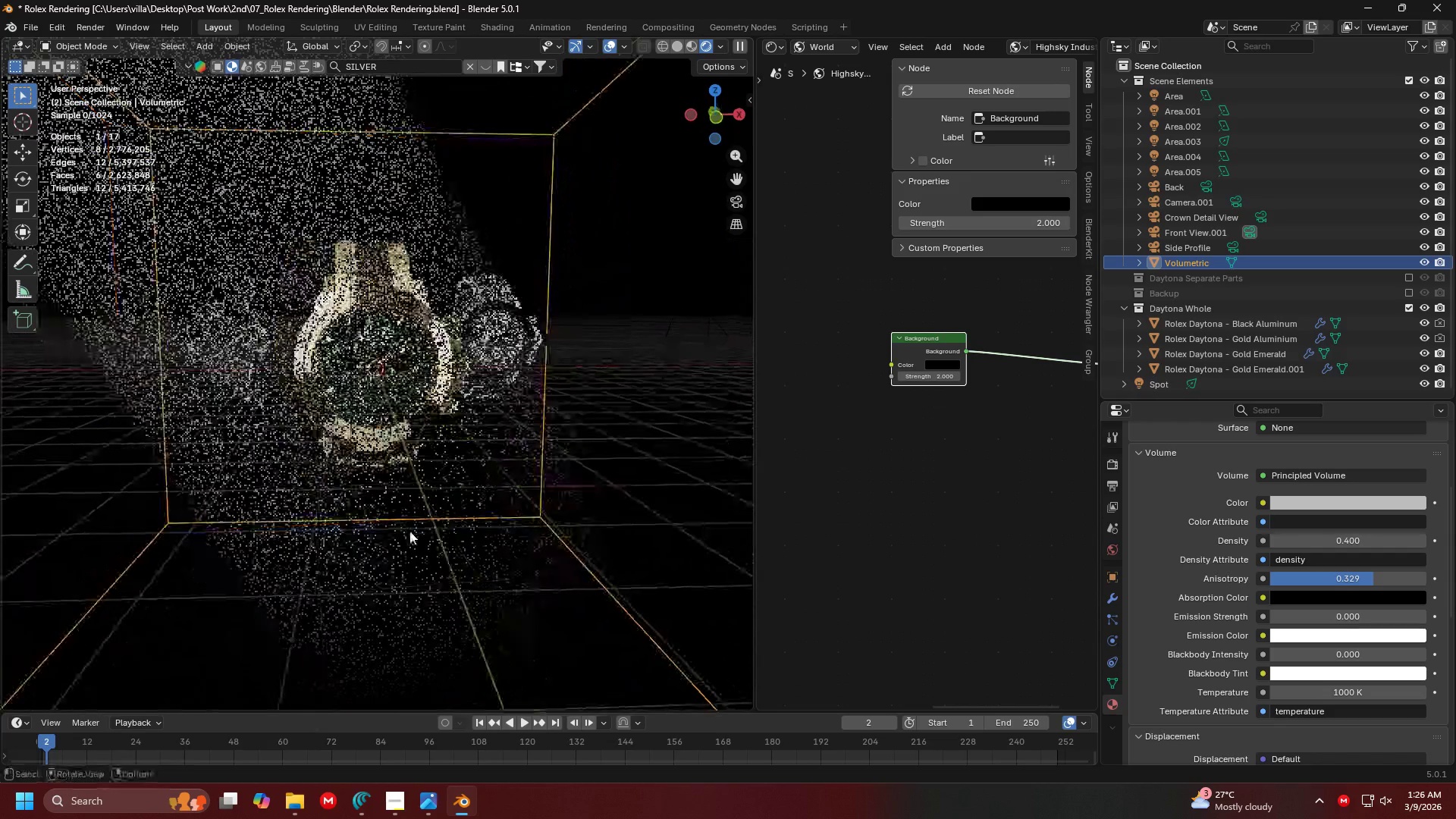 
scroll: coordinate [424, 532], scroll_direction: down, amount: 1.0
 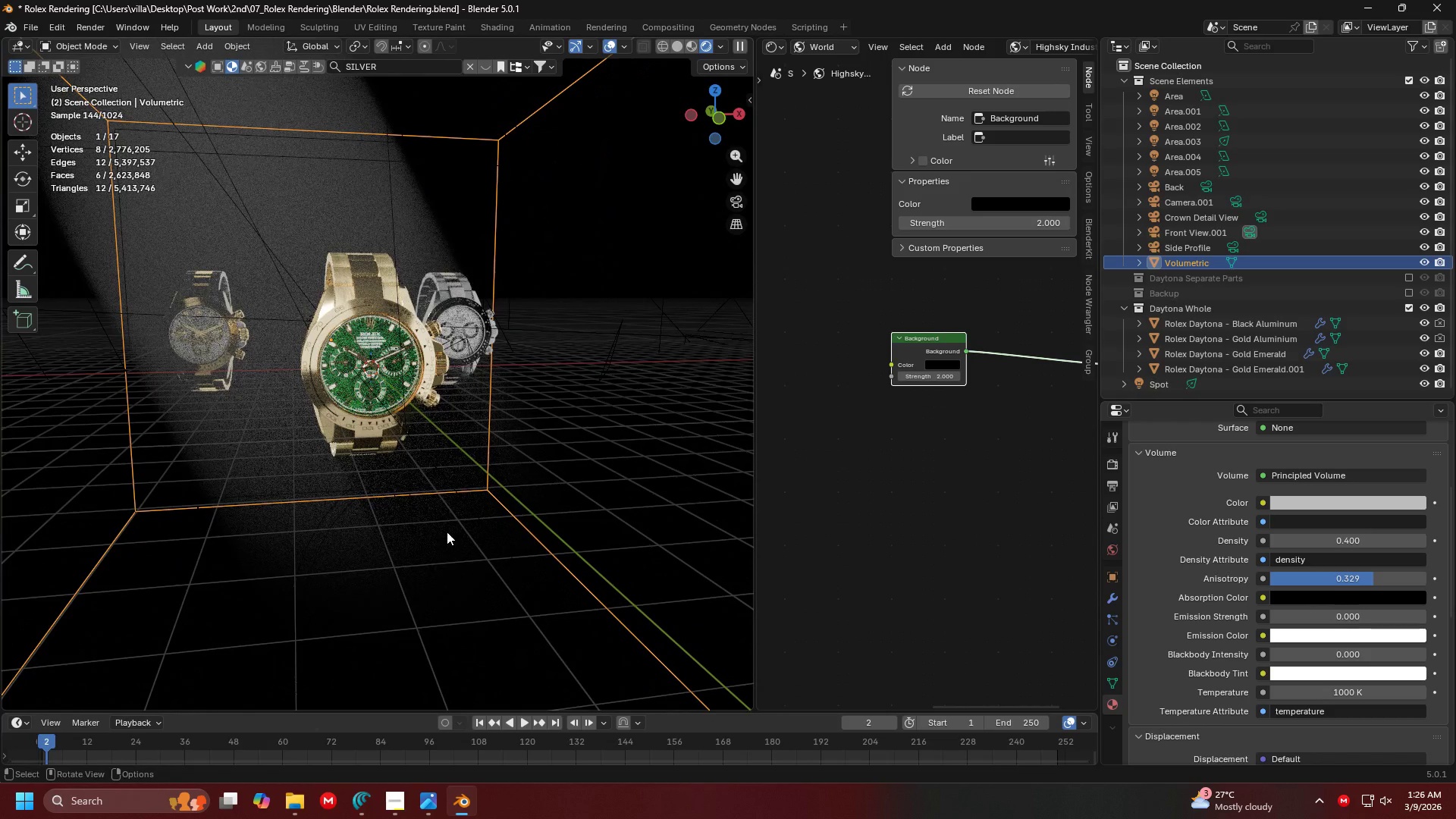 
key(0)
 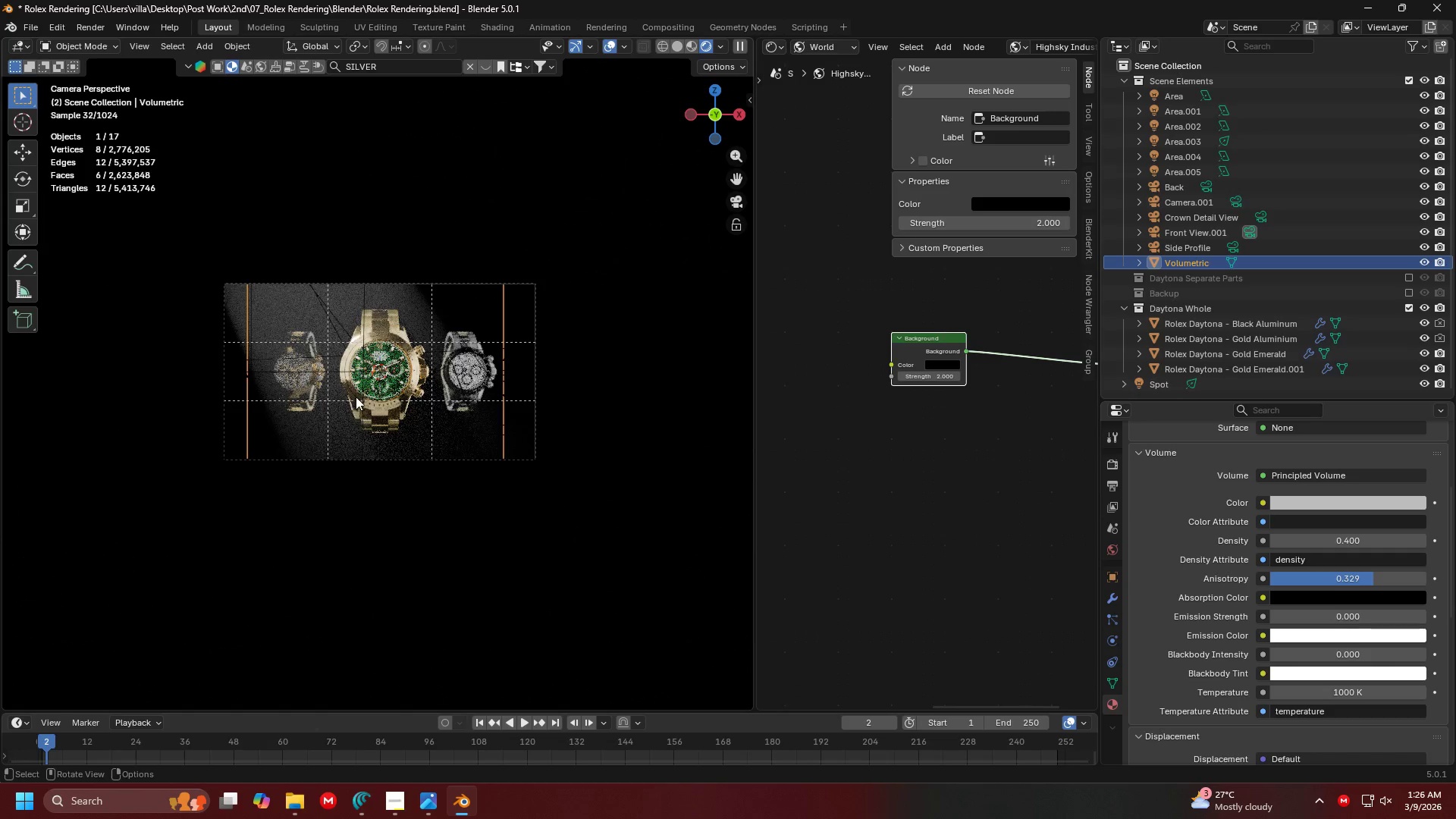 
scroll: coordinate [407, 390], scroll_direction: up, amount: 4.0
 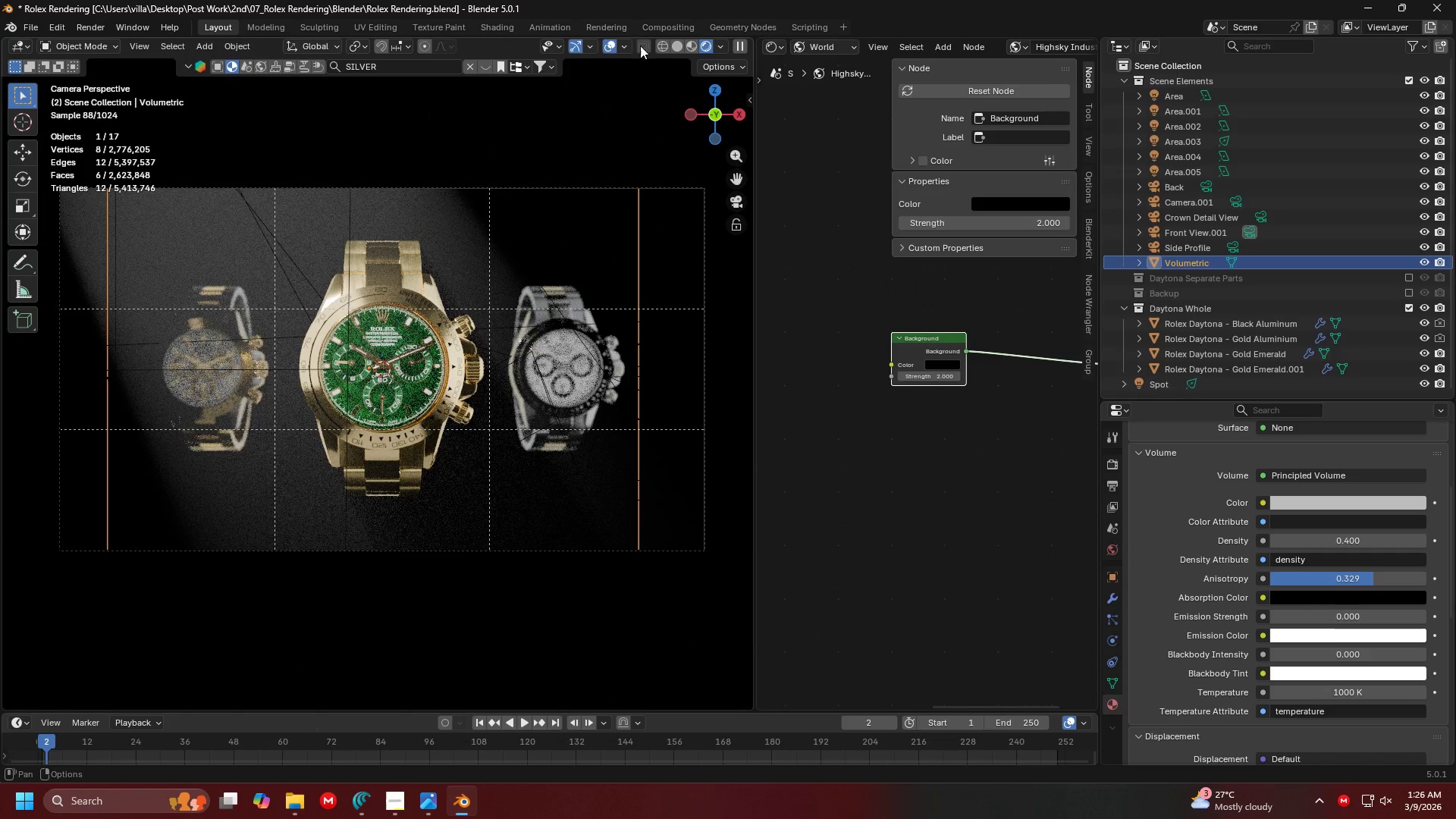 
left_click([615, 46])
 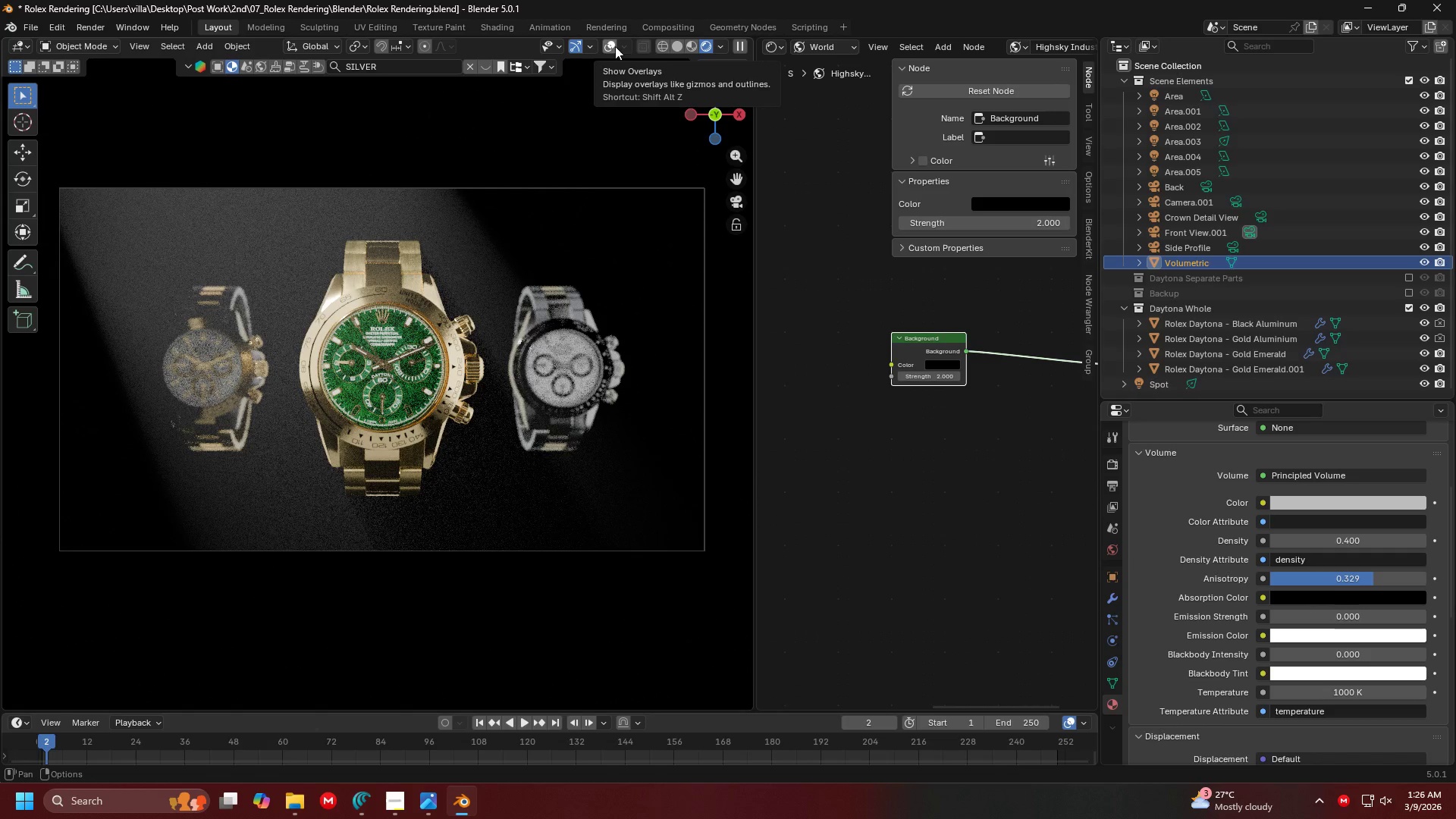 
wait(5.69)
 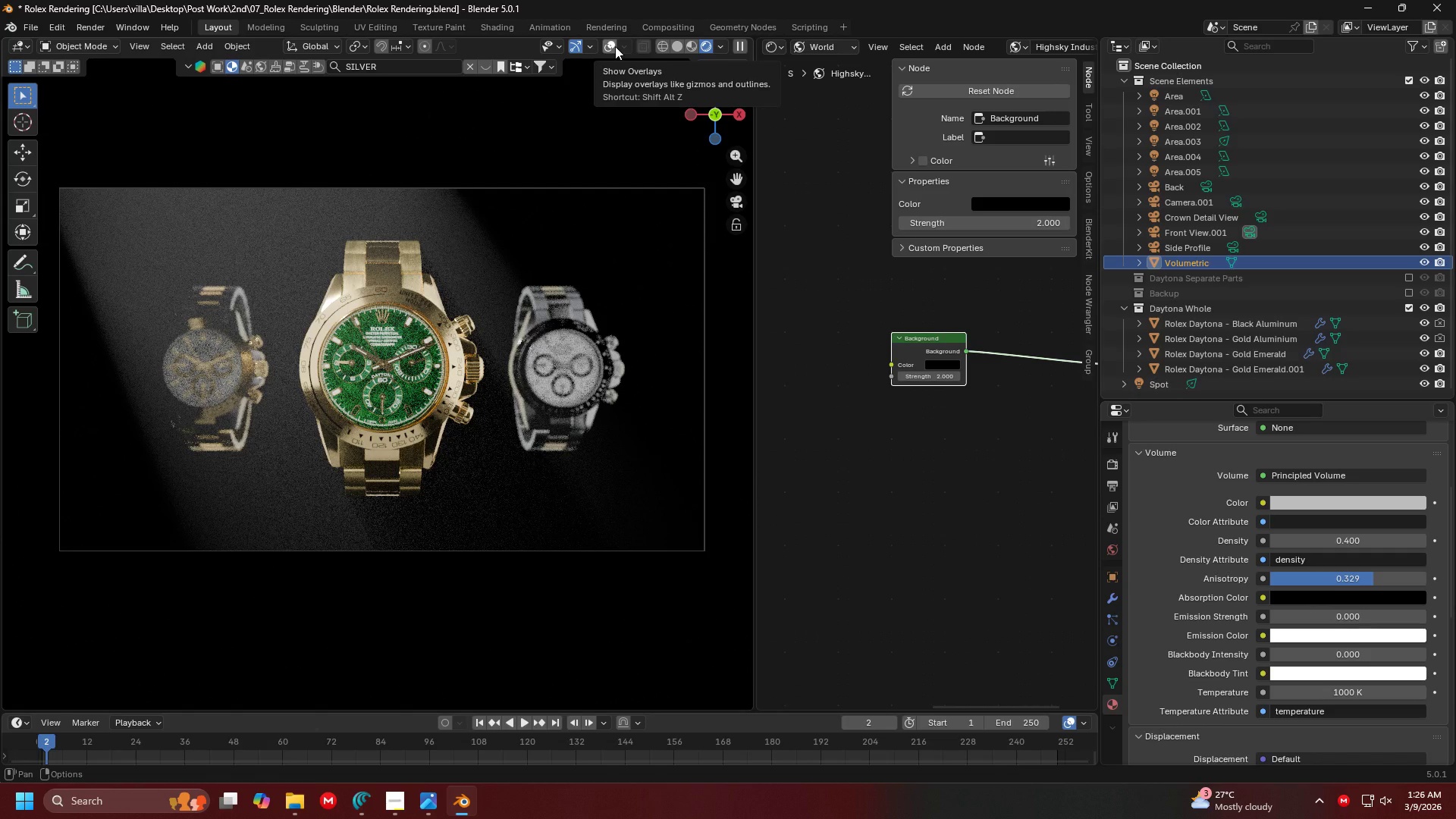 
scroll: coordinate [337, 322], scroll_direction: down, amount: 2.0
 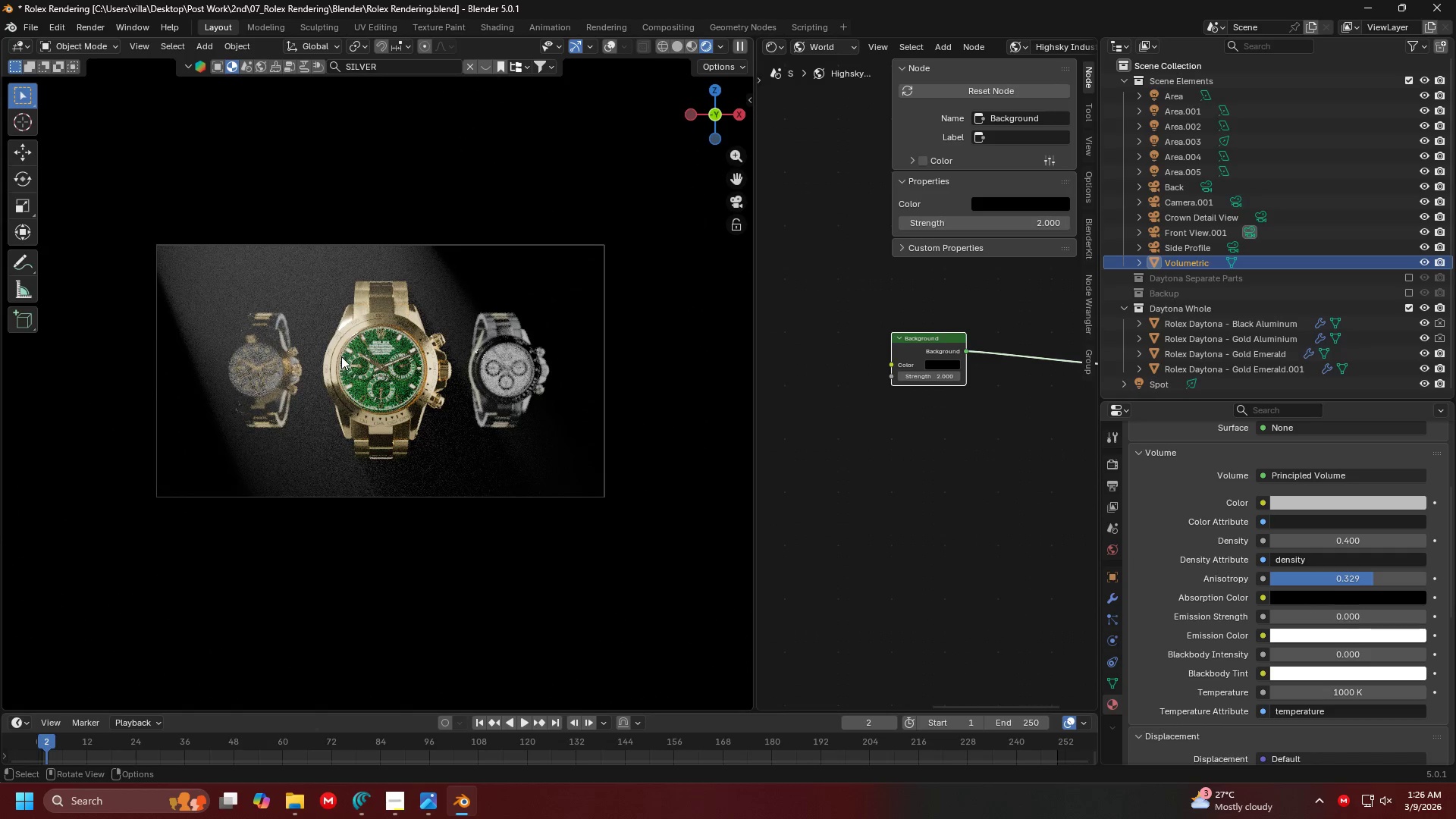 
key(Shift+ShiftLeft)
 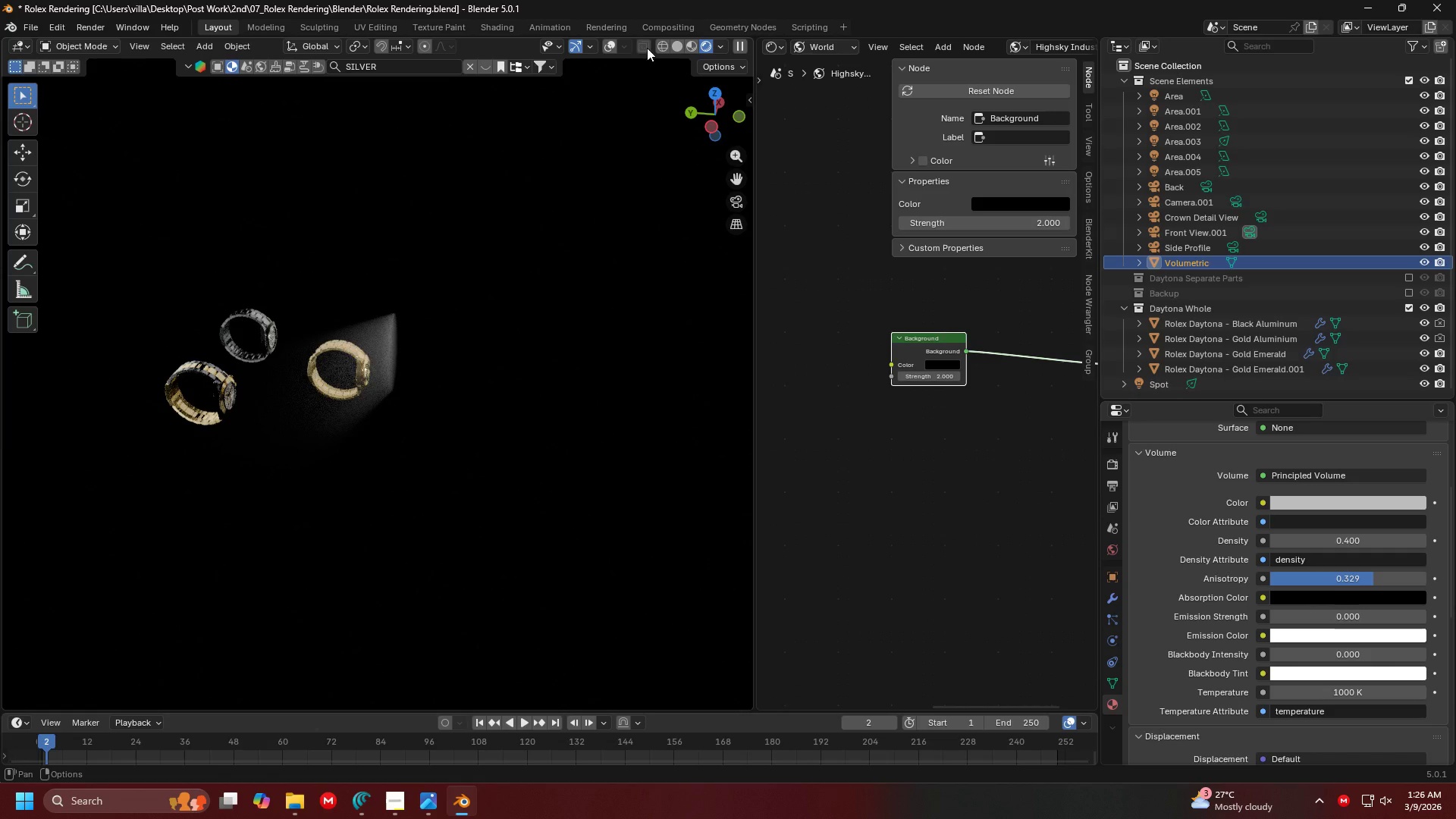 
scroll: coordinate [357, 367], scroll_direction: down, amount: 5.0
 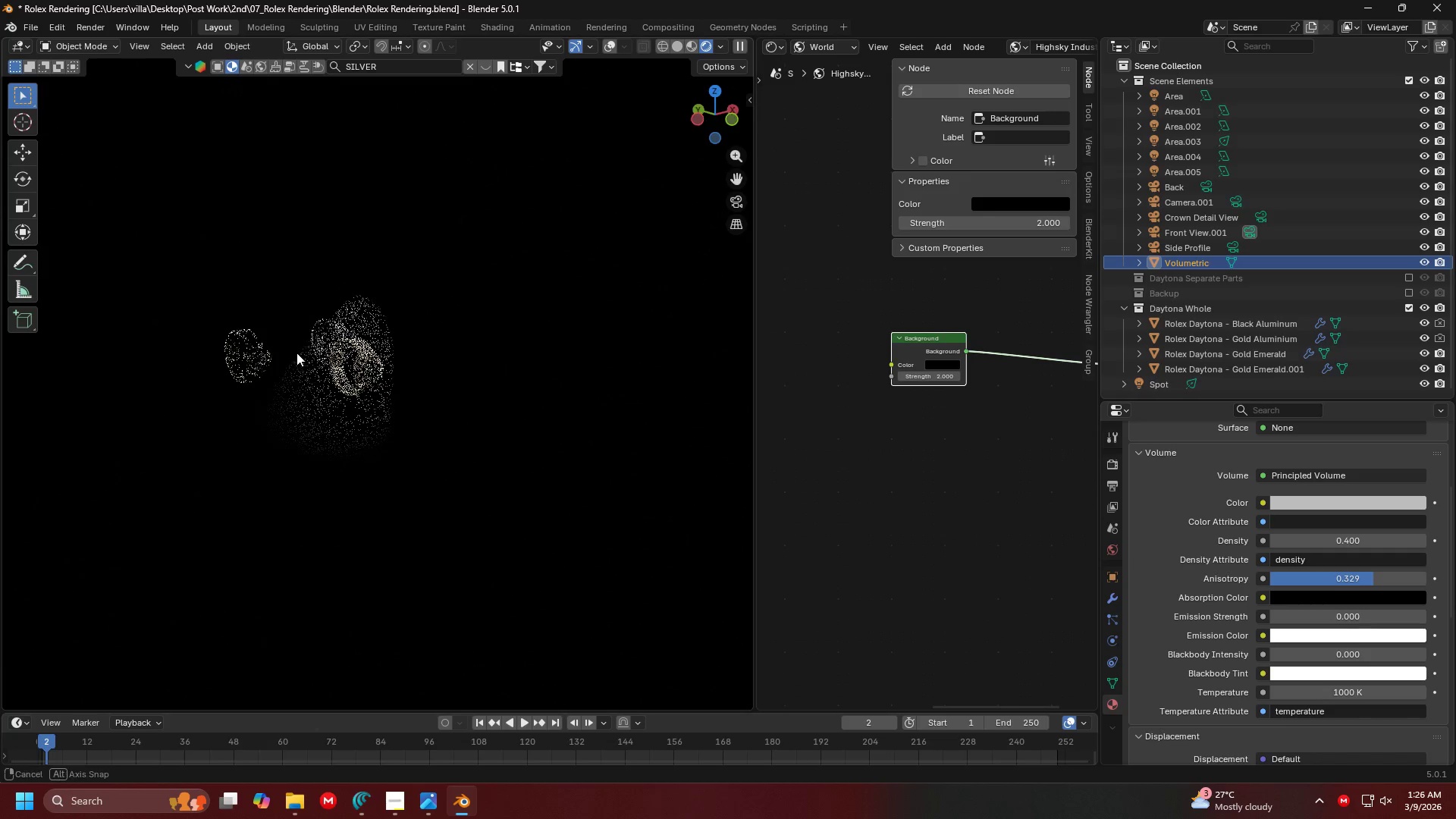 
left_click([612, 47])
 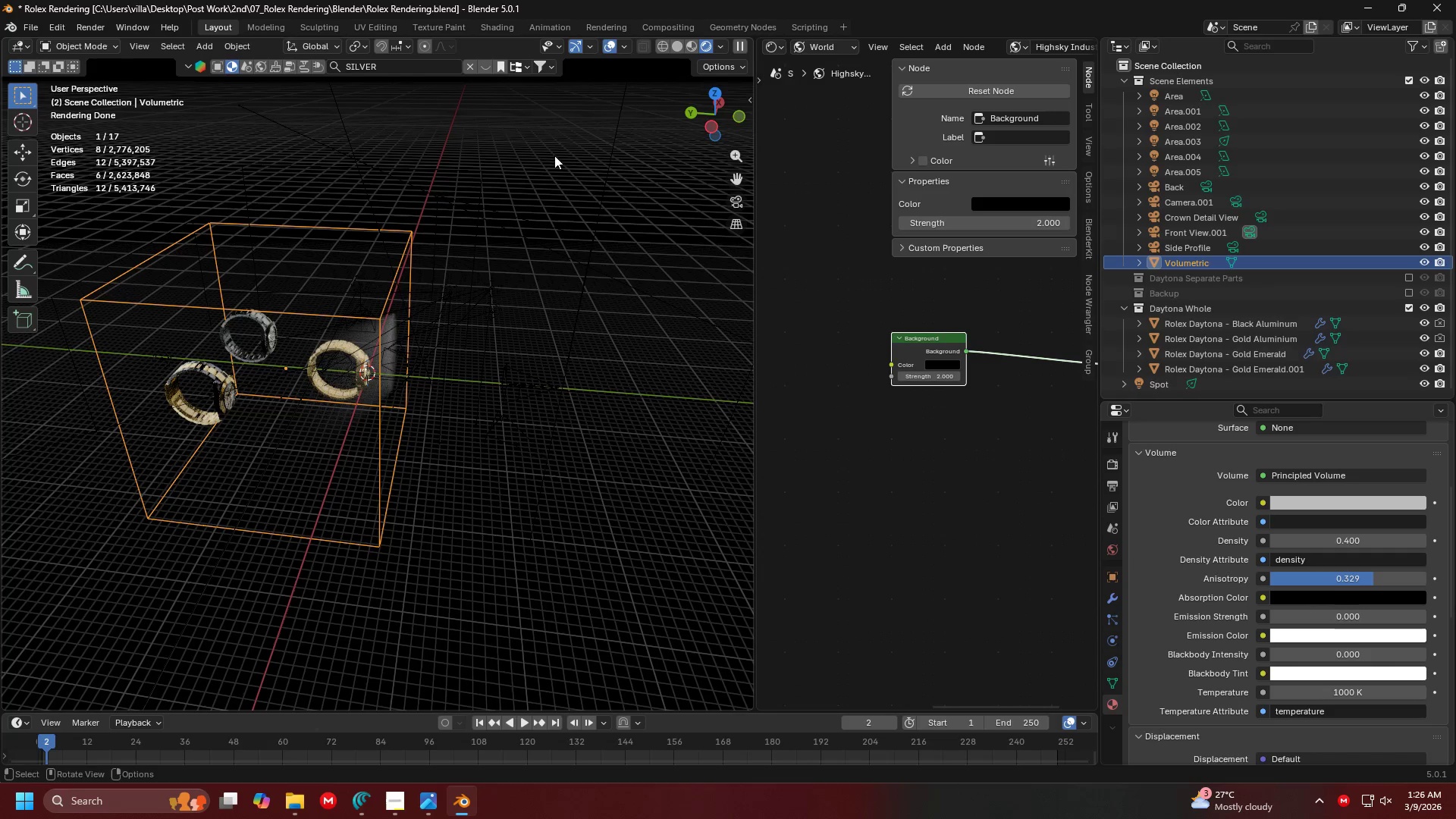 
key(Z)
 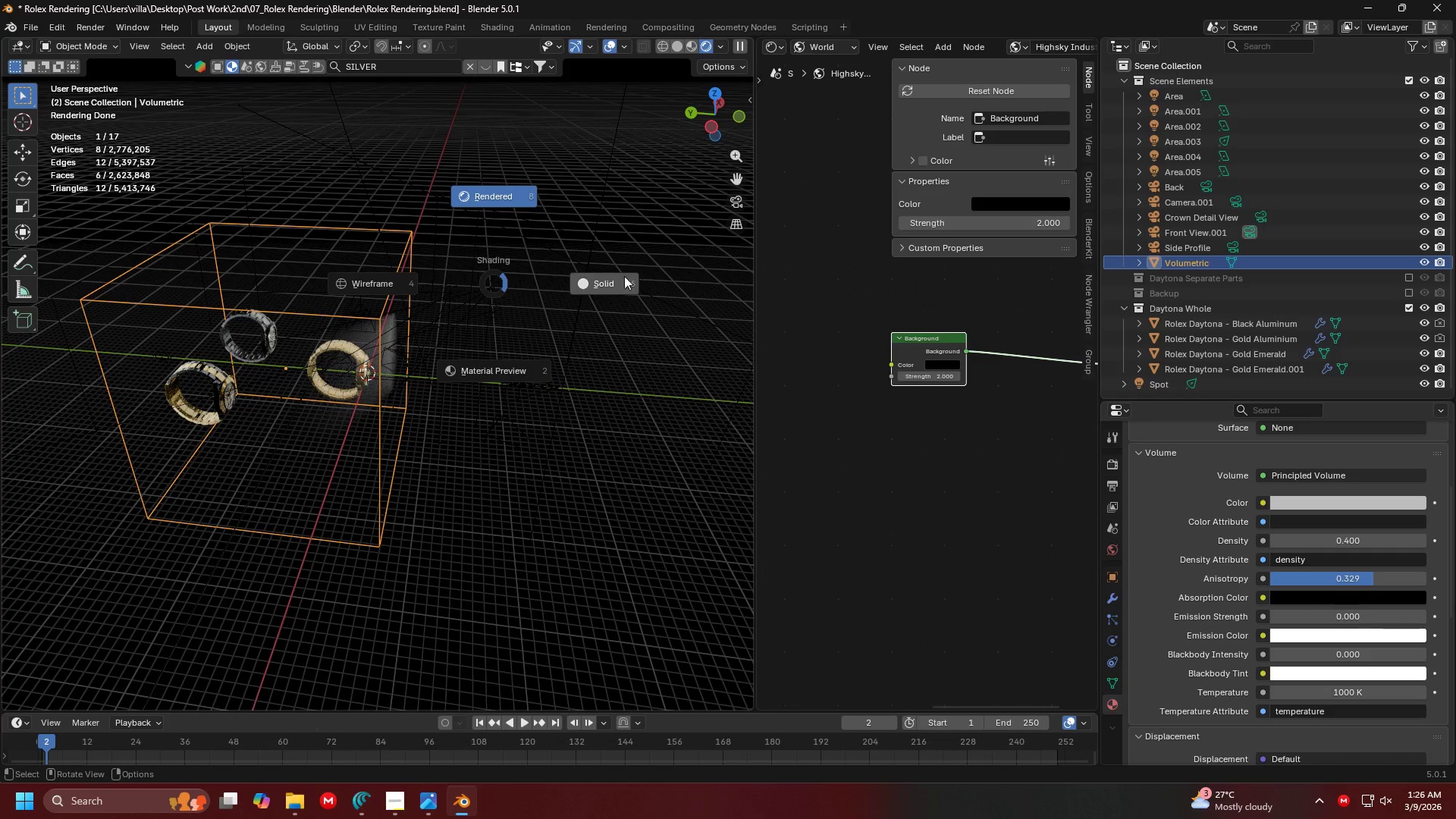 
key(Shift+ShiftLeft)
 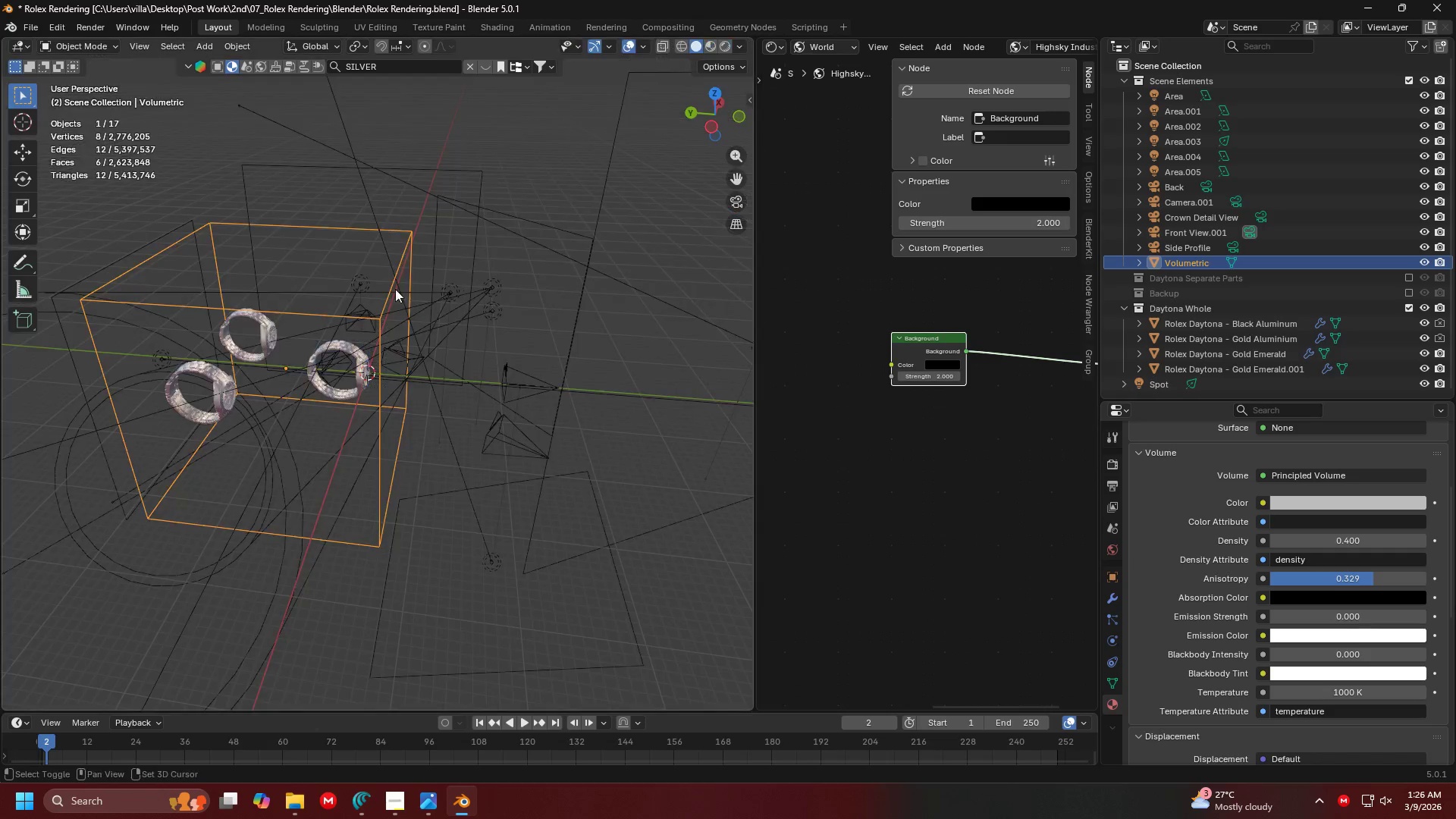 
scroll: coordinate [394, 289], scroll_direction: up, amount: 1.0
 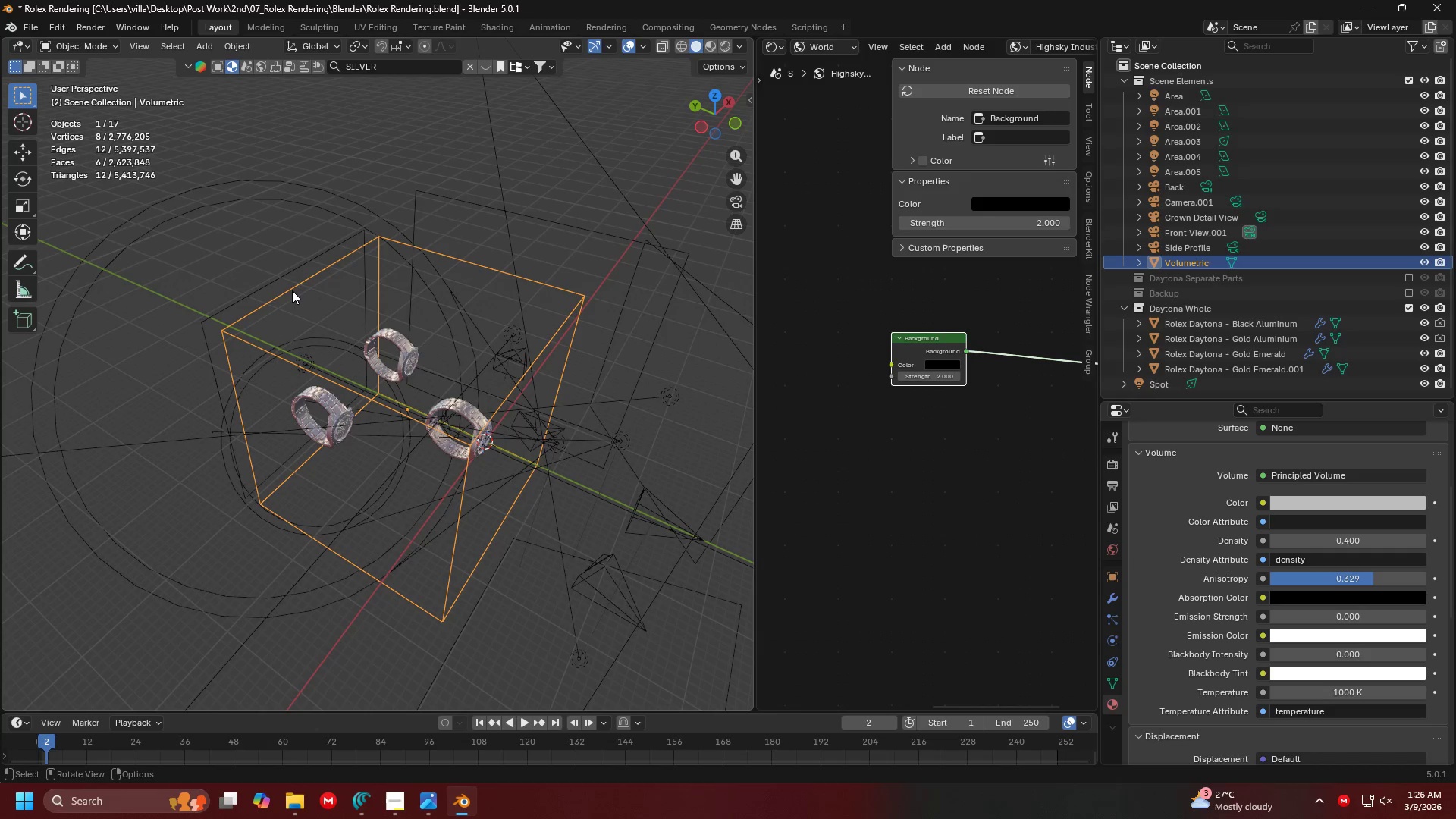 
double_click([298, 270])
 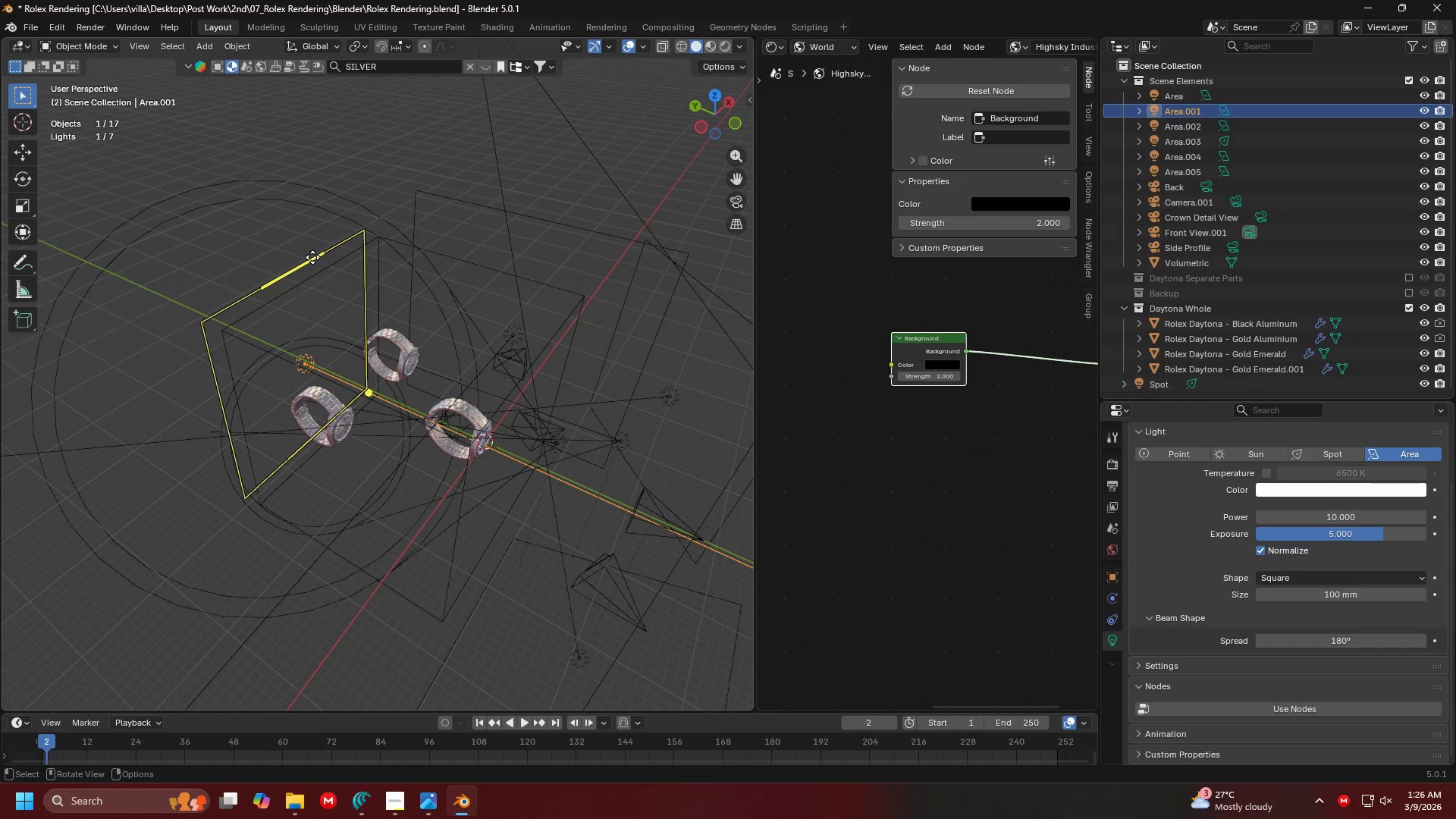 
key(S)
 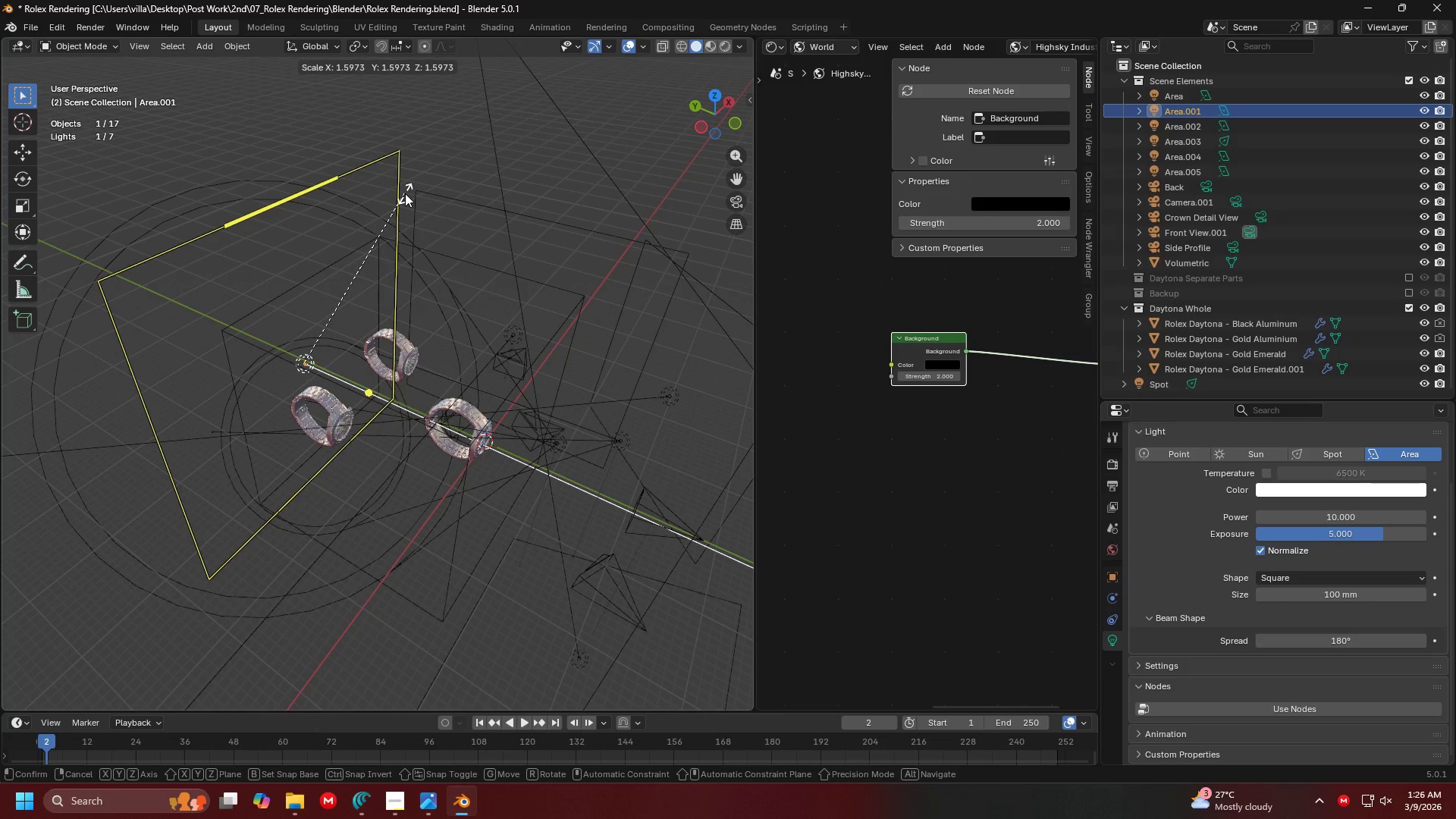 
key(Escape)
 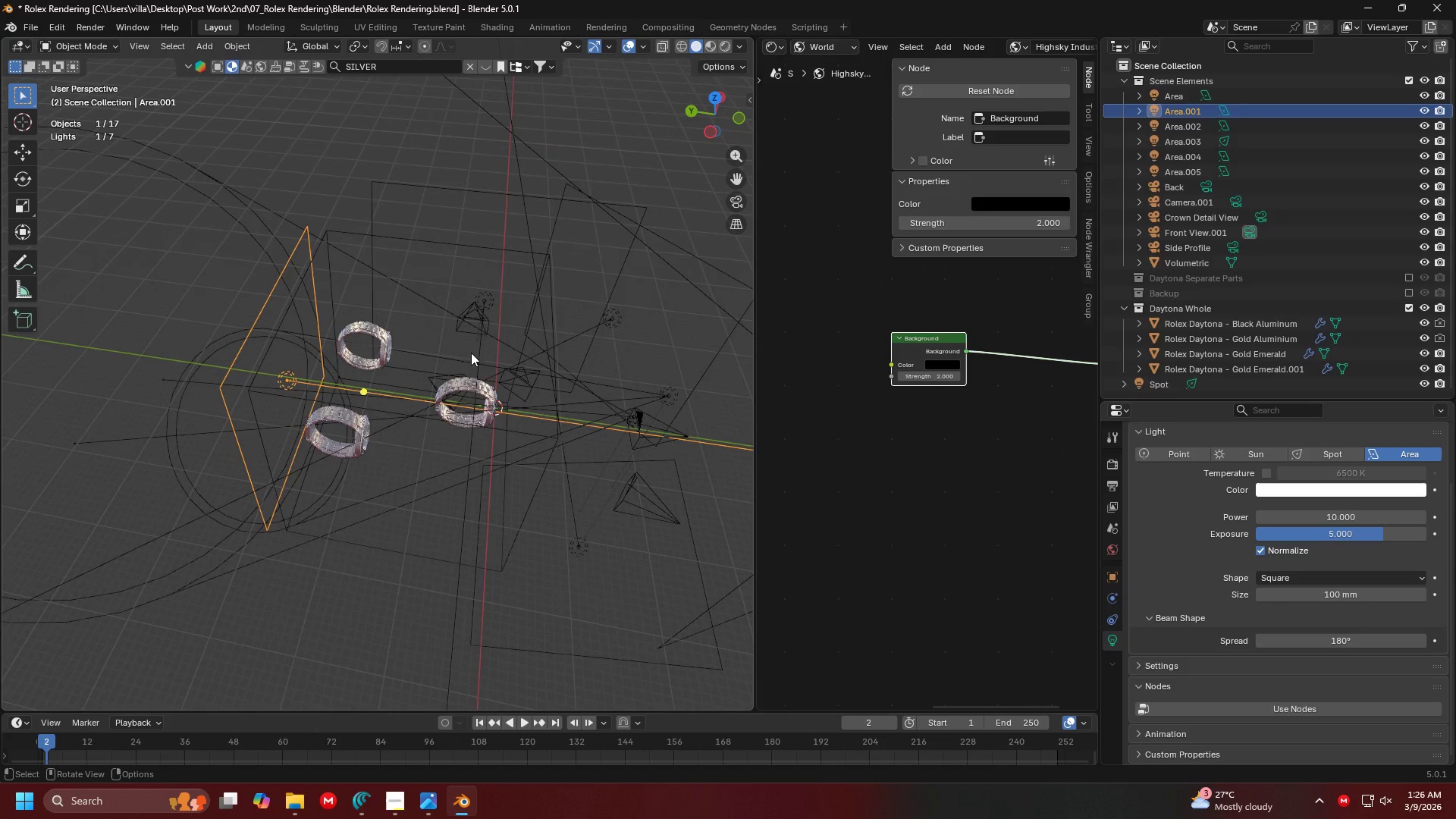 
key(Shift+D)
 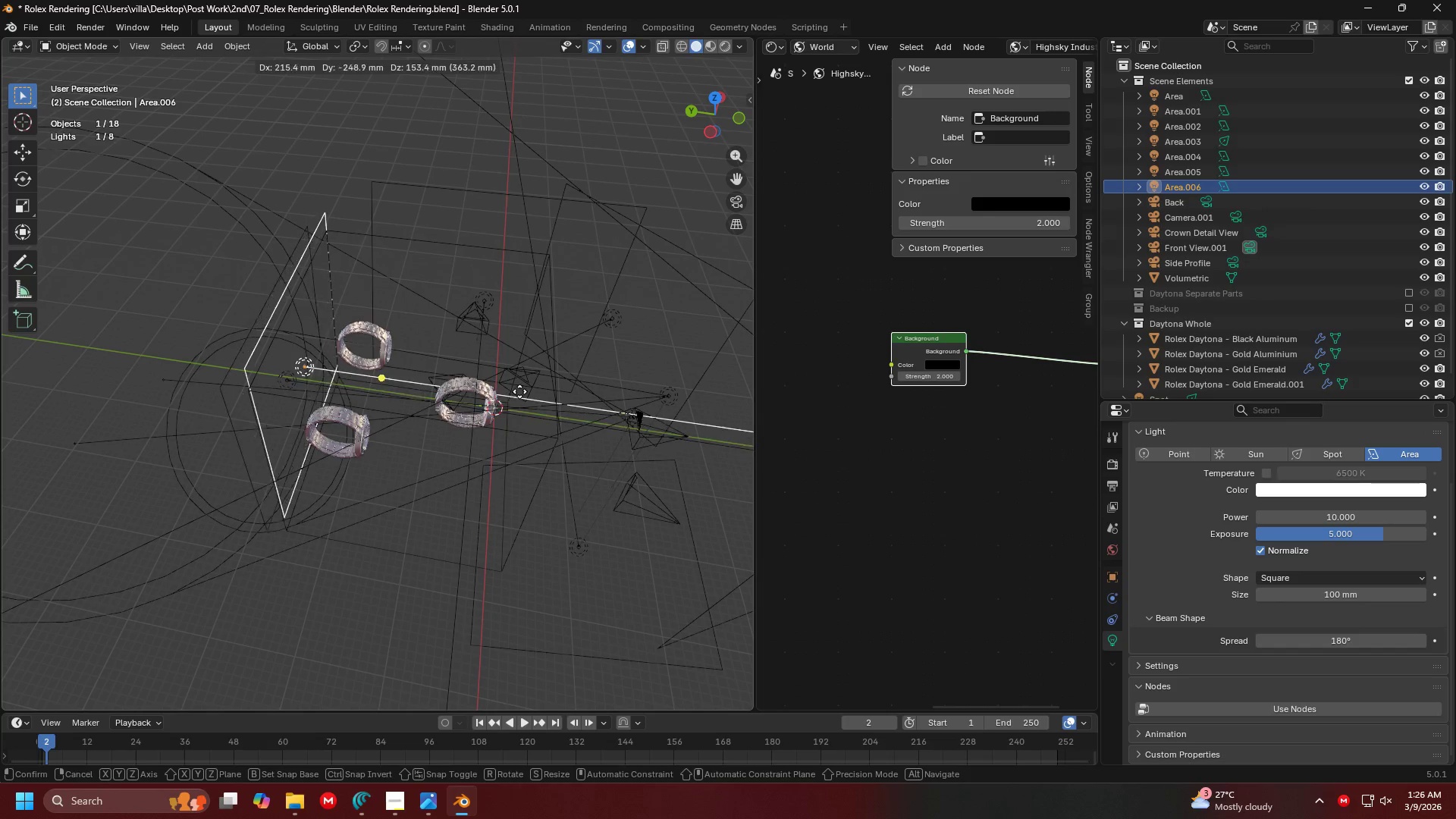 
right_click([519, 391])
 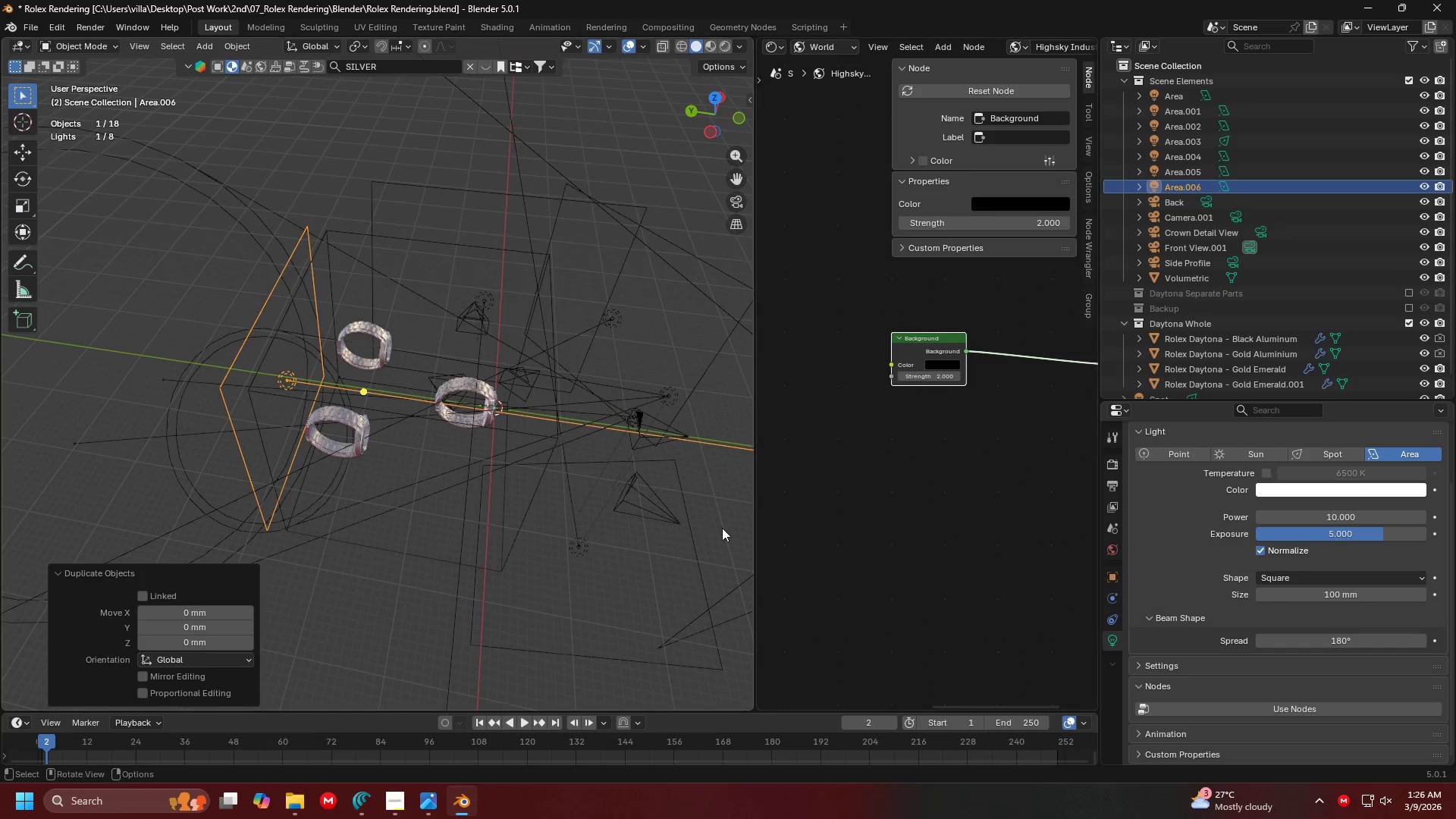 
key(S)
 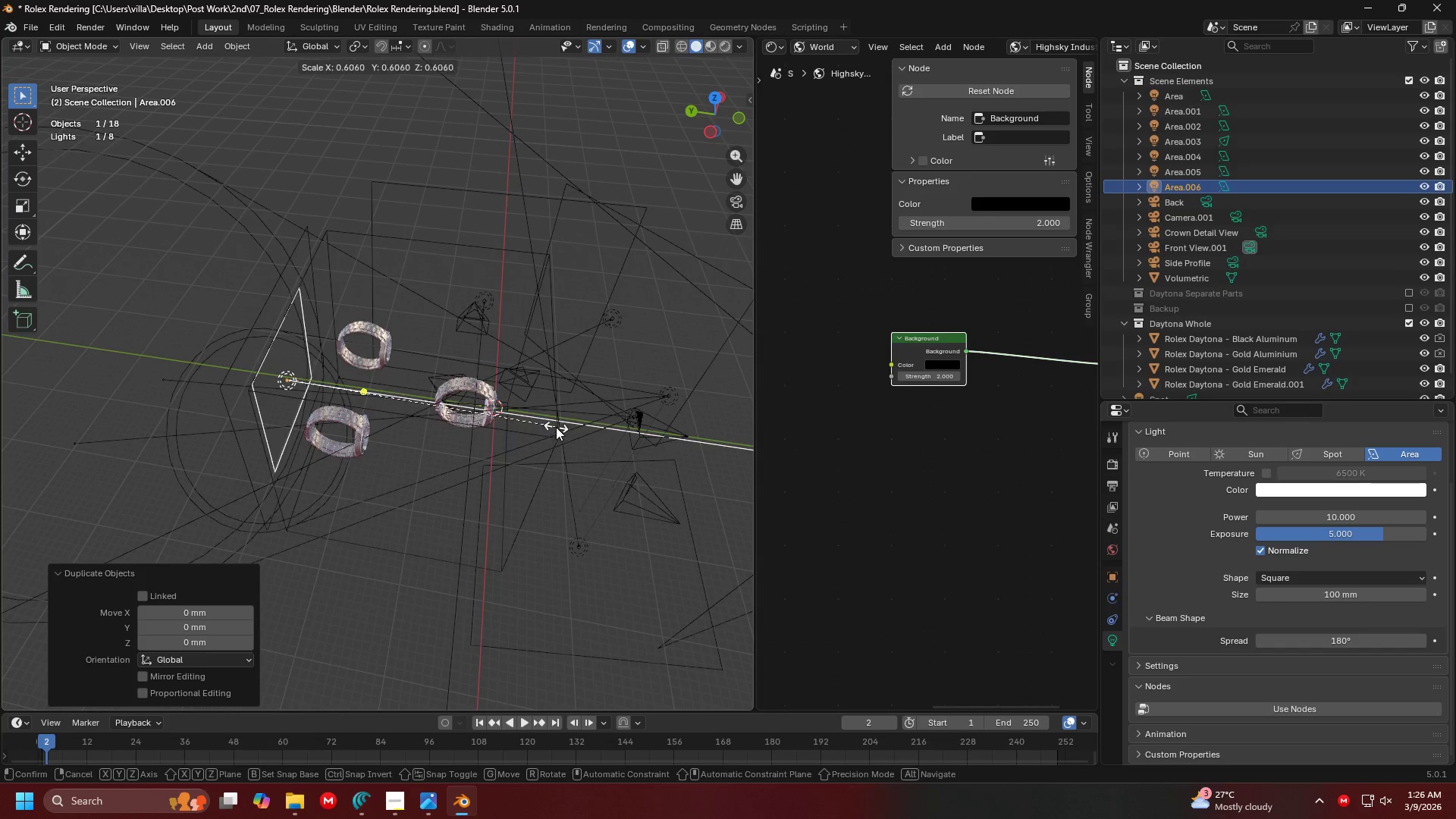 
left_click([553, 424])
 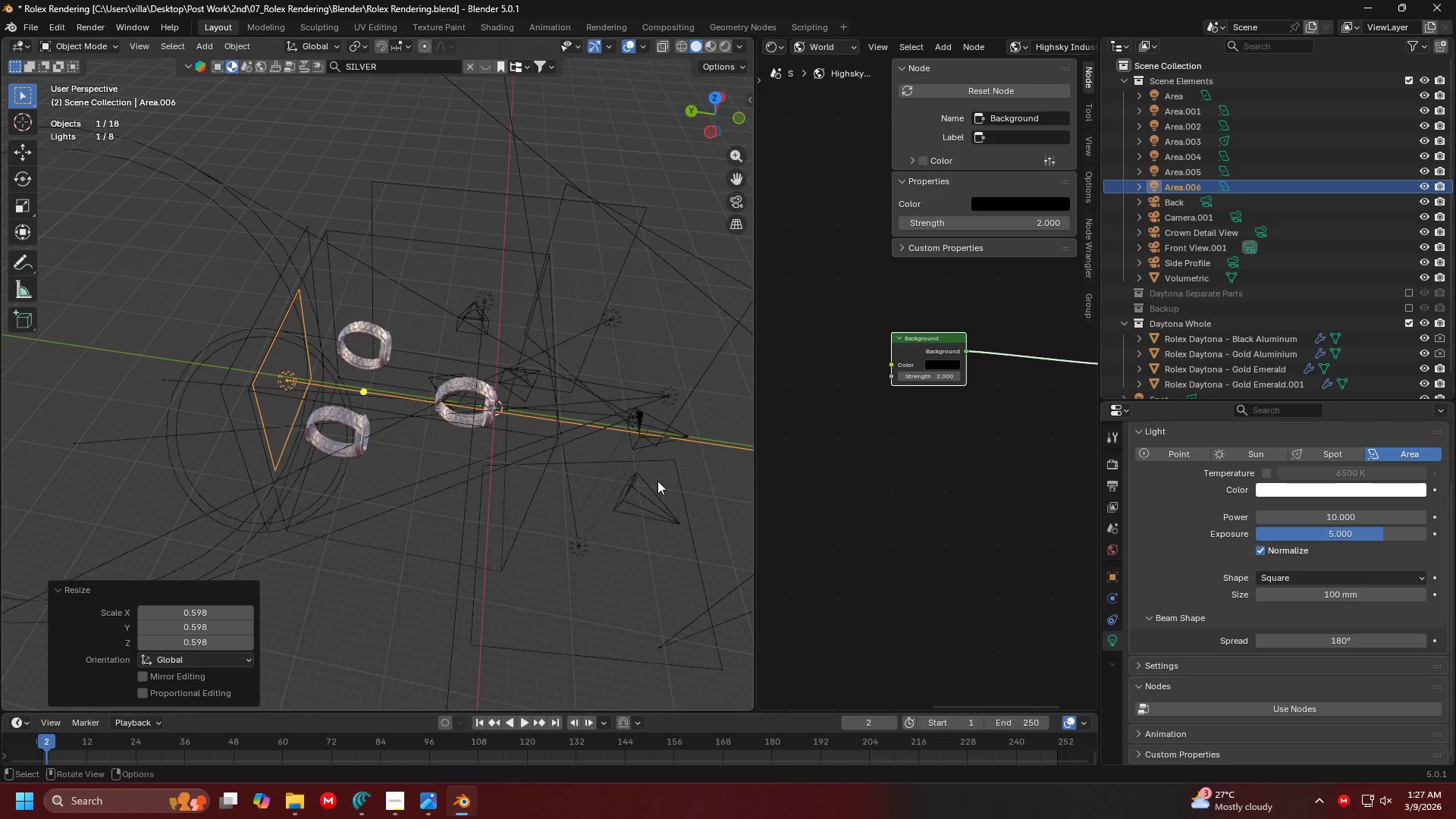 
key(G)
 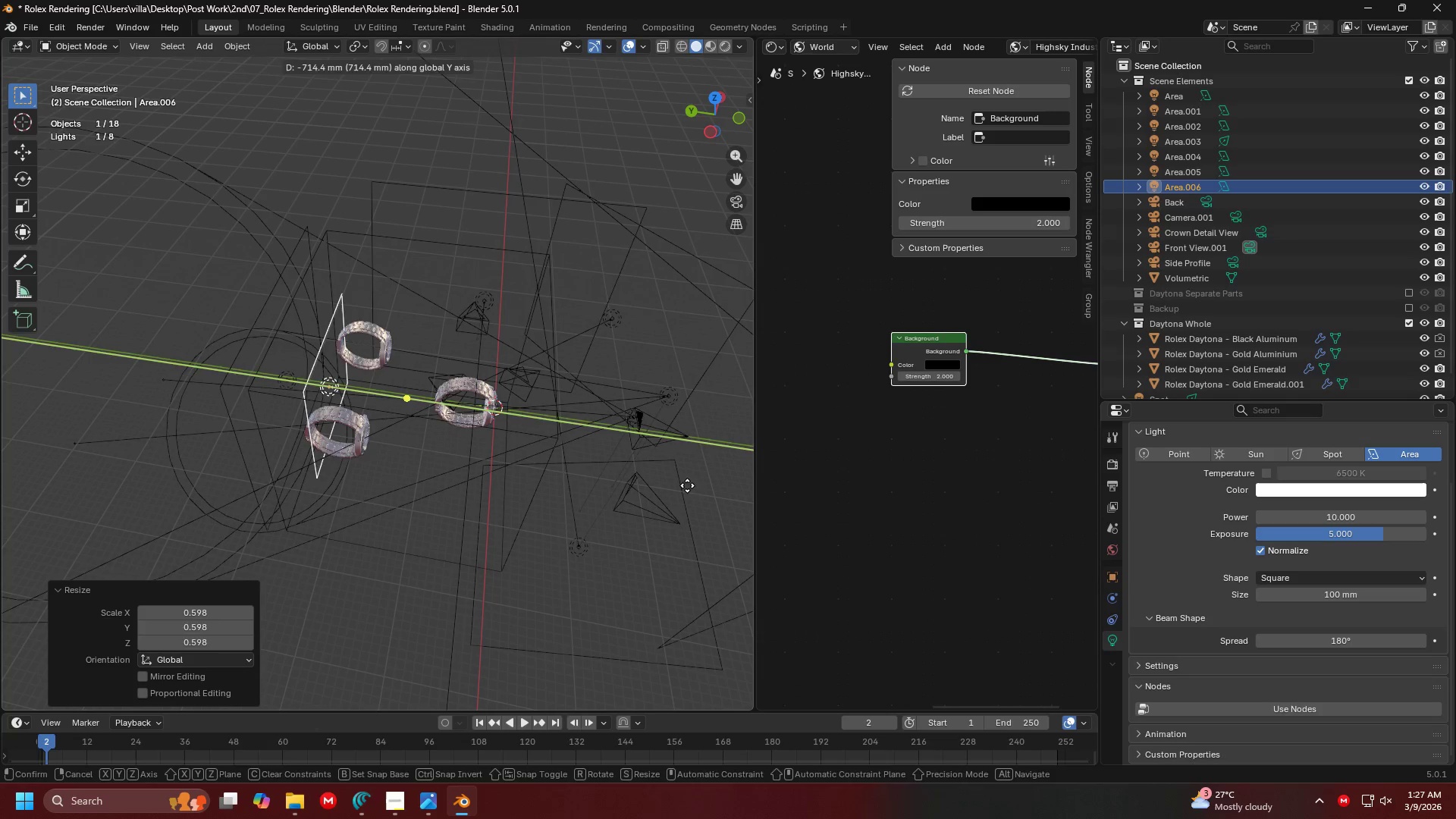 
left_click([687, 485])
 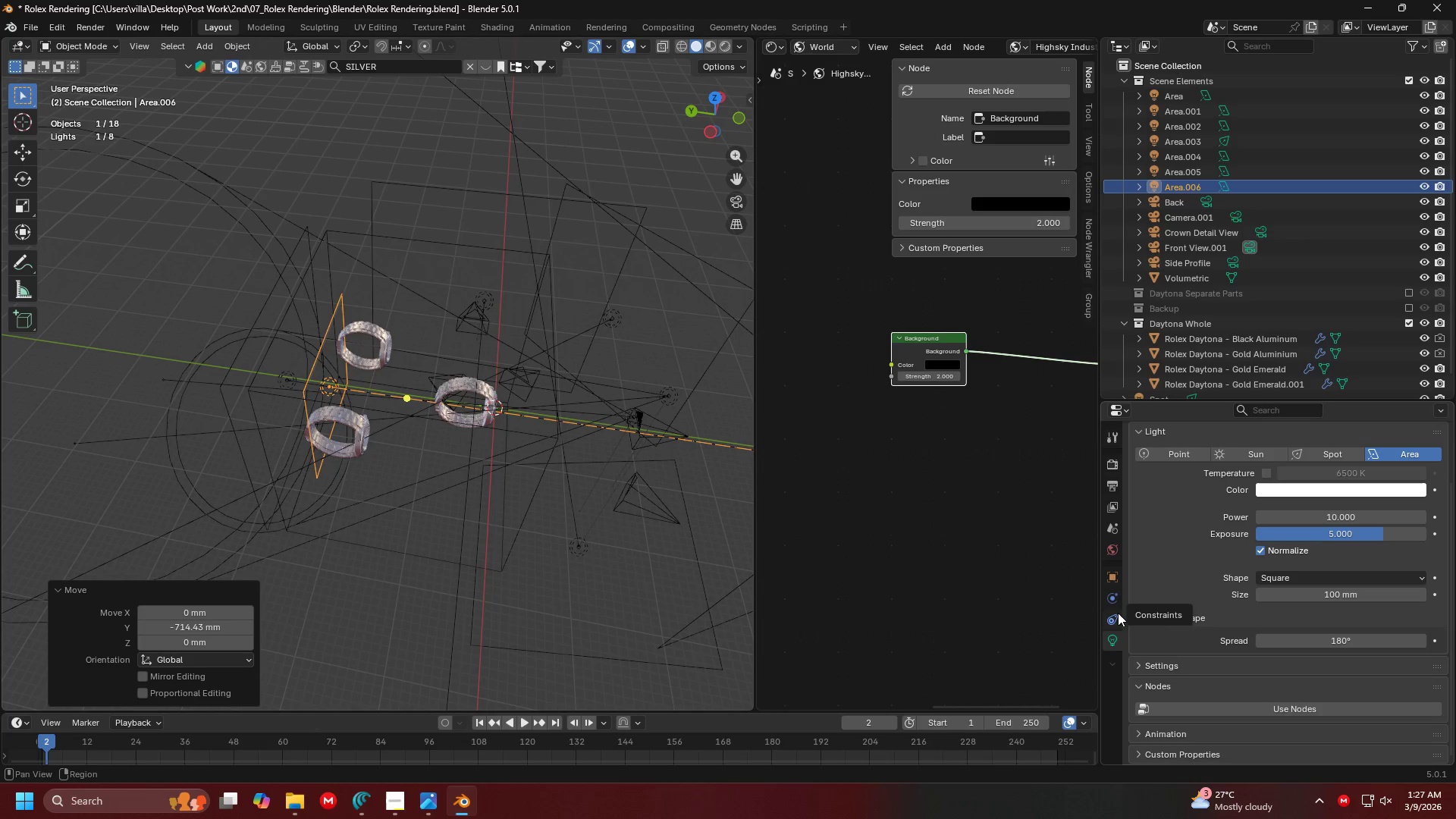 
left_click([1117, 585])
 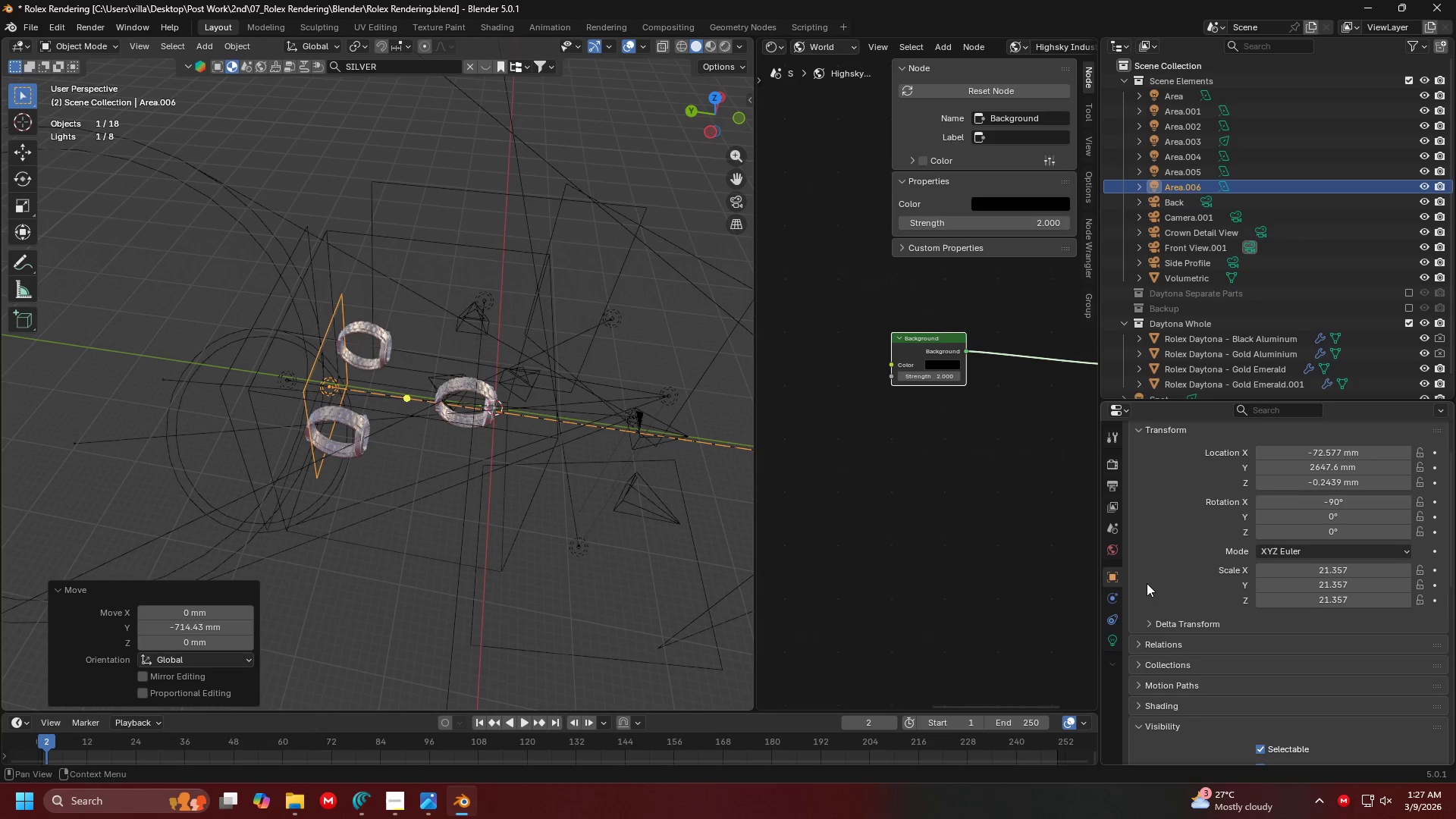 
scroll: coordinate [1193, 568], scroll_direction: down, amount: 9.0
 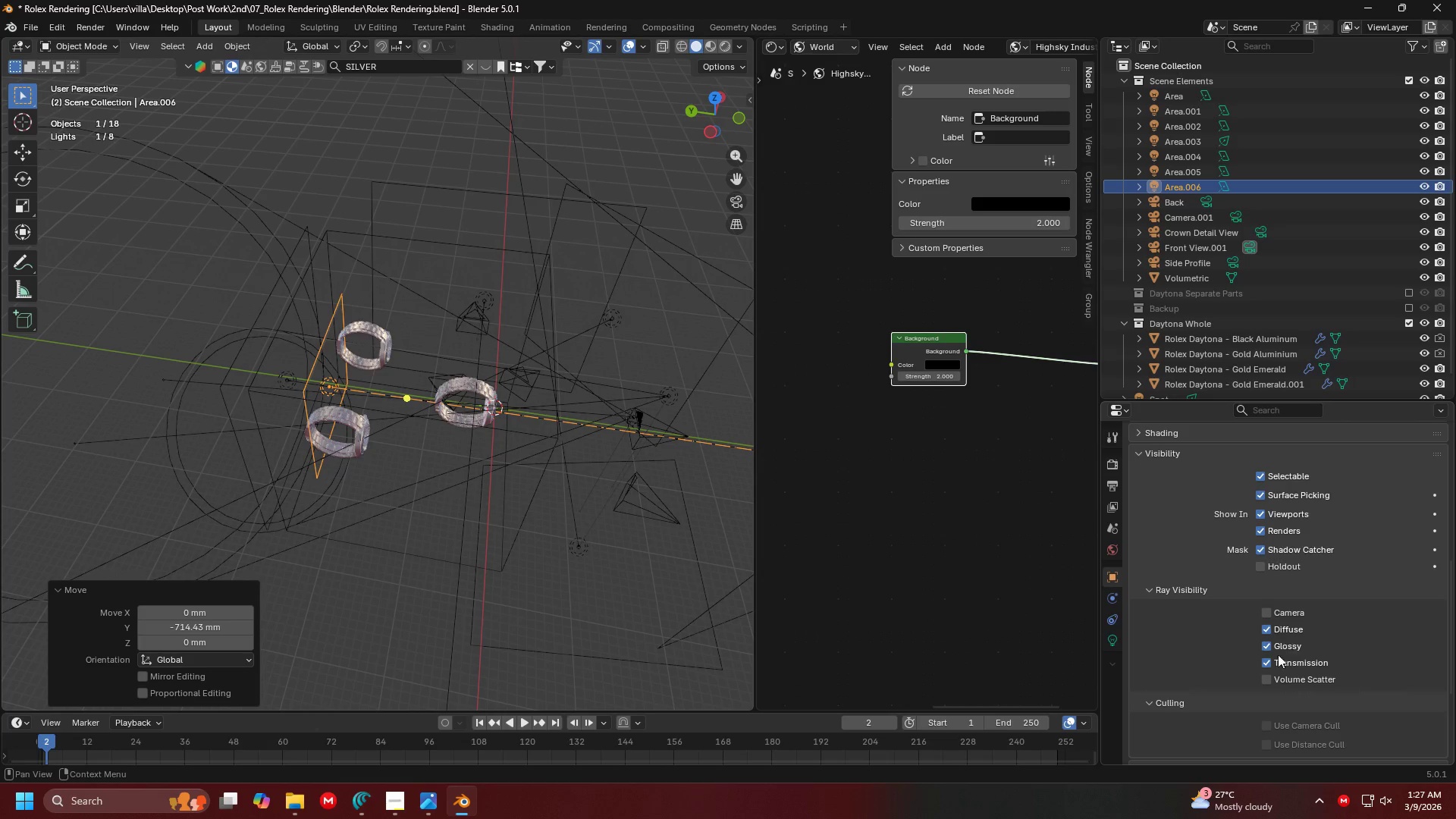 
left_click([1270, 674])
 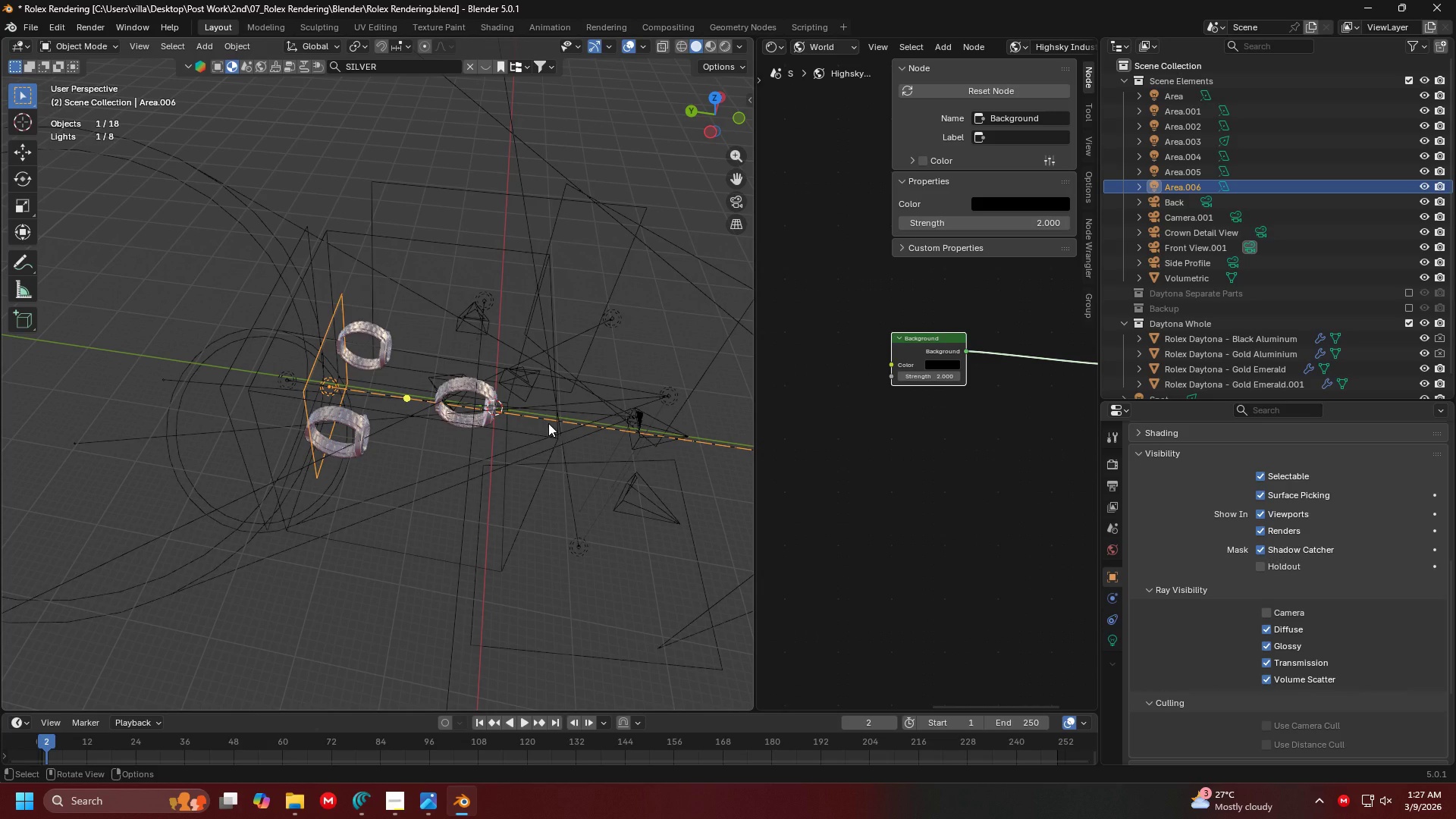 
key(0)
 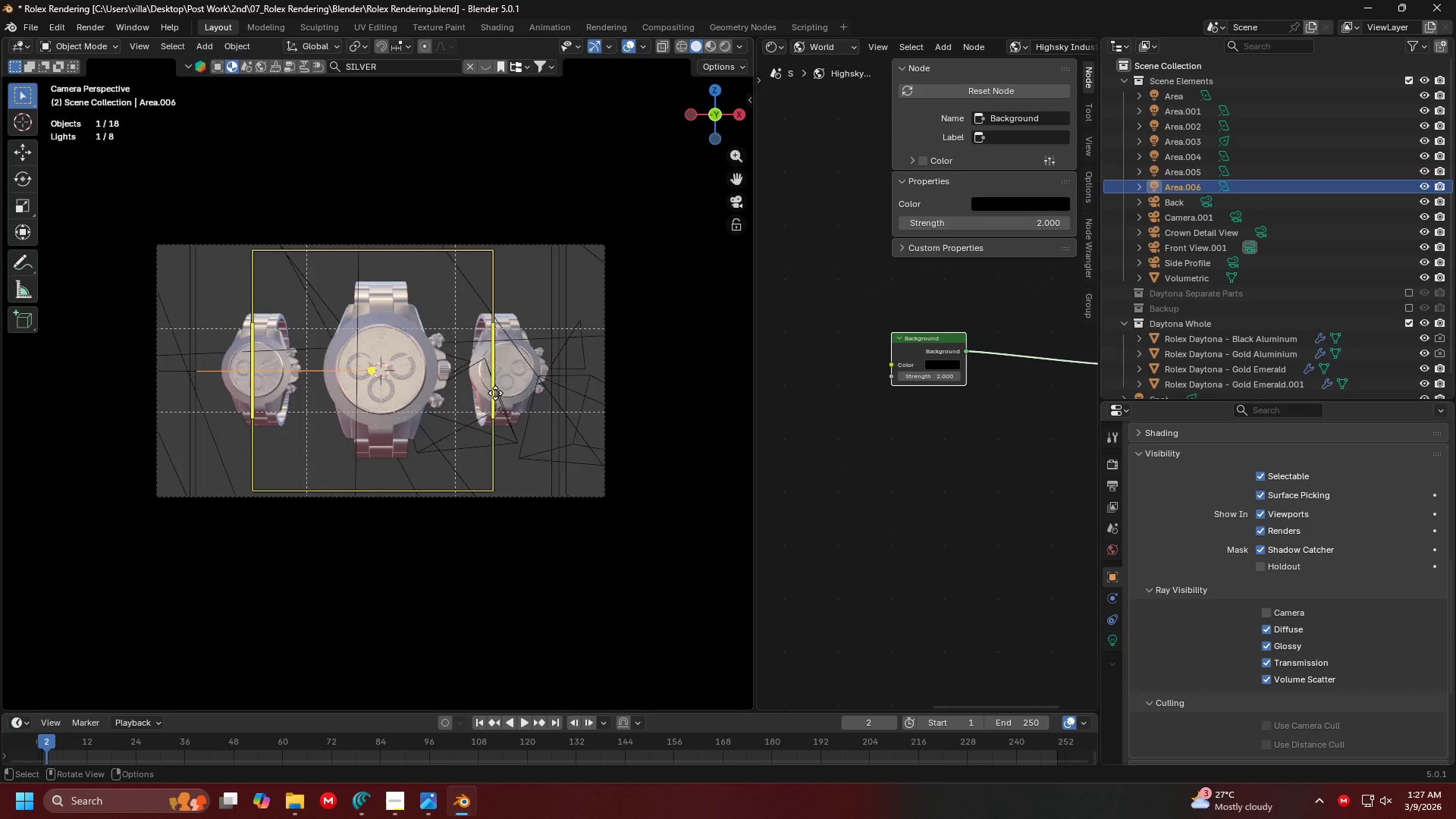 
key(Shift+ShiftLeft)
 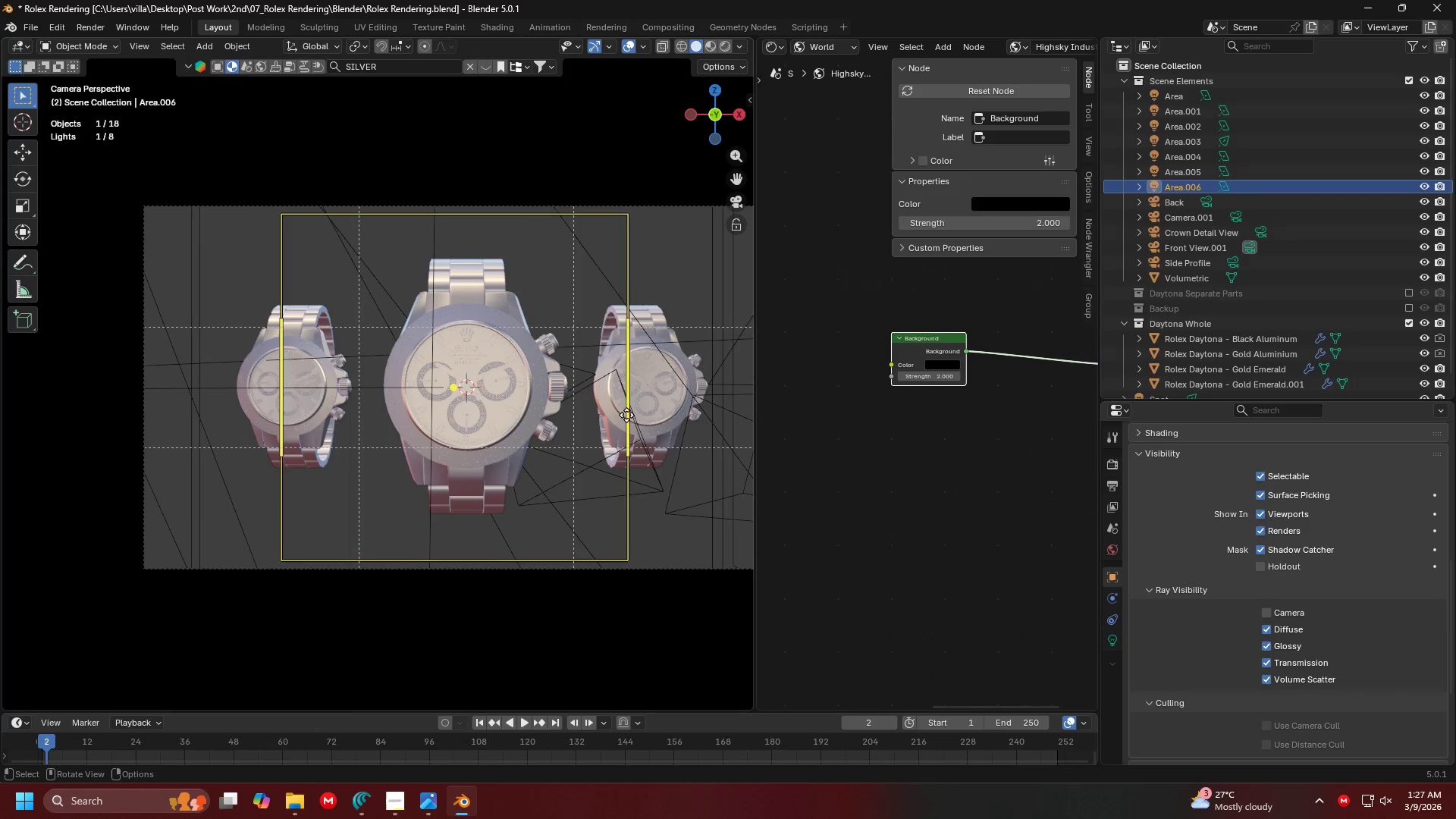 
scroll: coordinate [508, 406], scroll_direction: up, amount: 2.0
 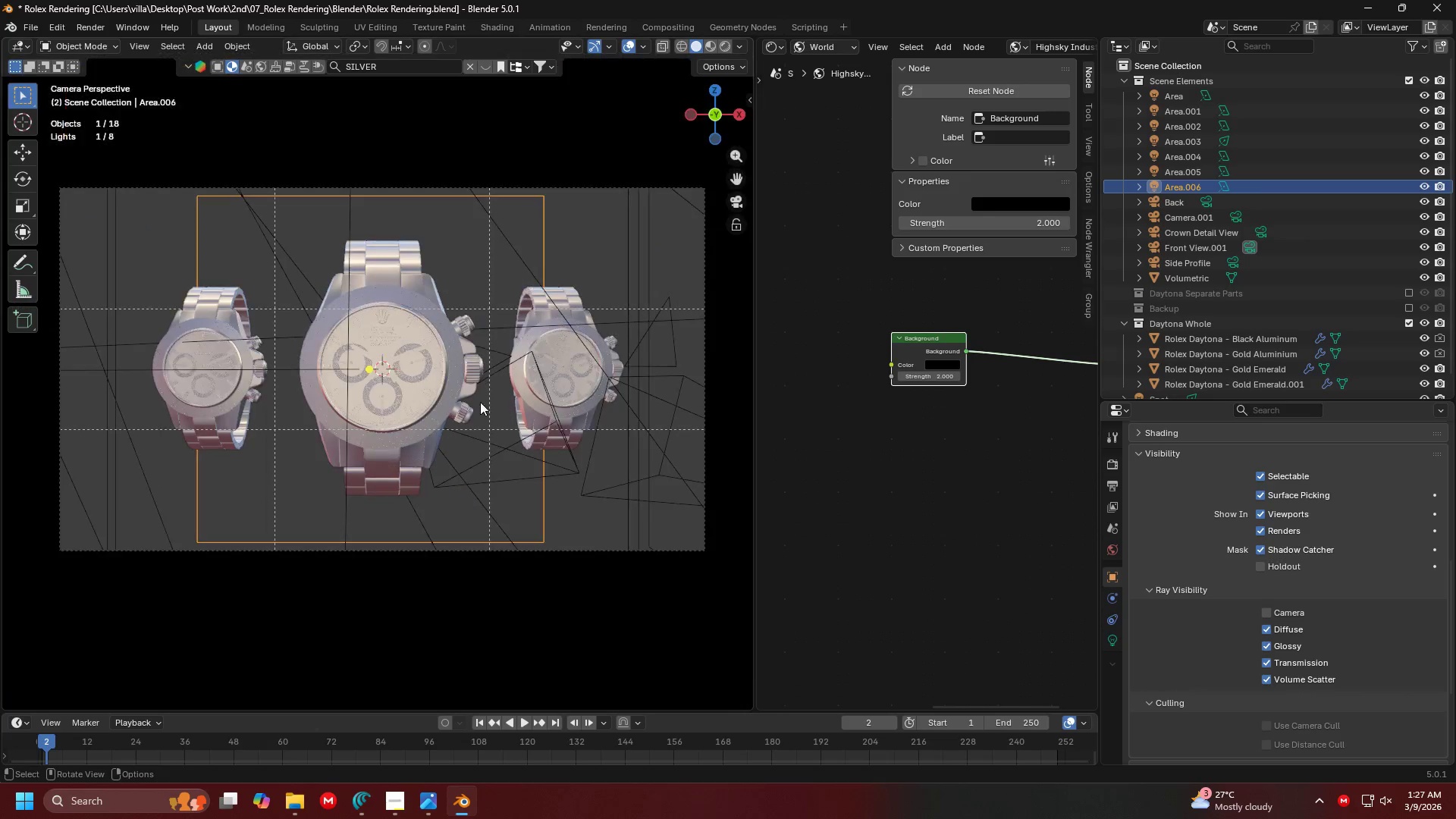 
key(G)
 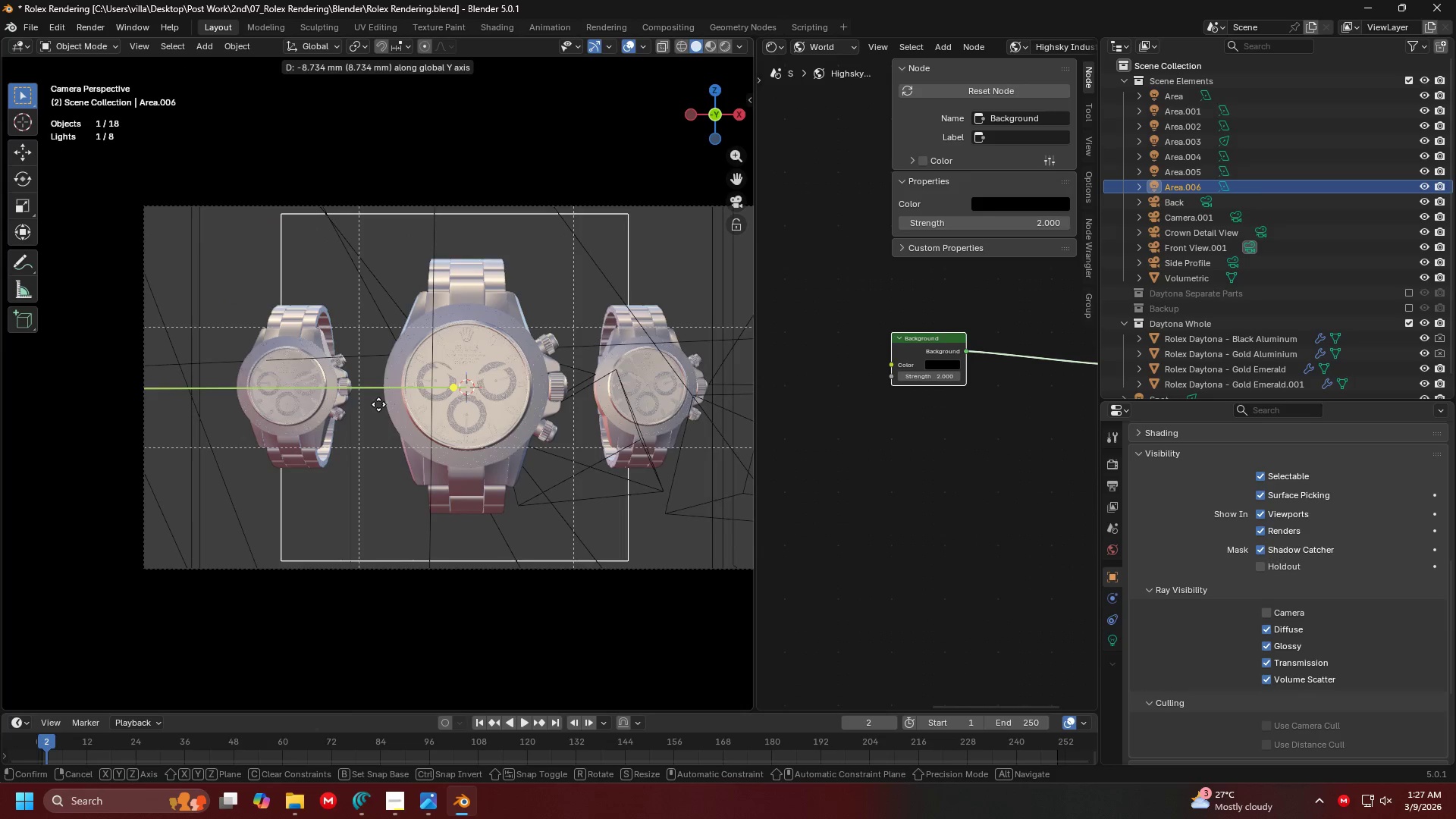 
key(Escape)
 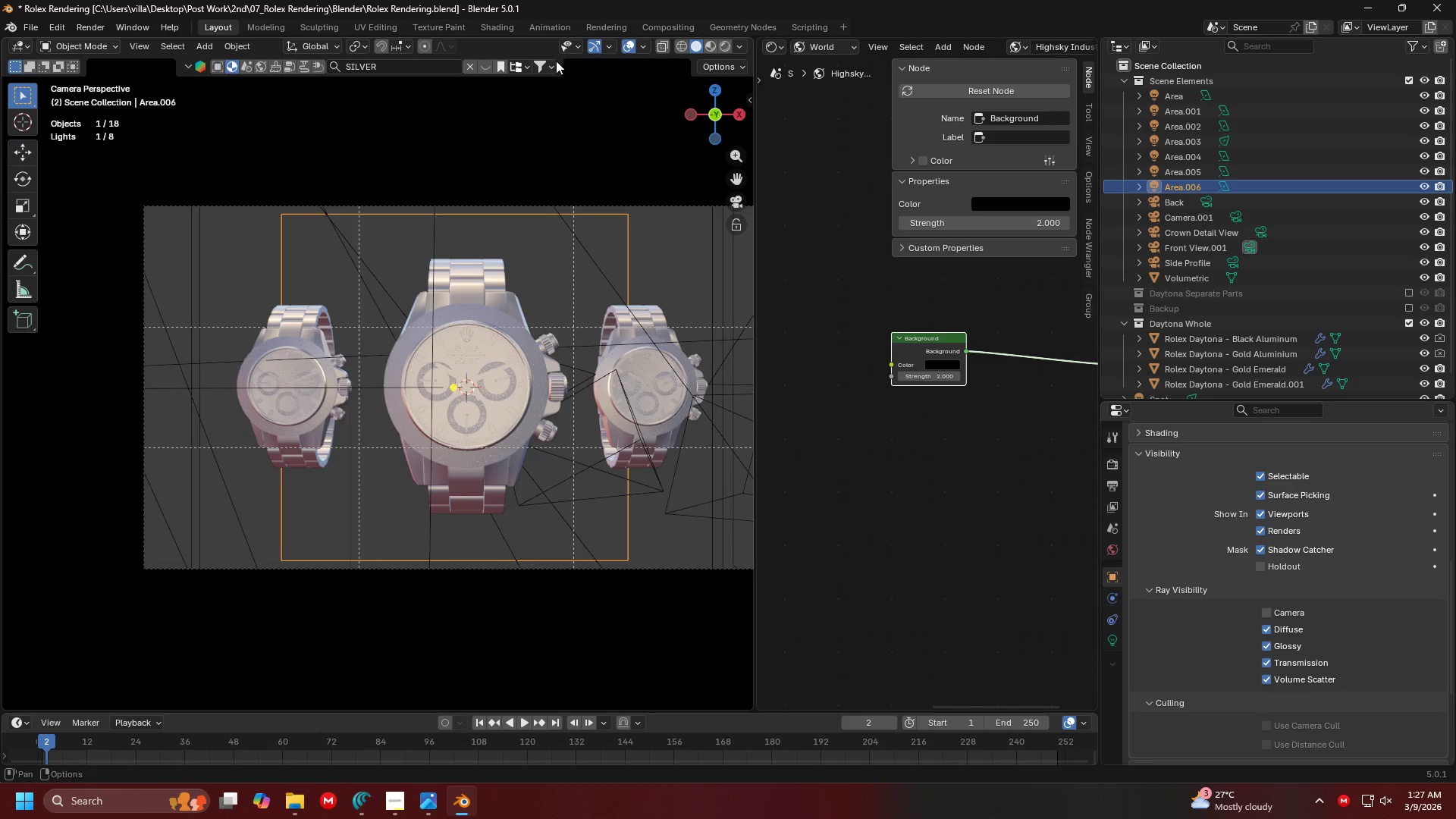 
key(G)
 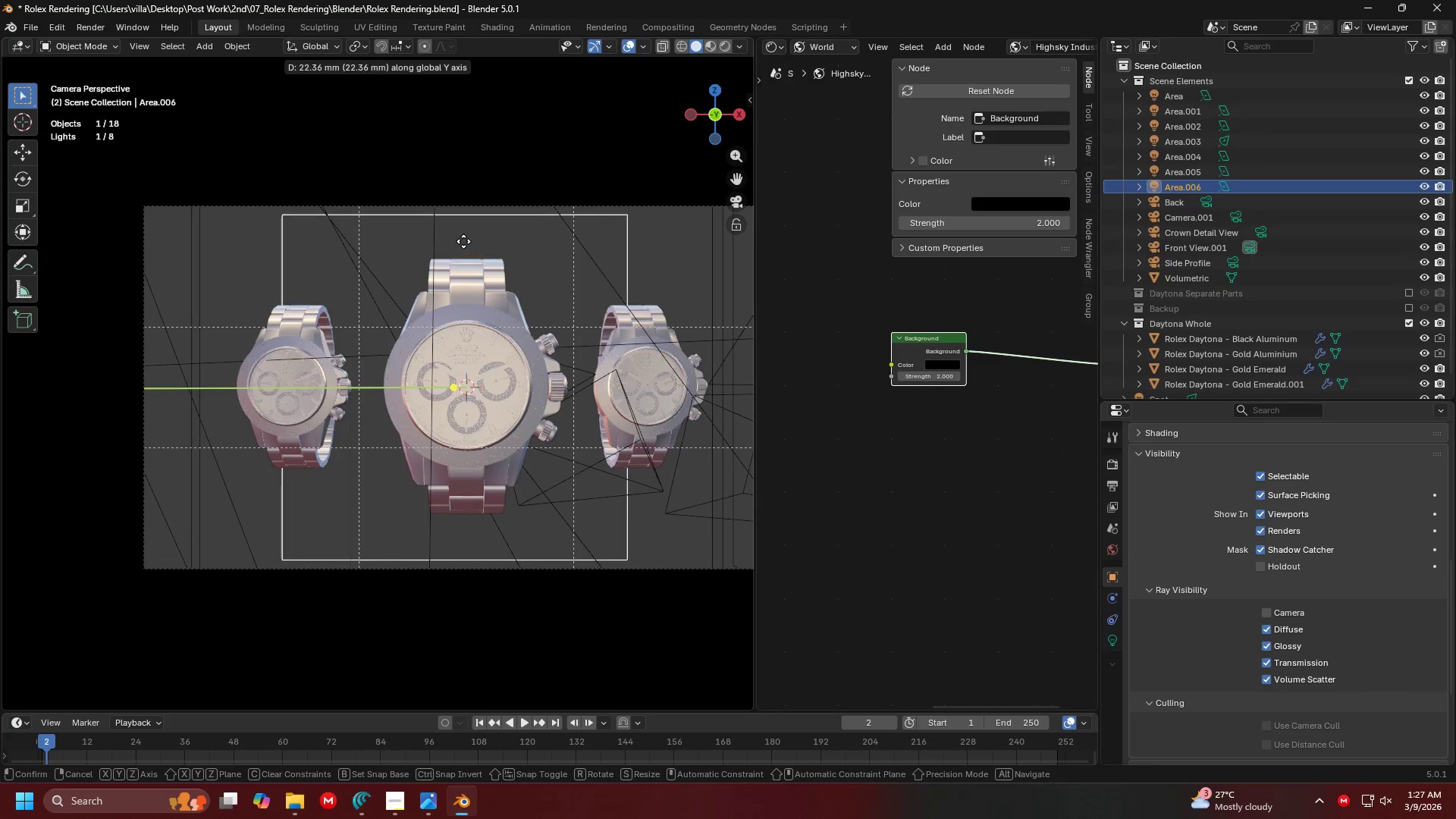 
key(Escape)
 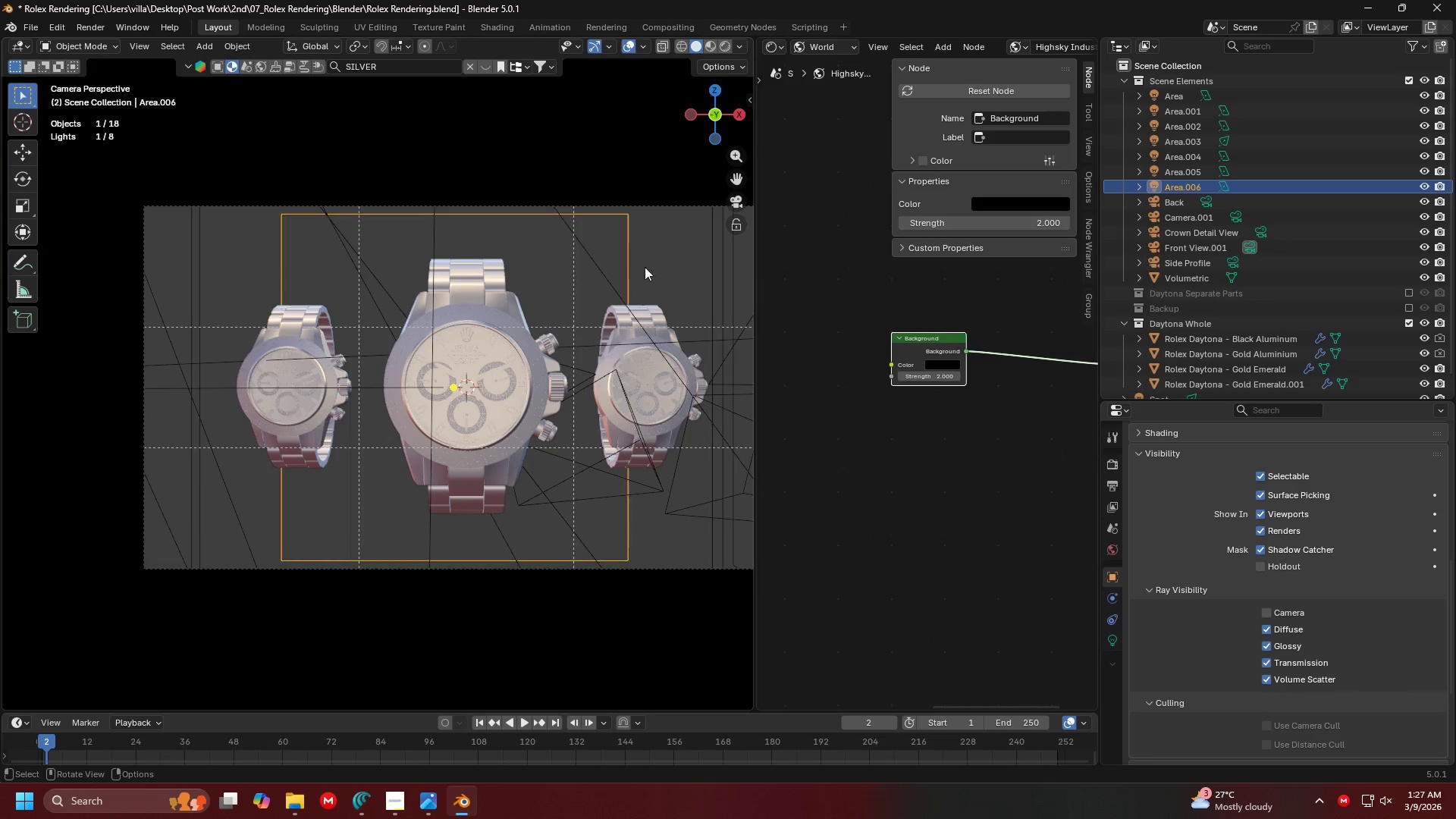 
key(G)
 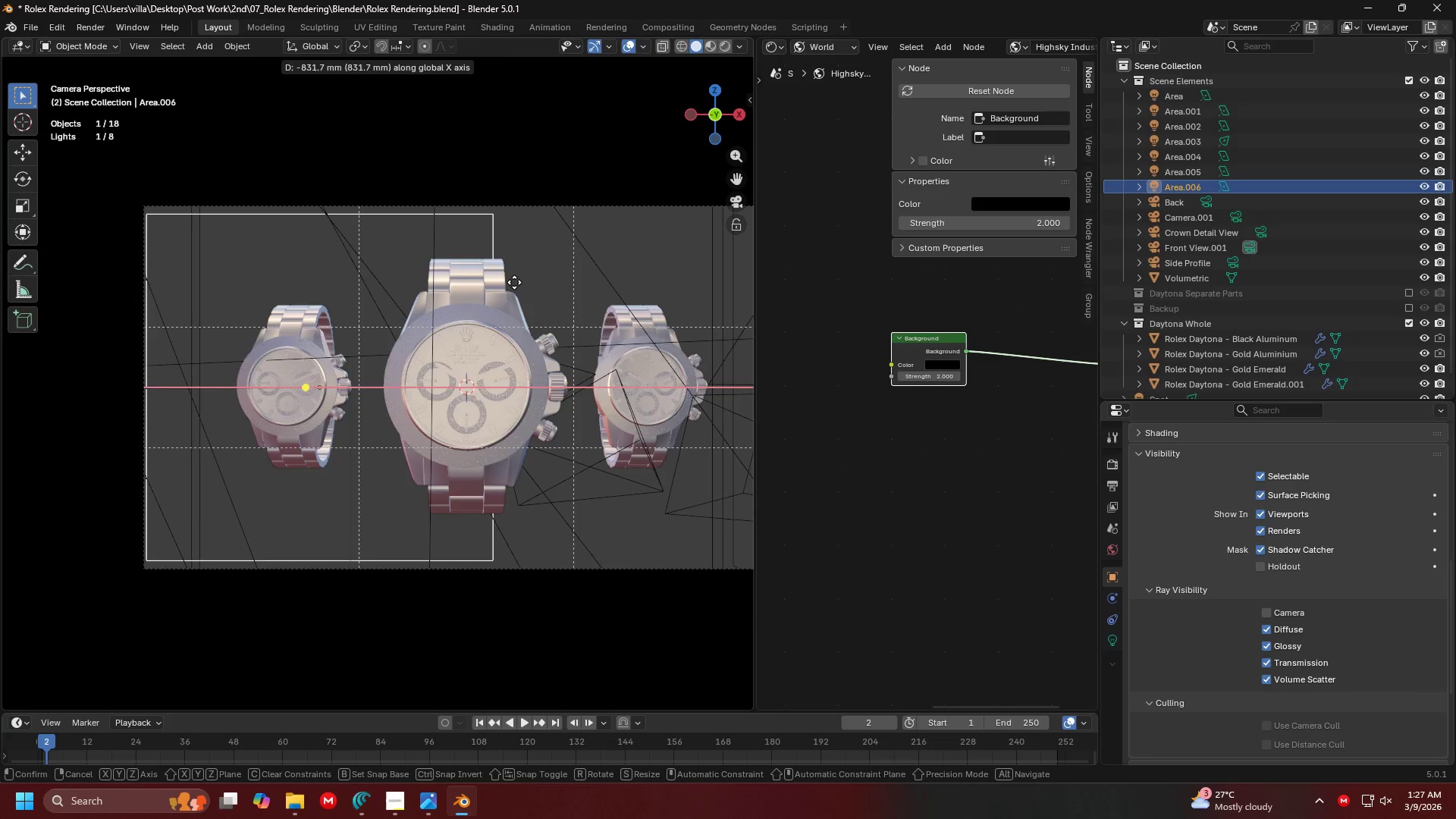 
left_click([513, 282])
 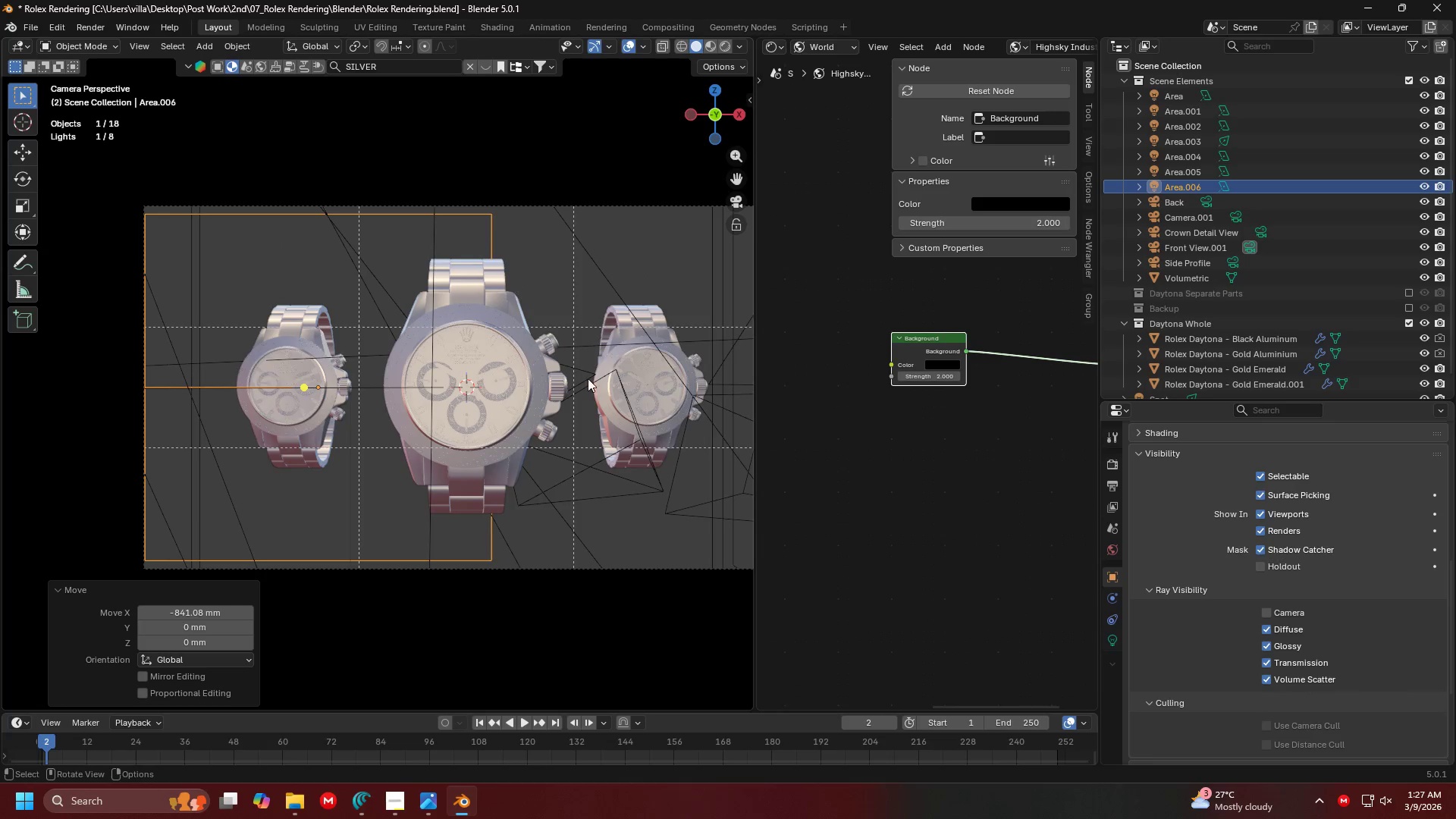 
key(S)
 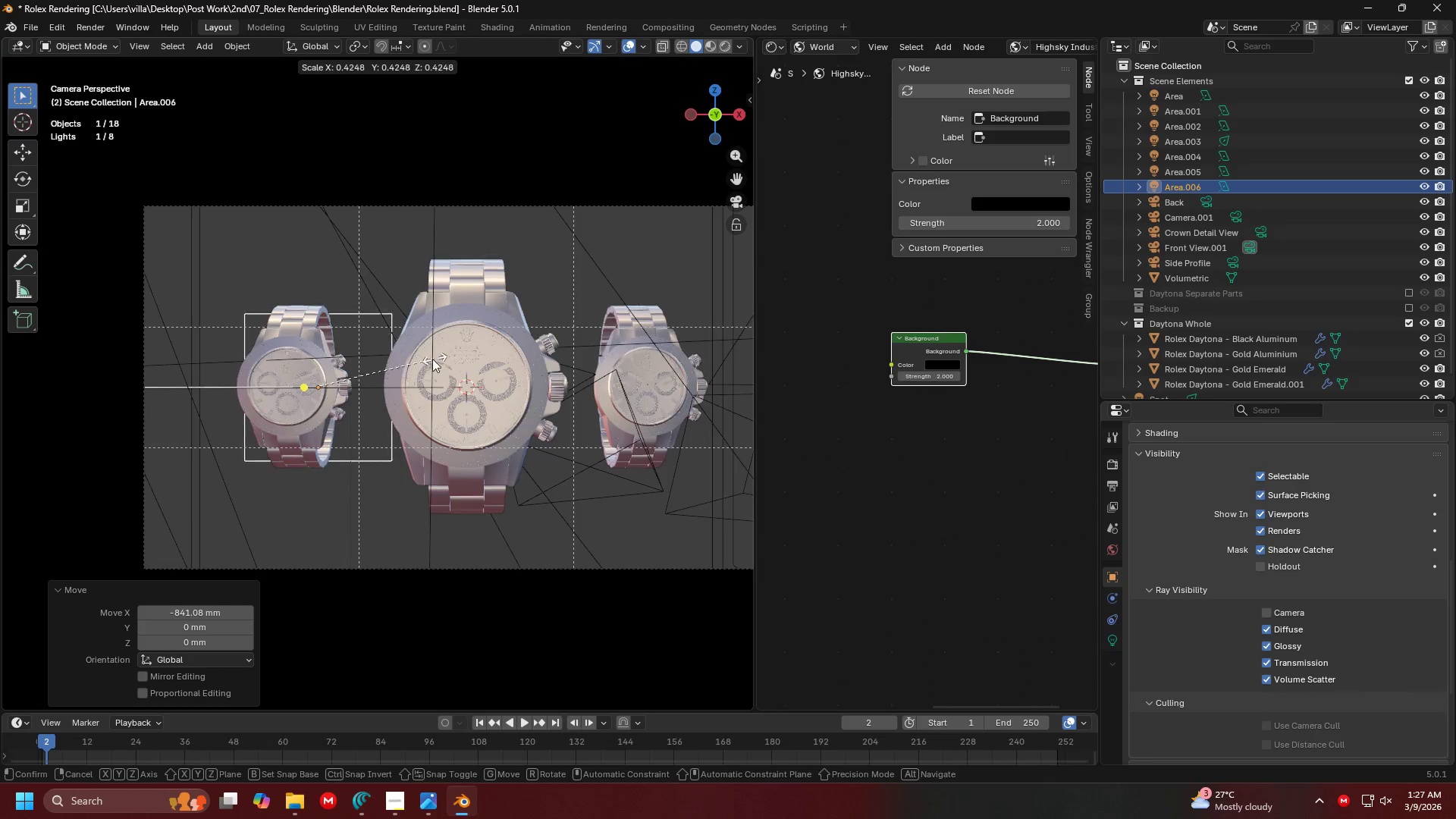 
left_click([422, 357])
 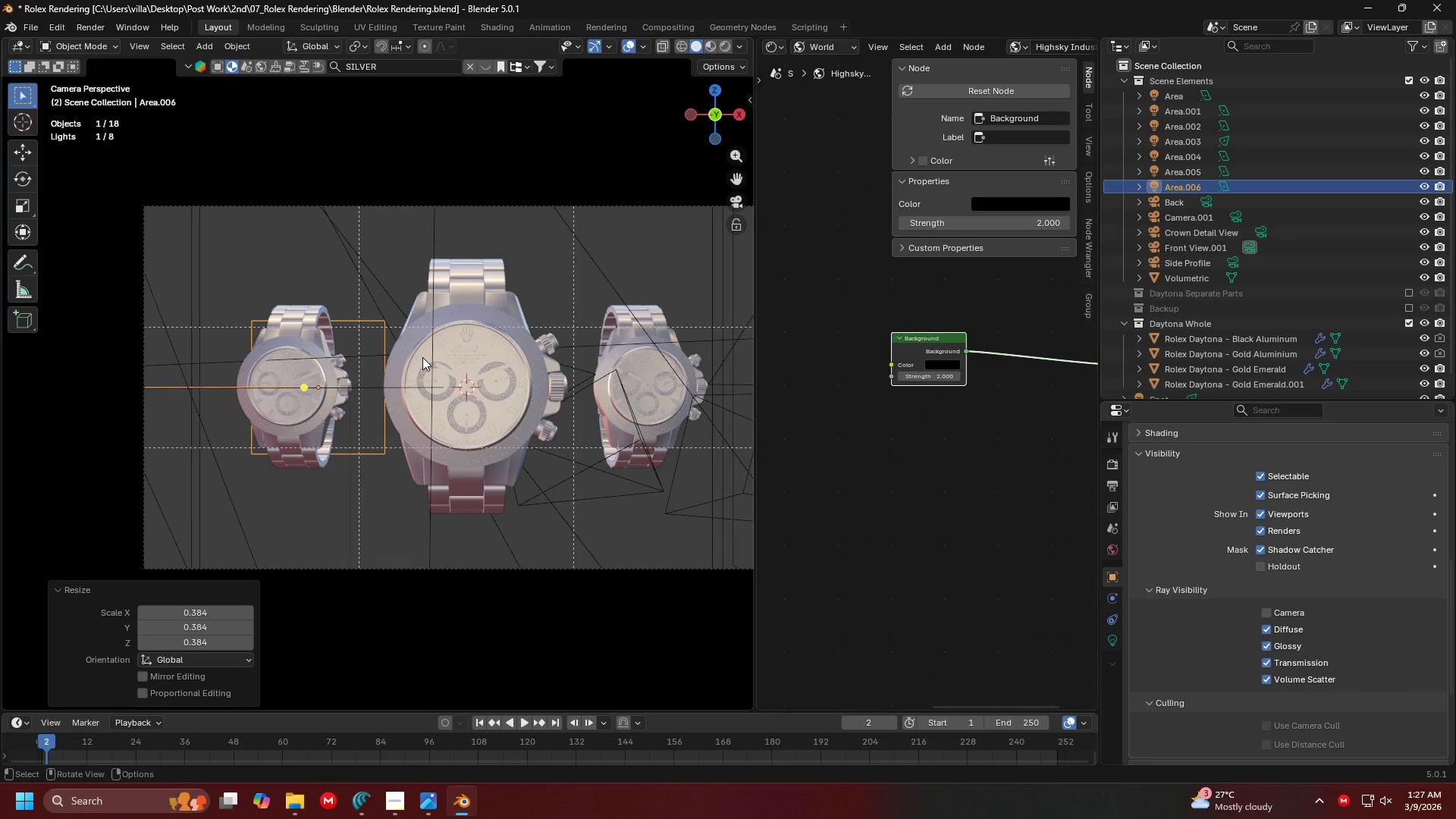 
key(G)
 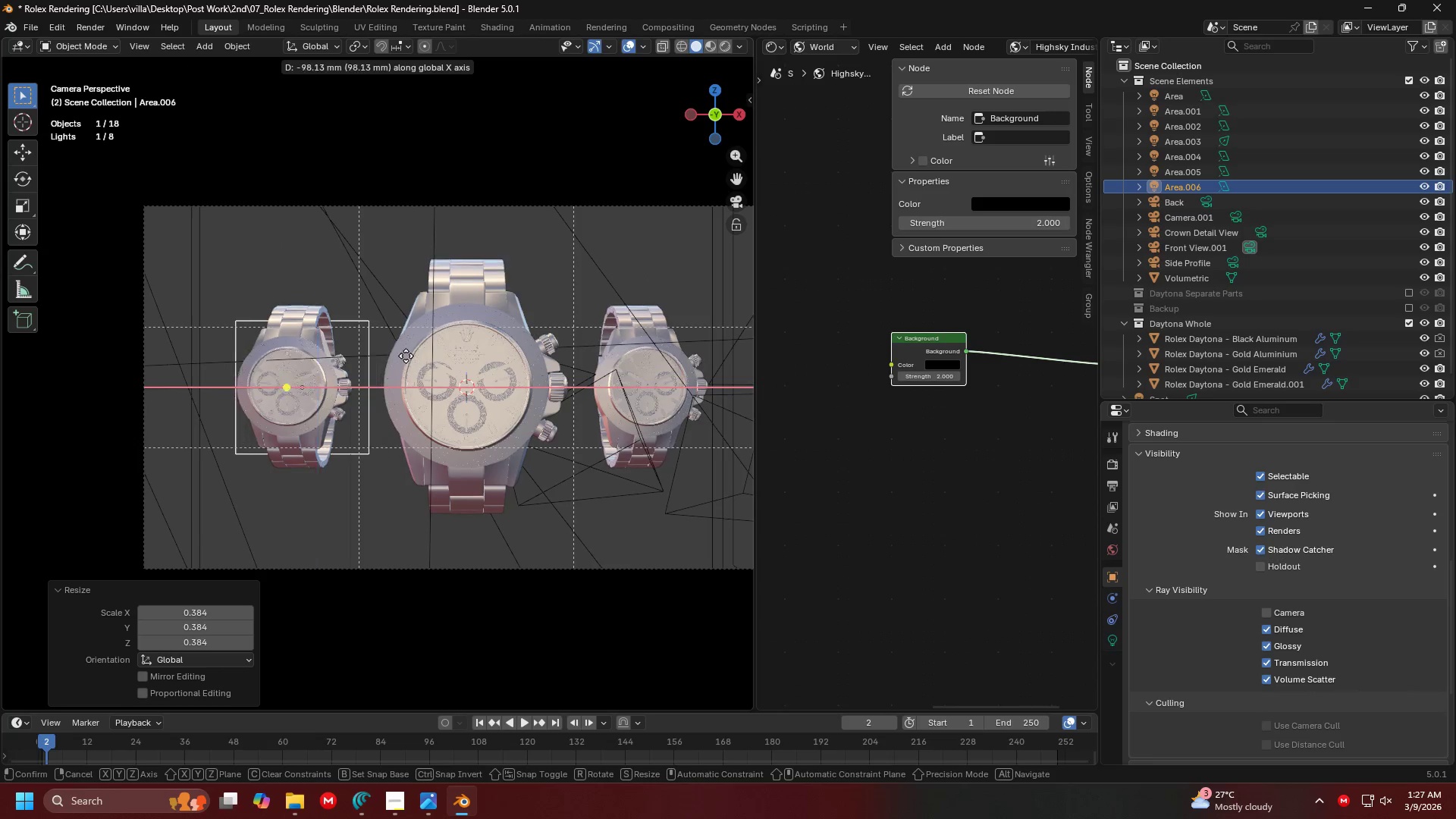 
left_click([399, 356])
 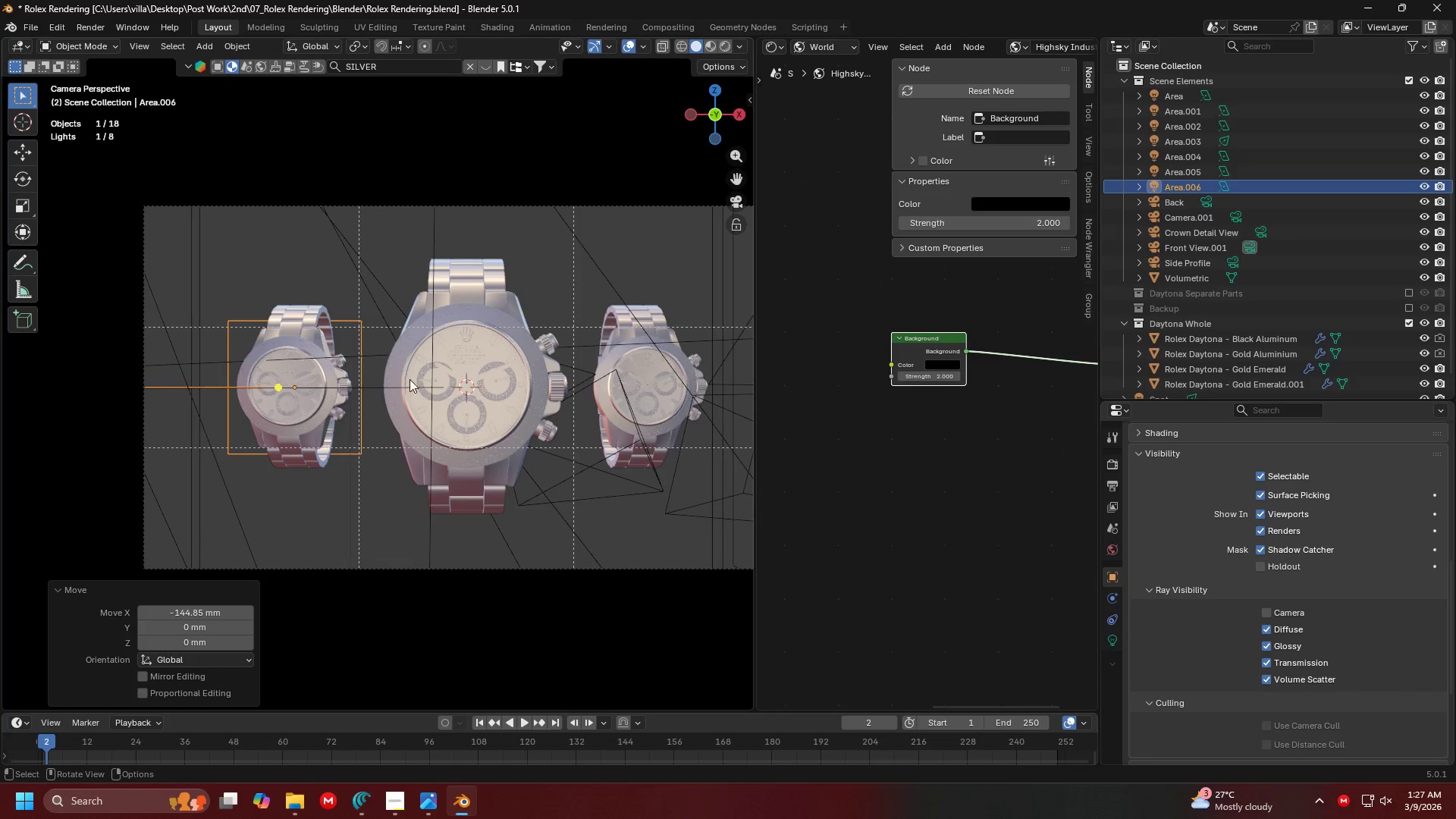 
key(S)
 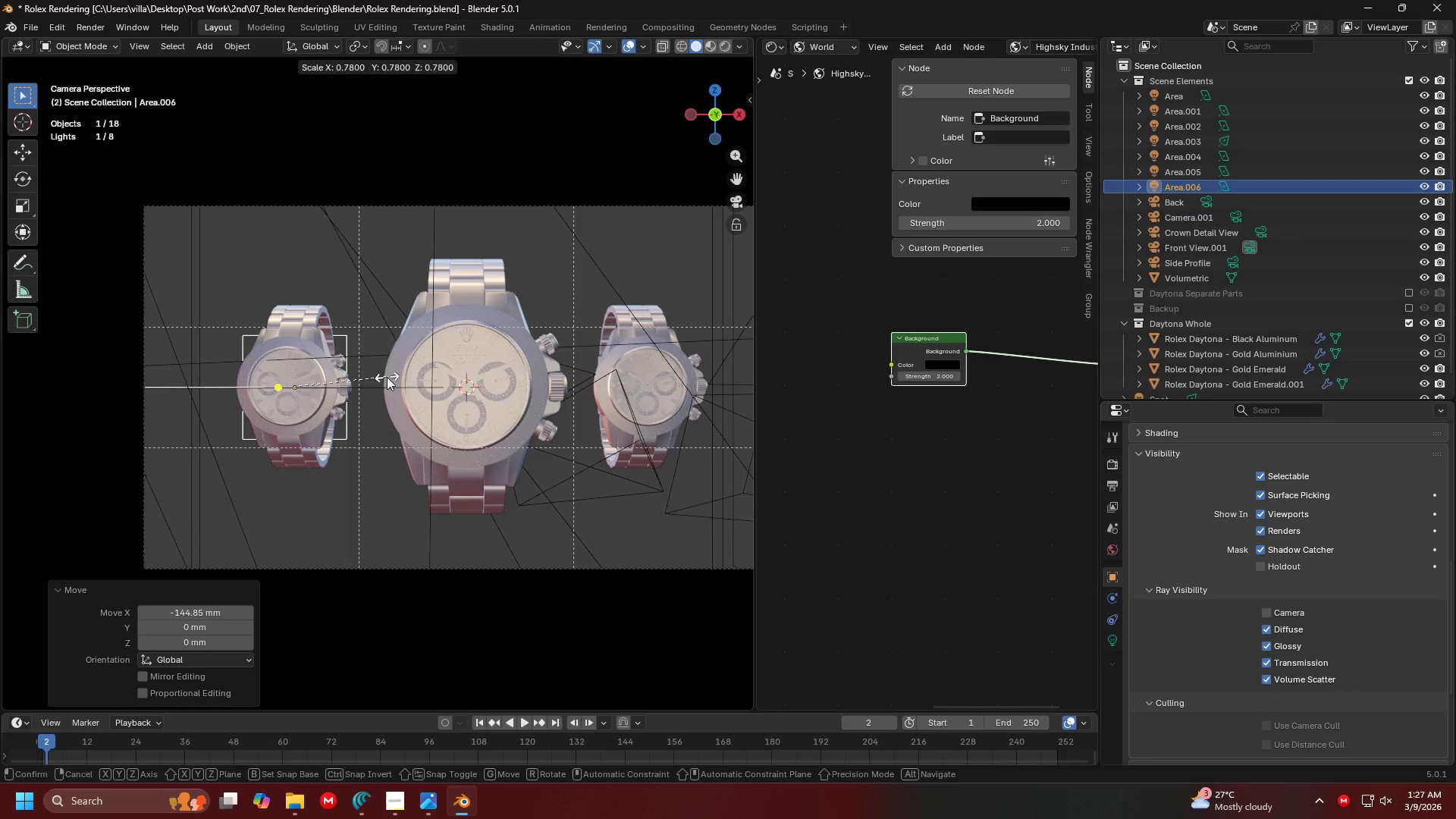 
left_click([387, 377])
 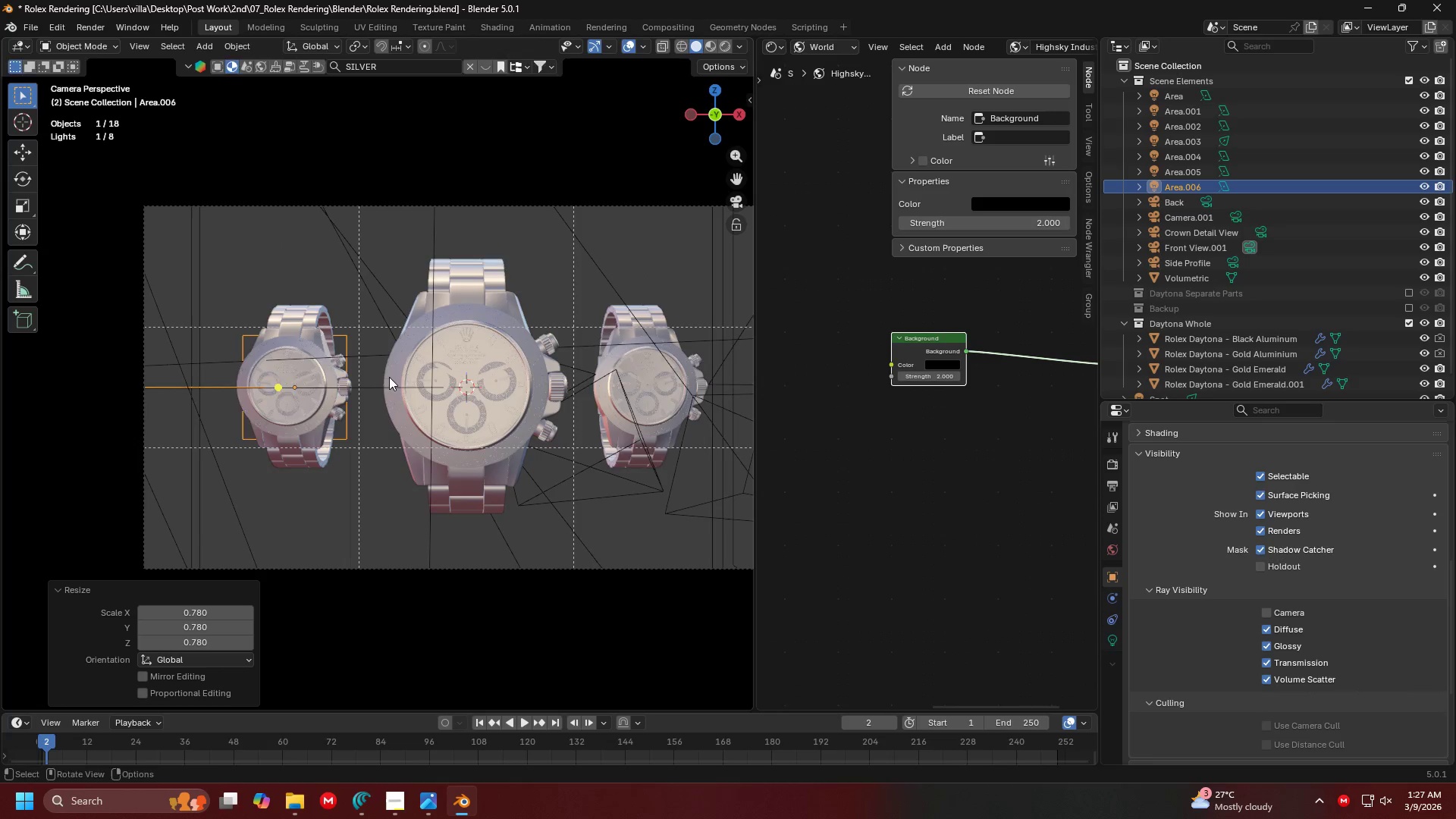 
key(G)
 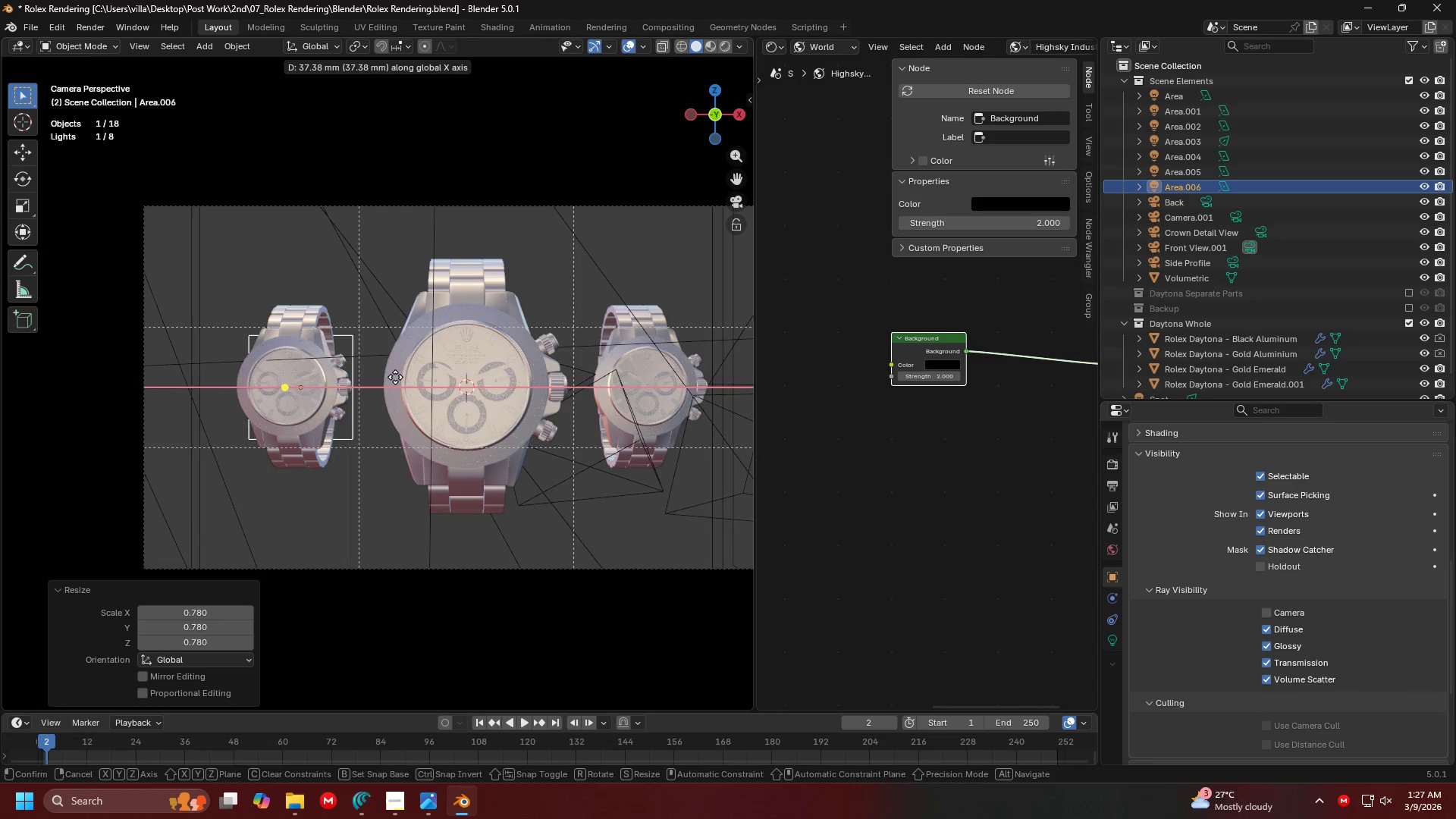 
left_click([395, 377])
 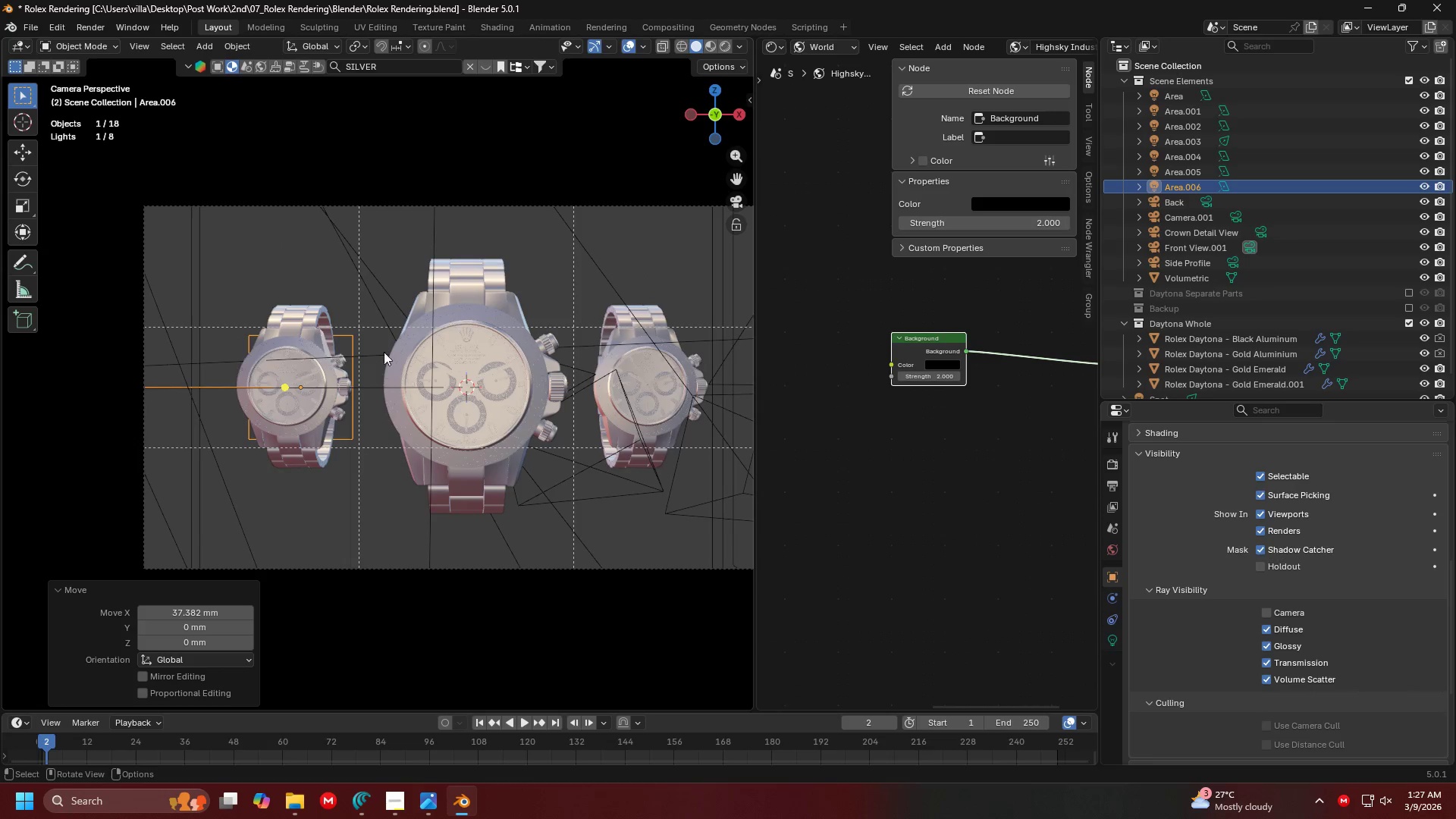 
type(sz)
 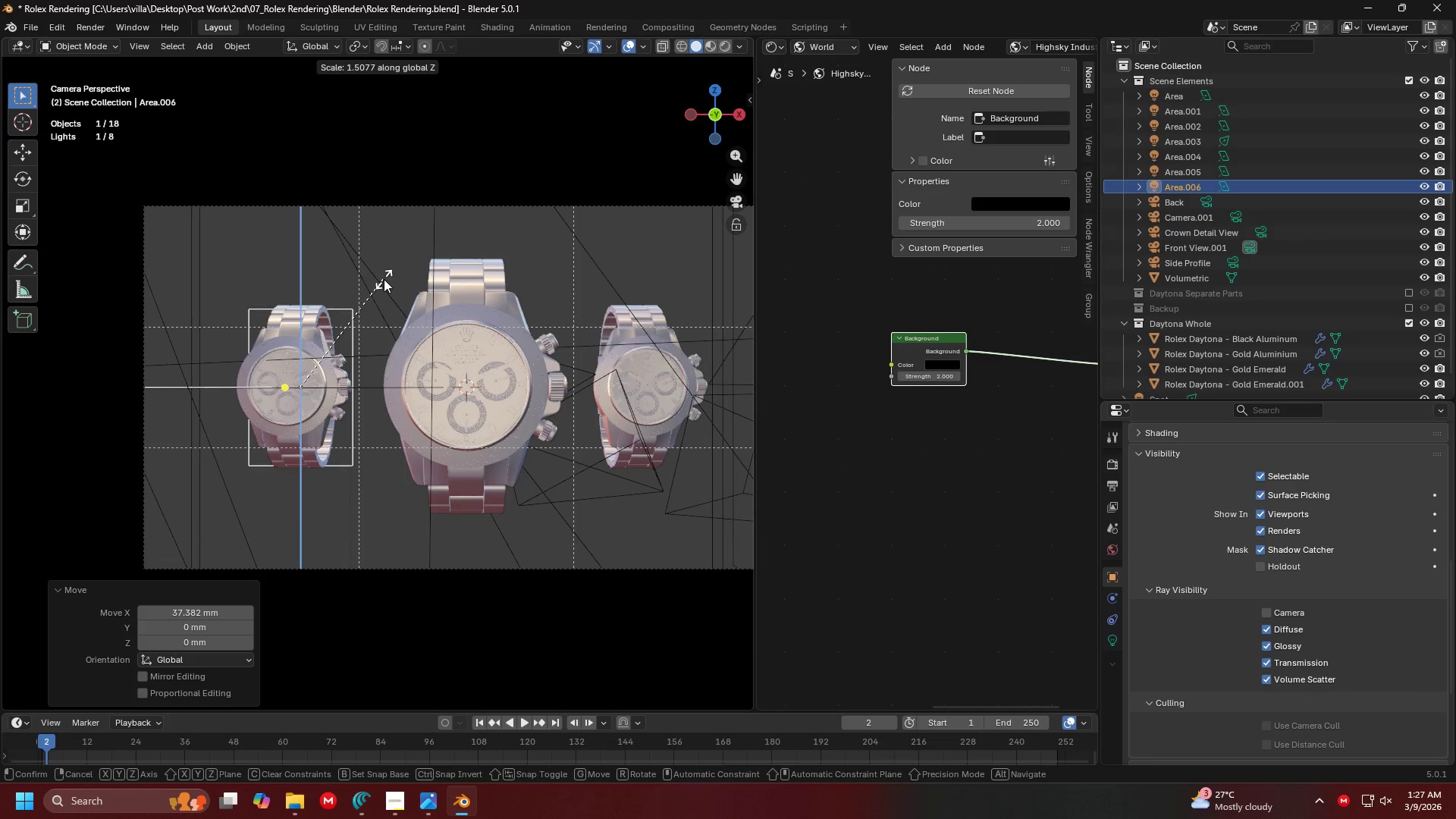 
left_click([384, 275])
 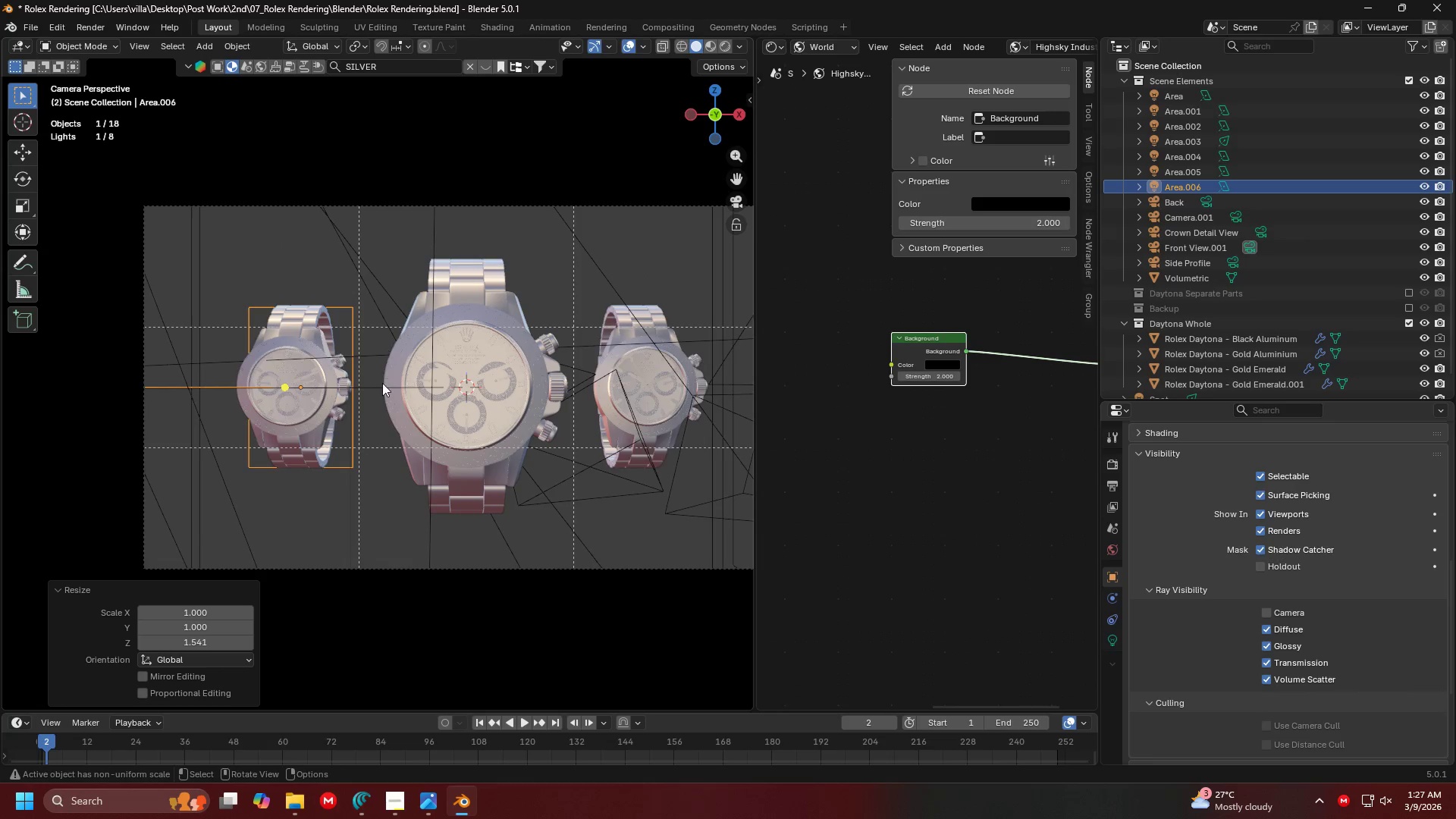 
type(Dg)
 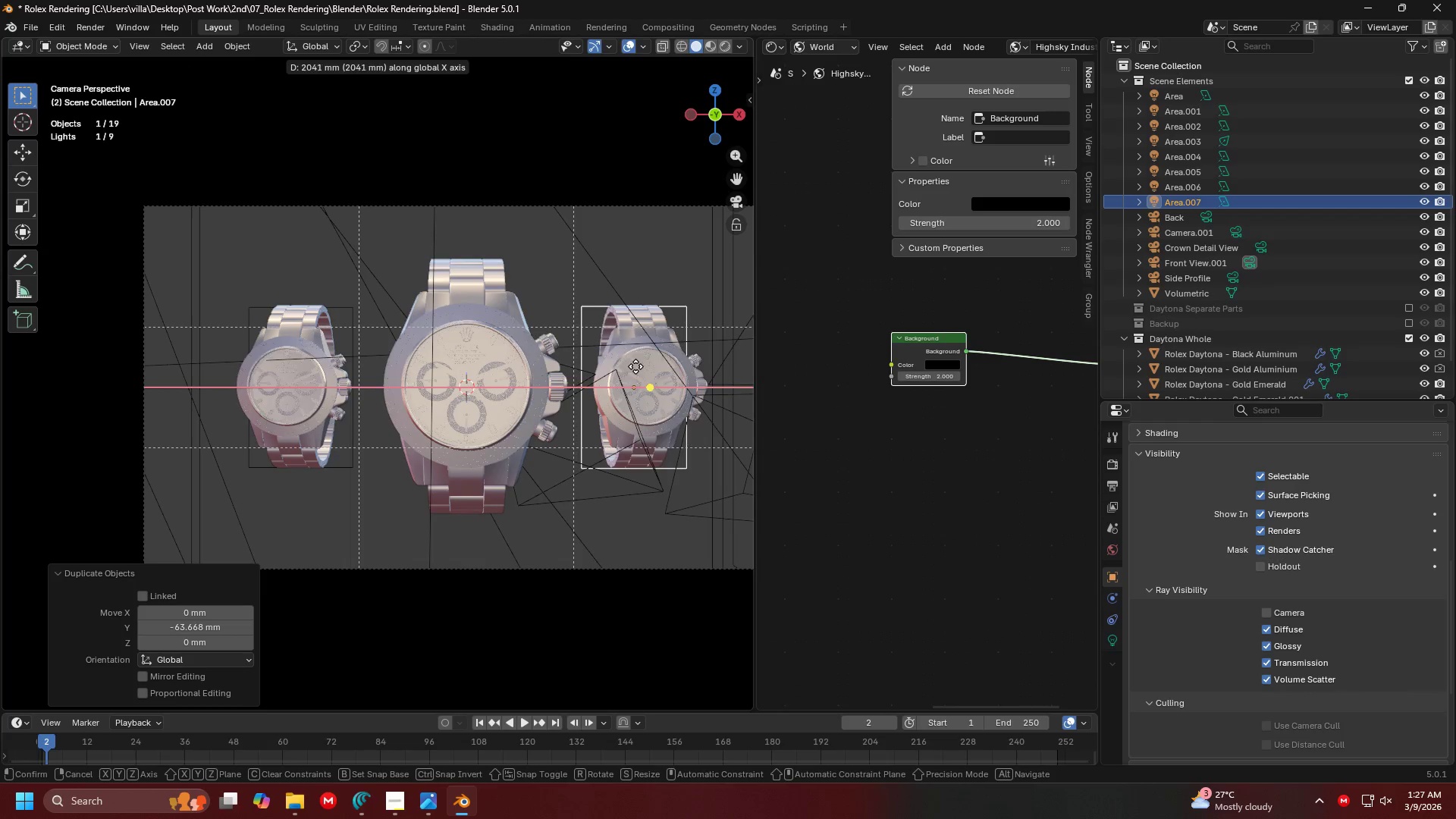 
left_click([632, 366])
 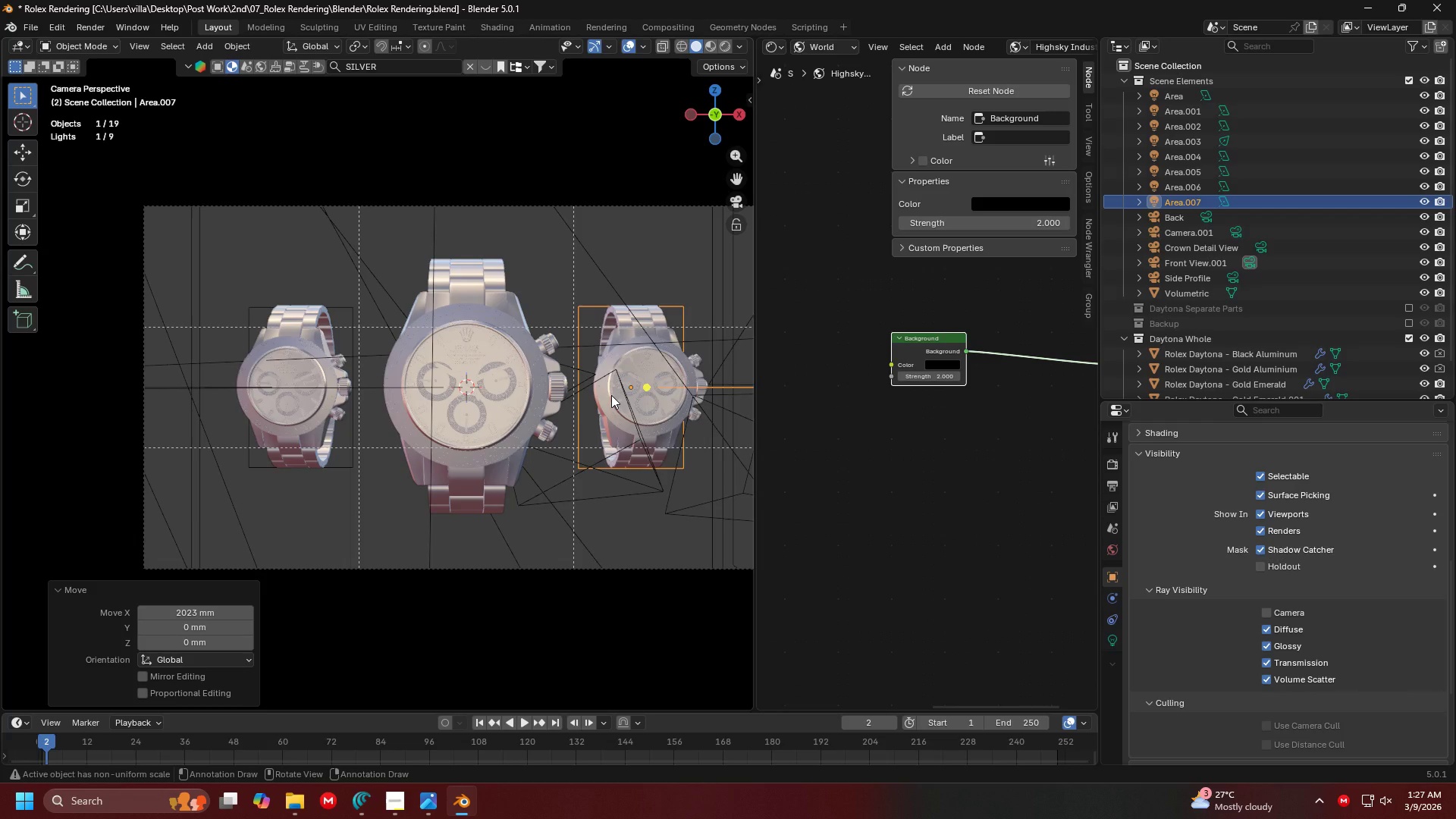 
wait(10.05)
 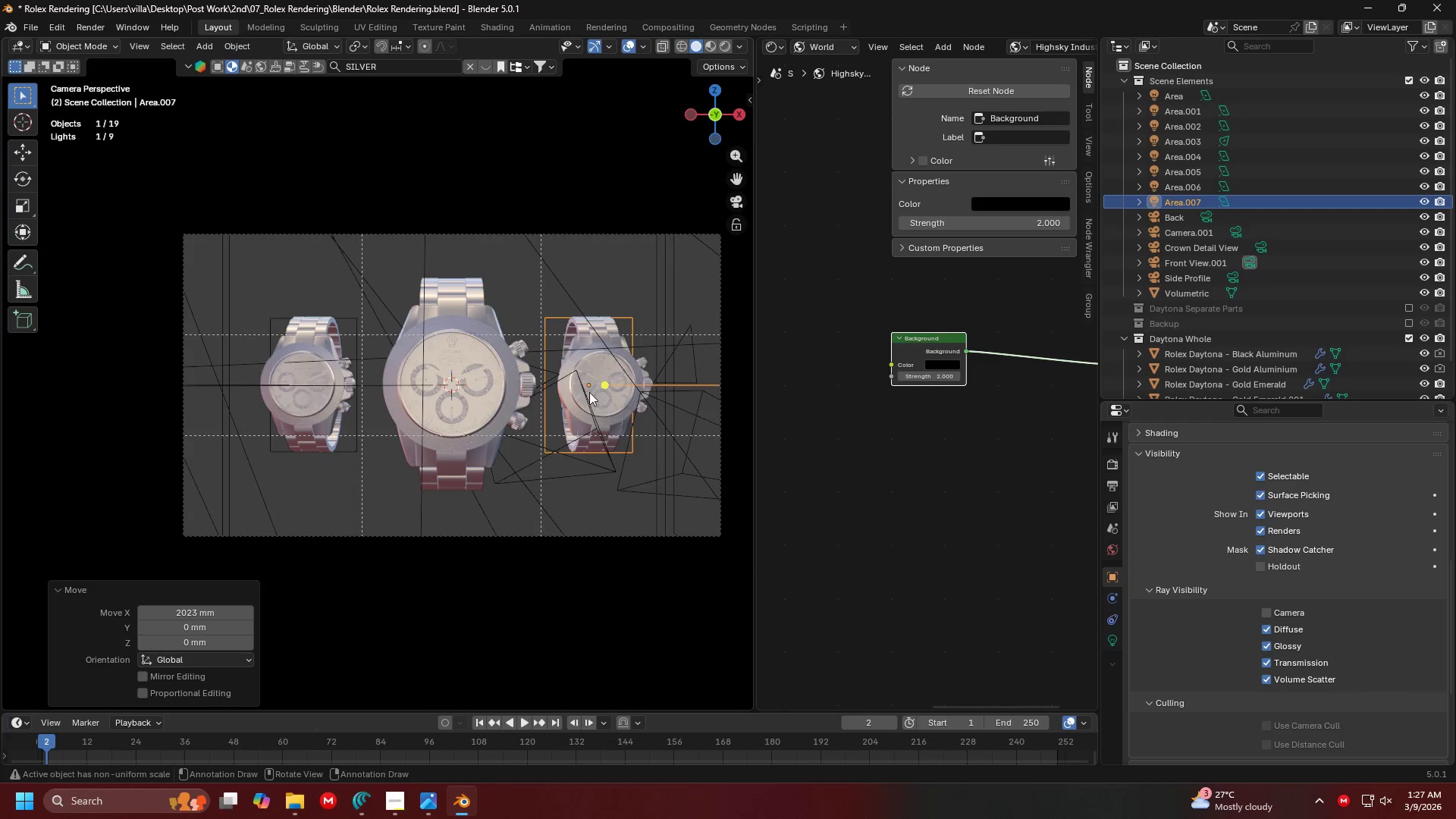 
key(Shift+ShiftLeft)
 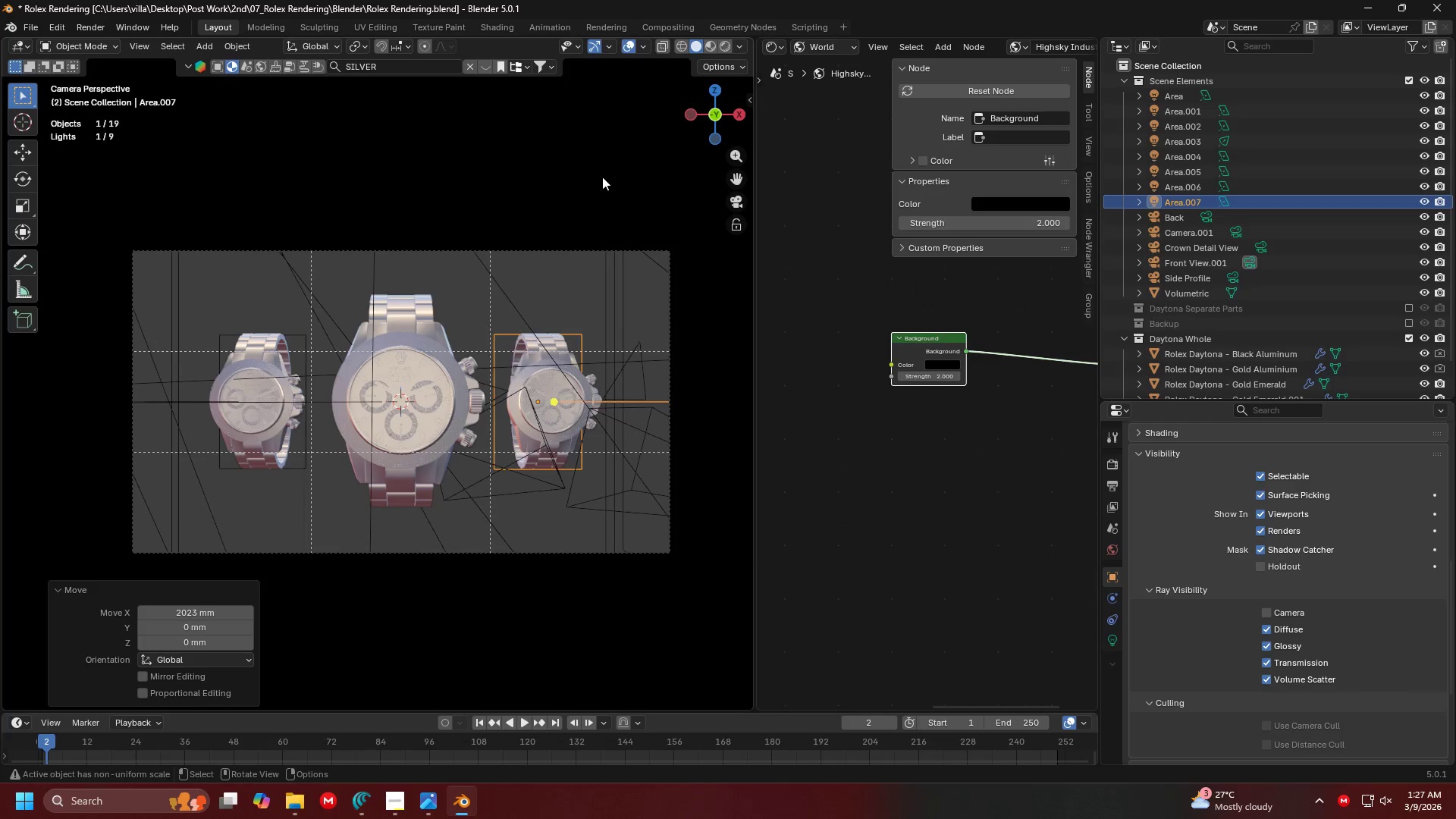 
scroll: coordinate [610, 397], scroll_direction: down, amount: 1.0
 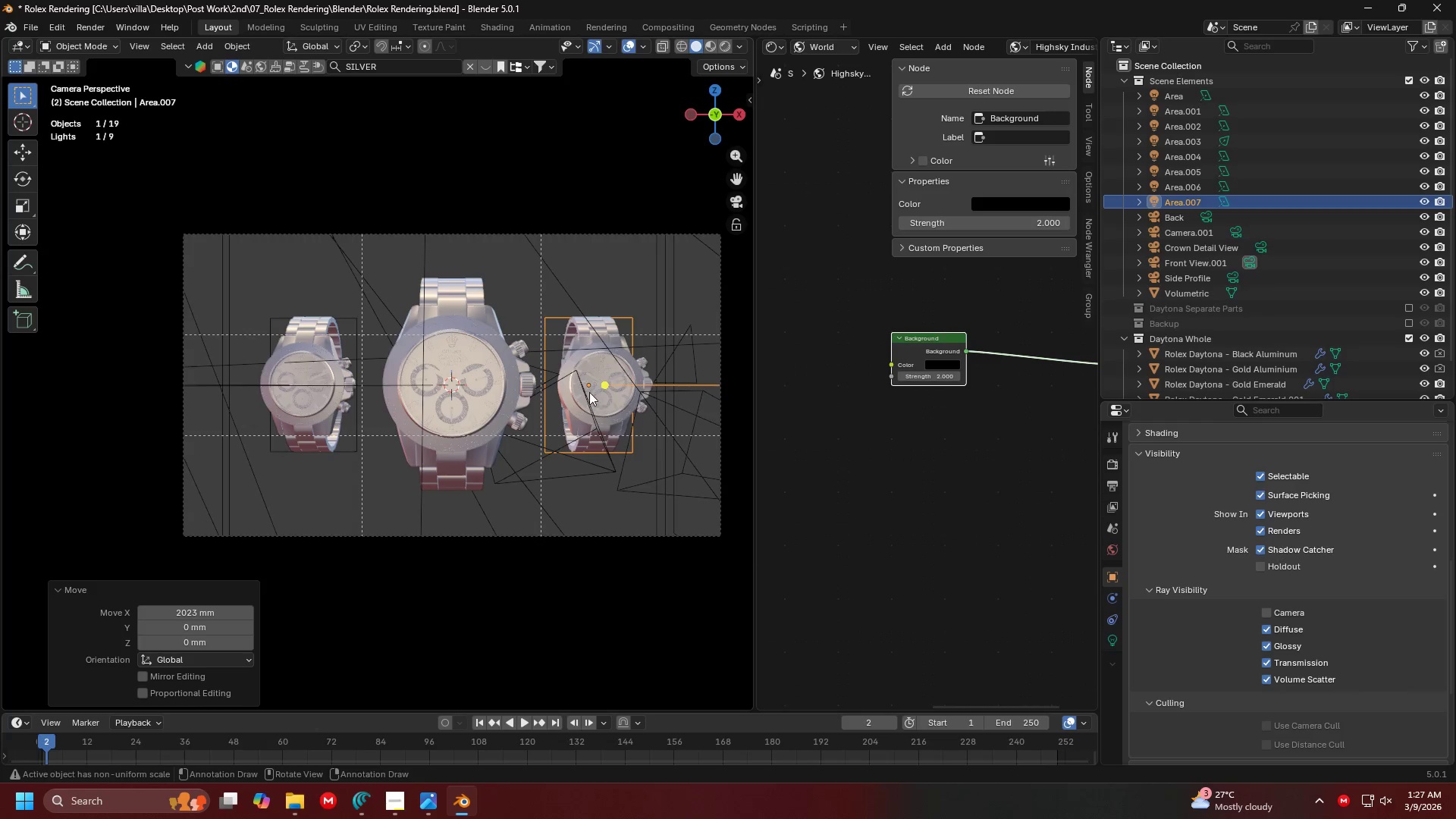 
left_click([599, 173])
 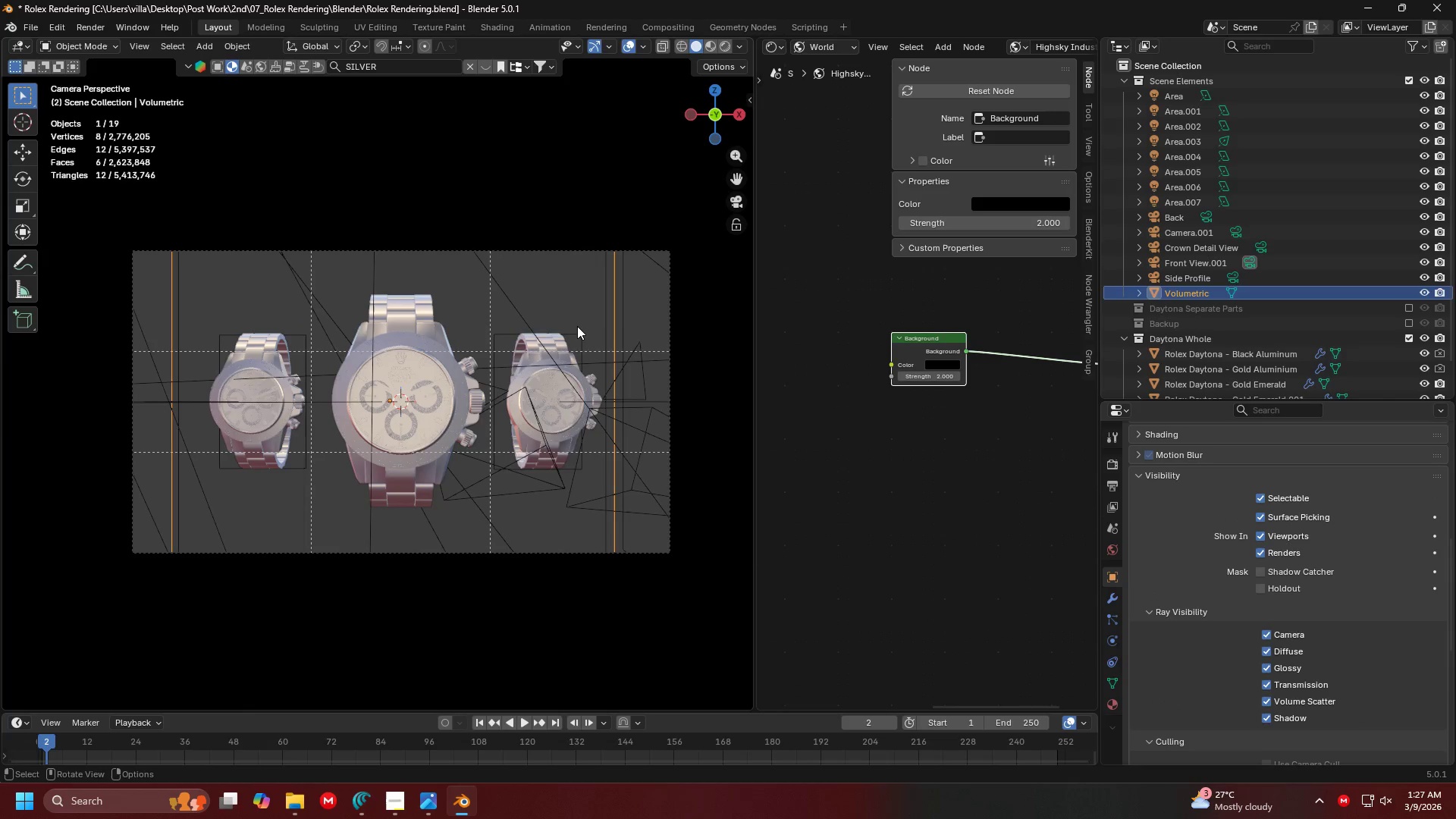 
left_click([576, 328])
 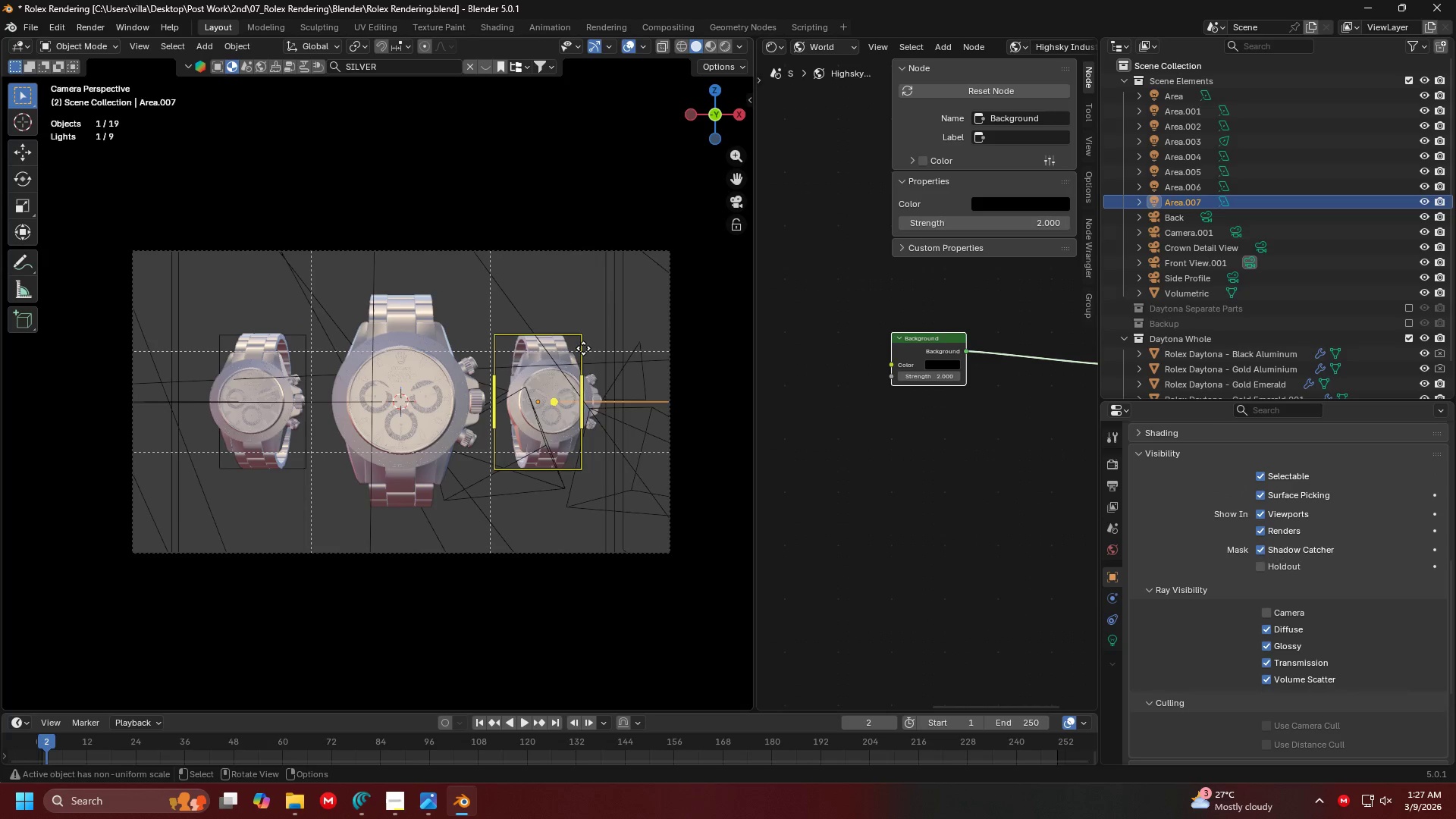 
key(Shift+D)
 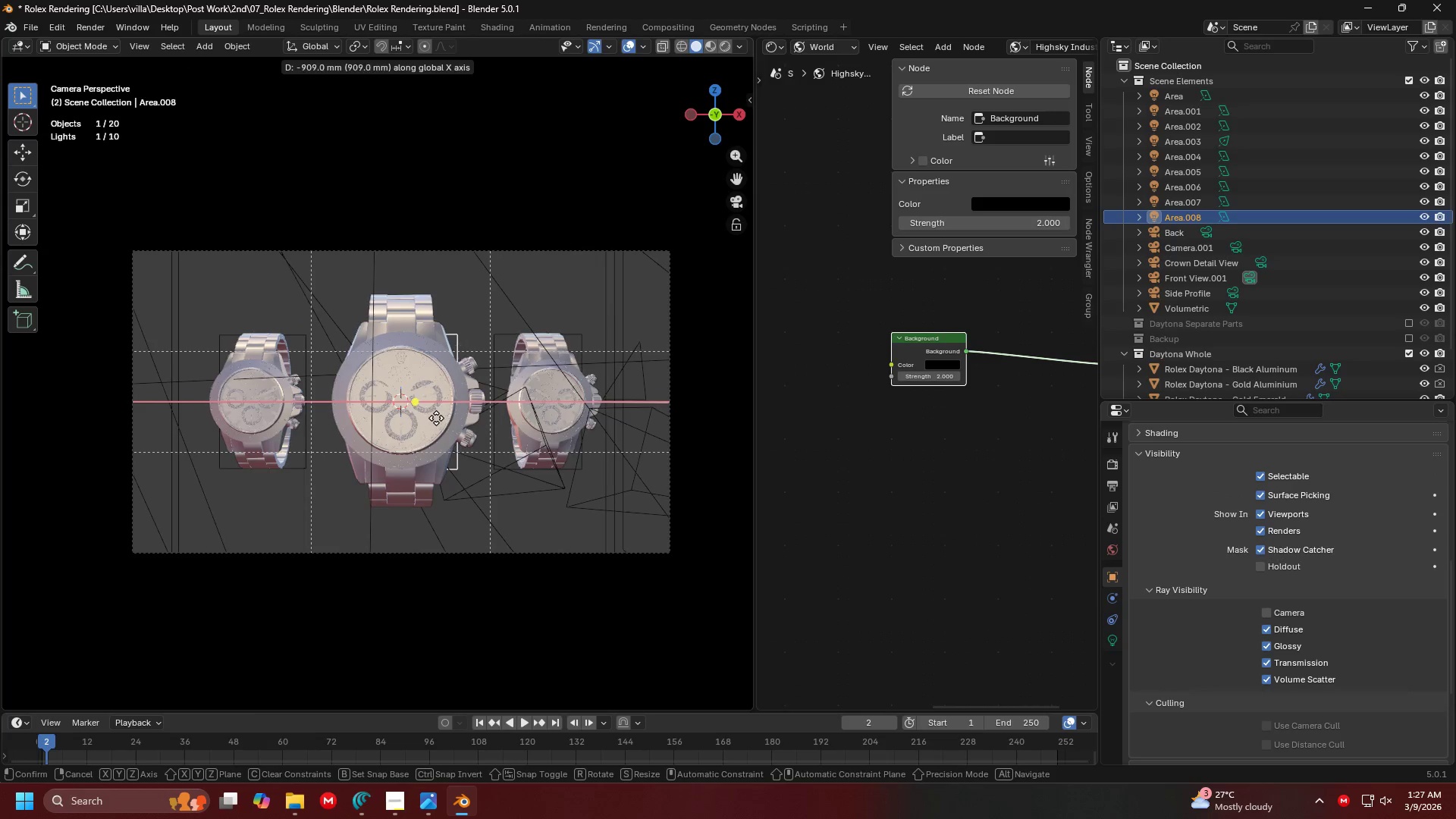 
left_click([429, 418])
 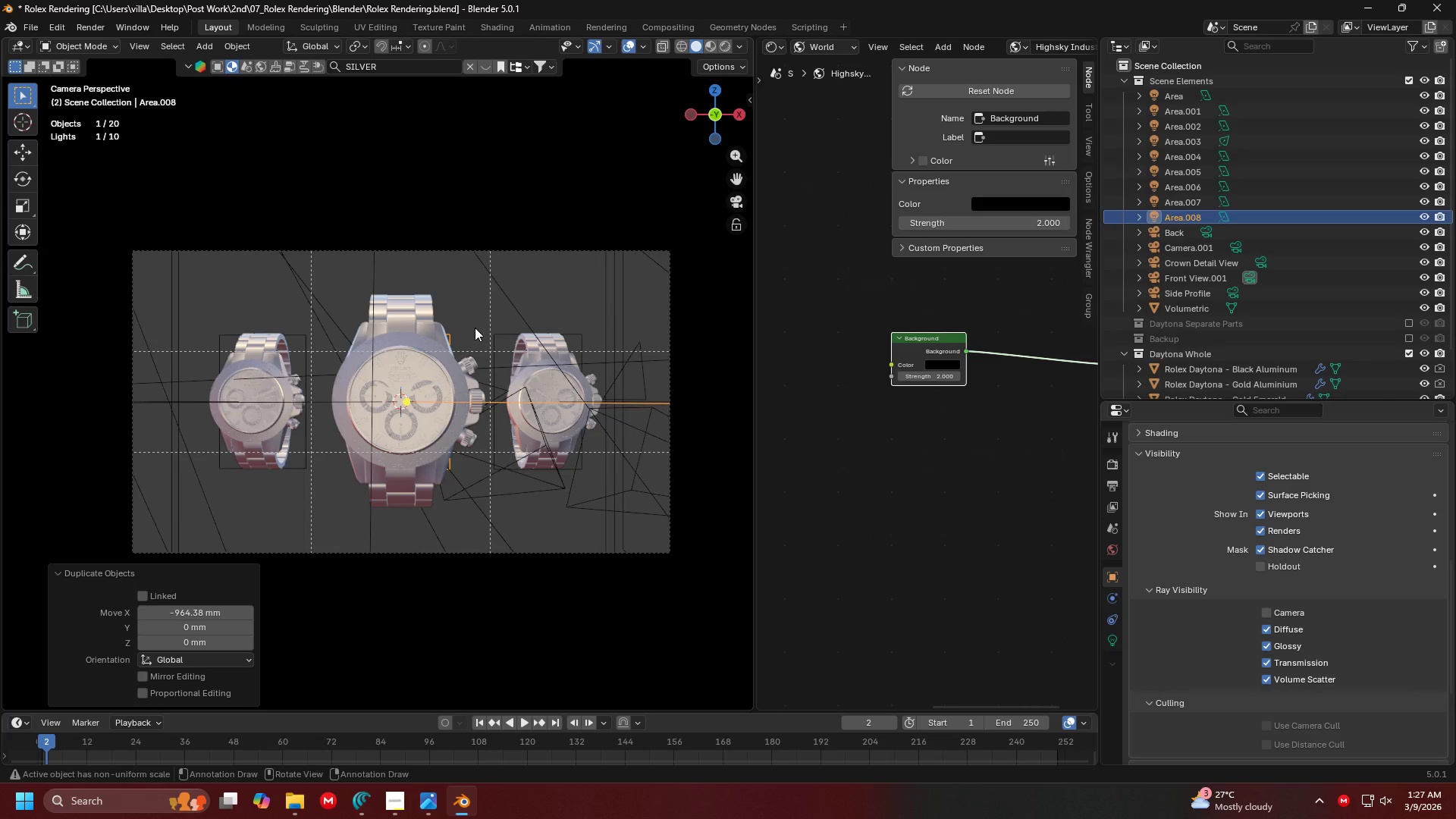 
key(G)
 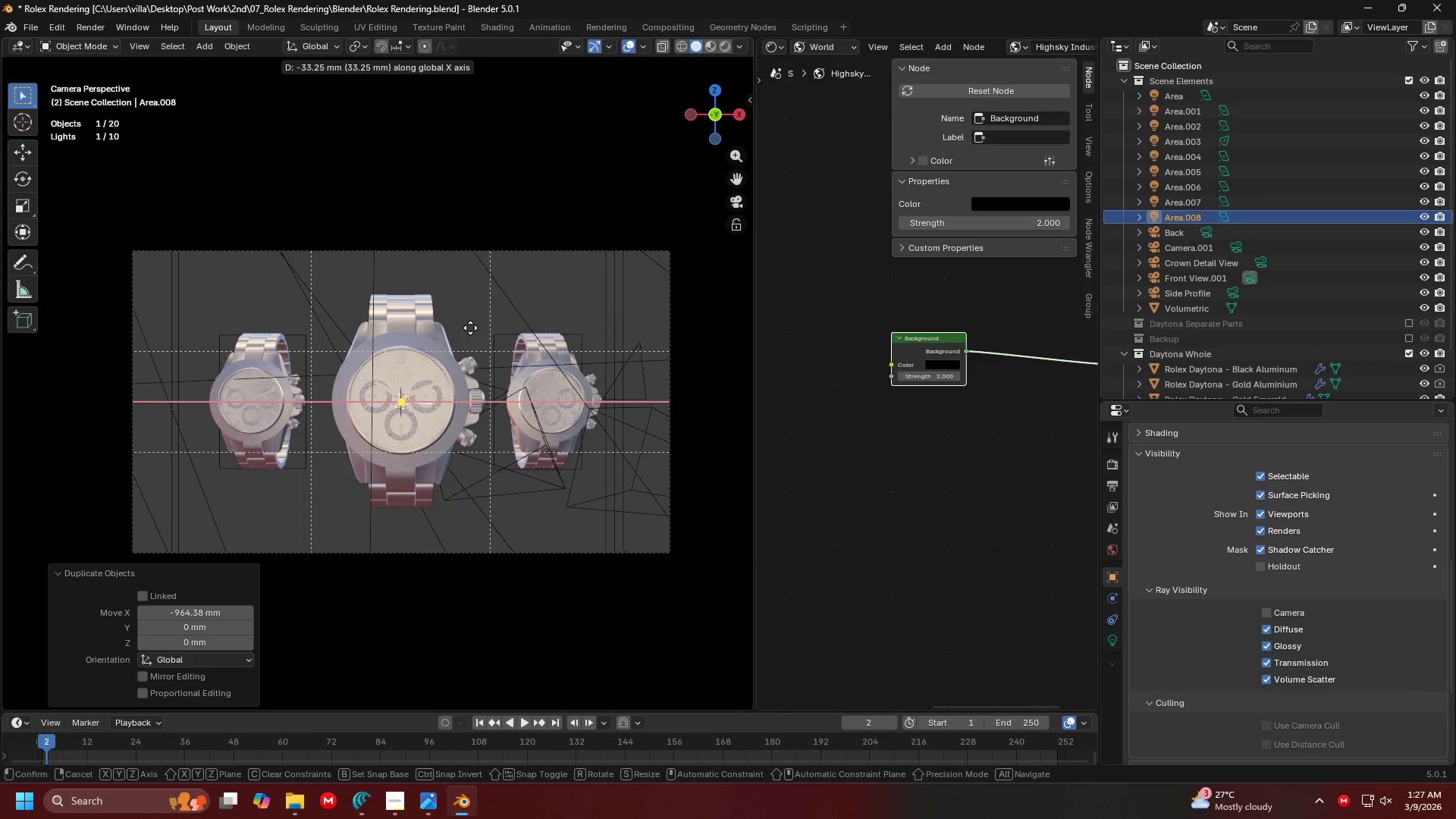 
left_click([470, 328])
 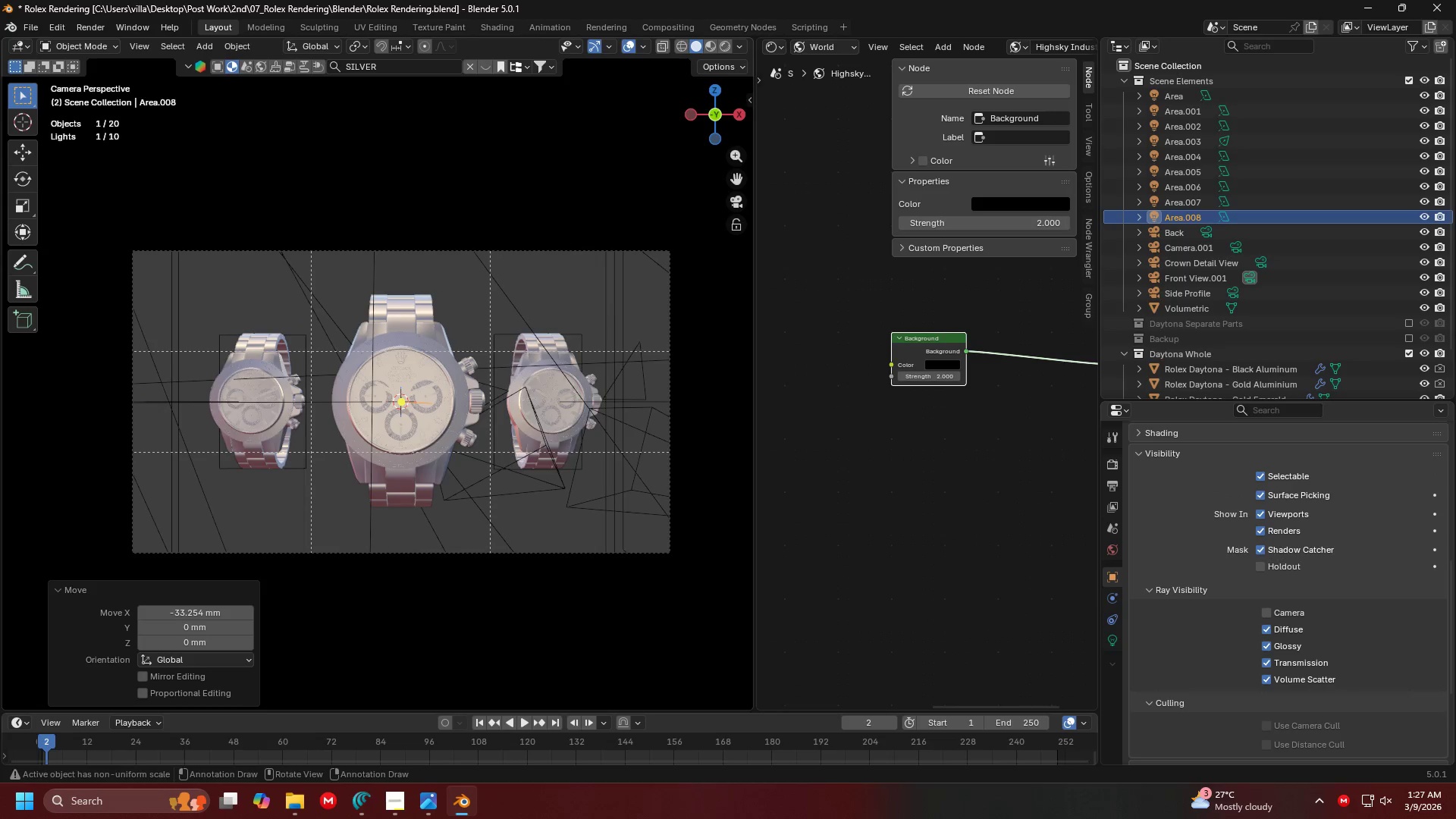 
type(sz)
 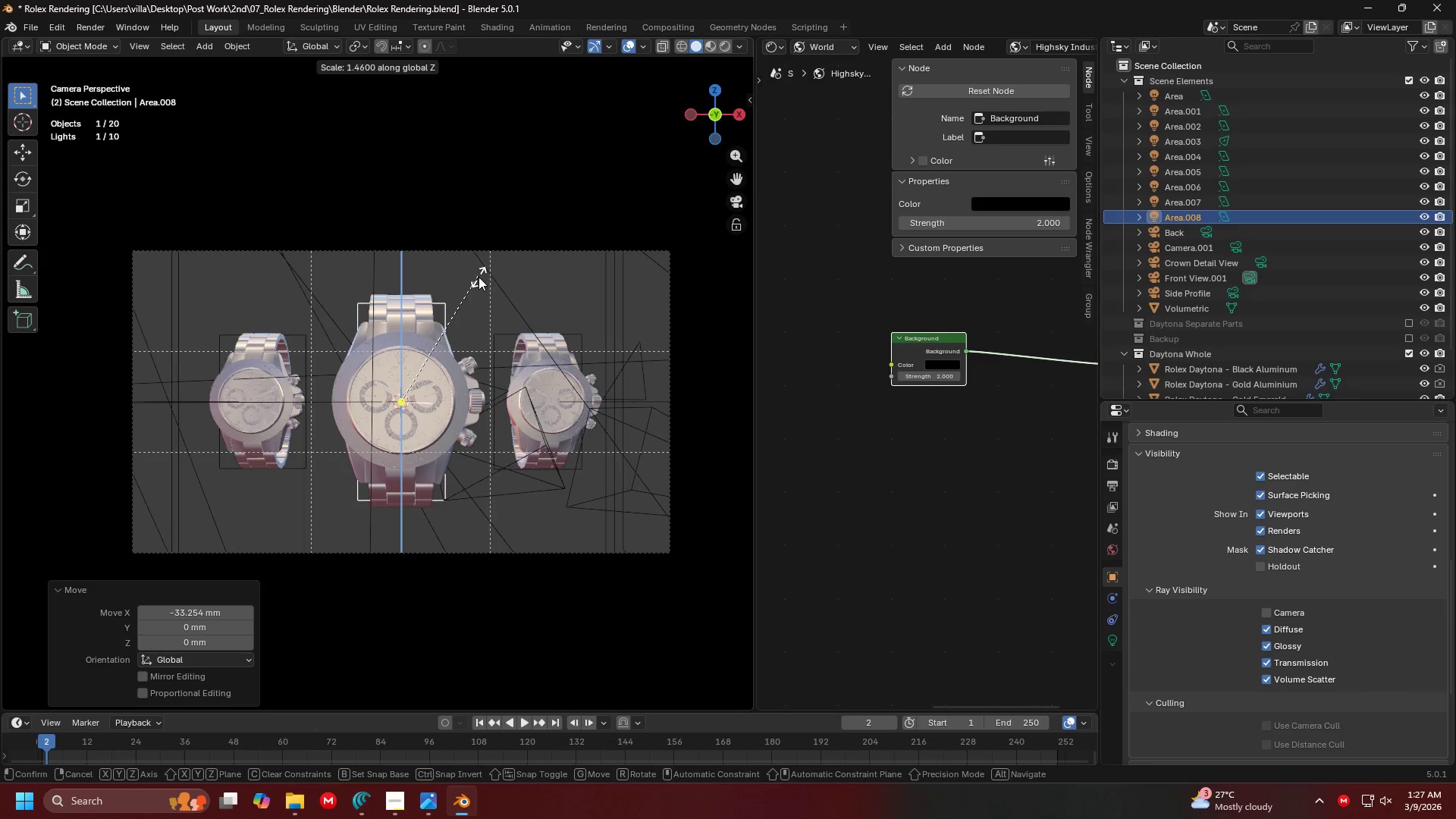 
left_click([473, 289])
 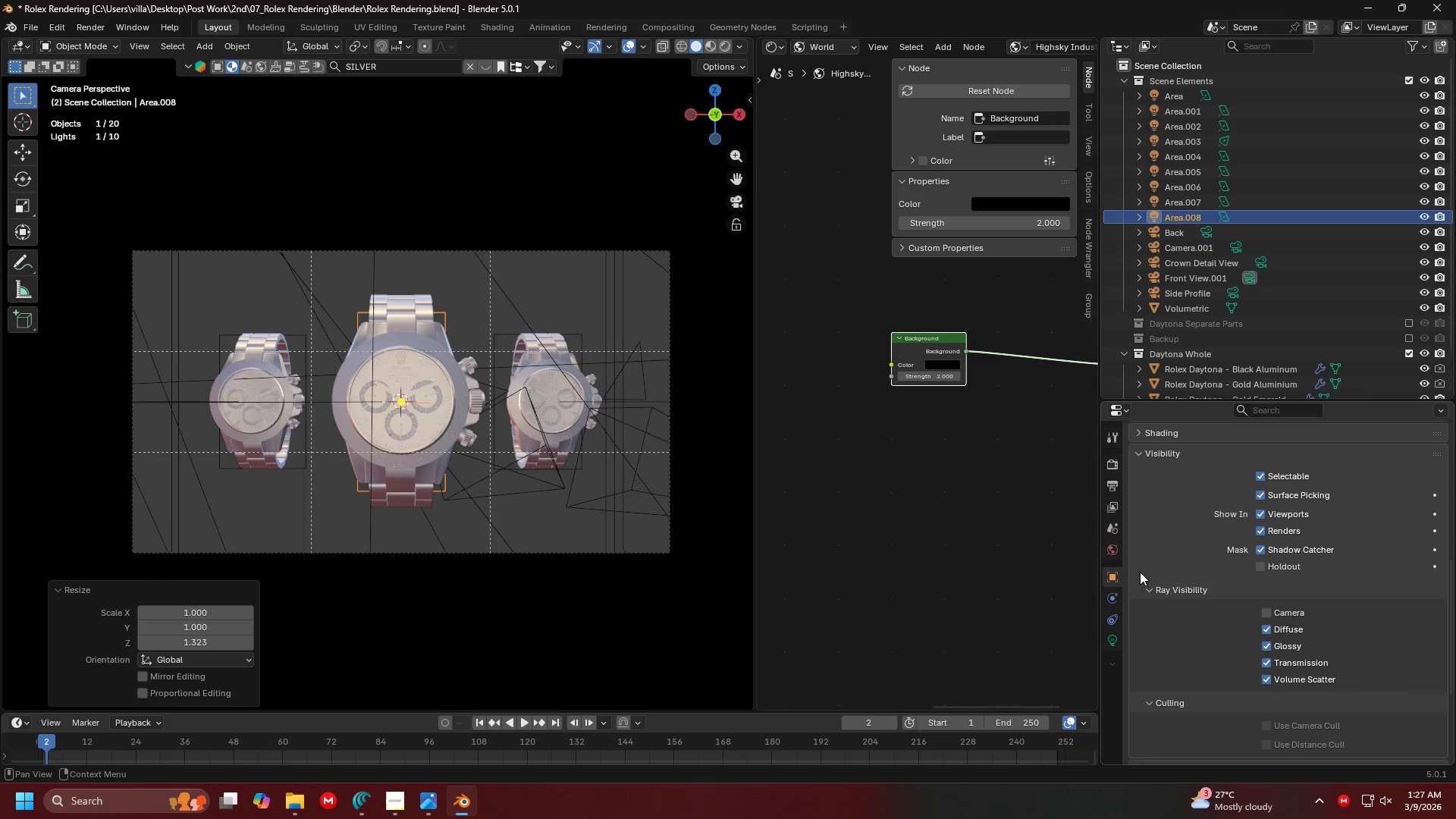 
left_click([1114, 643])
 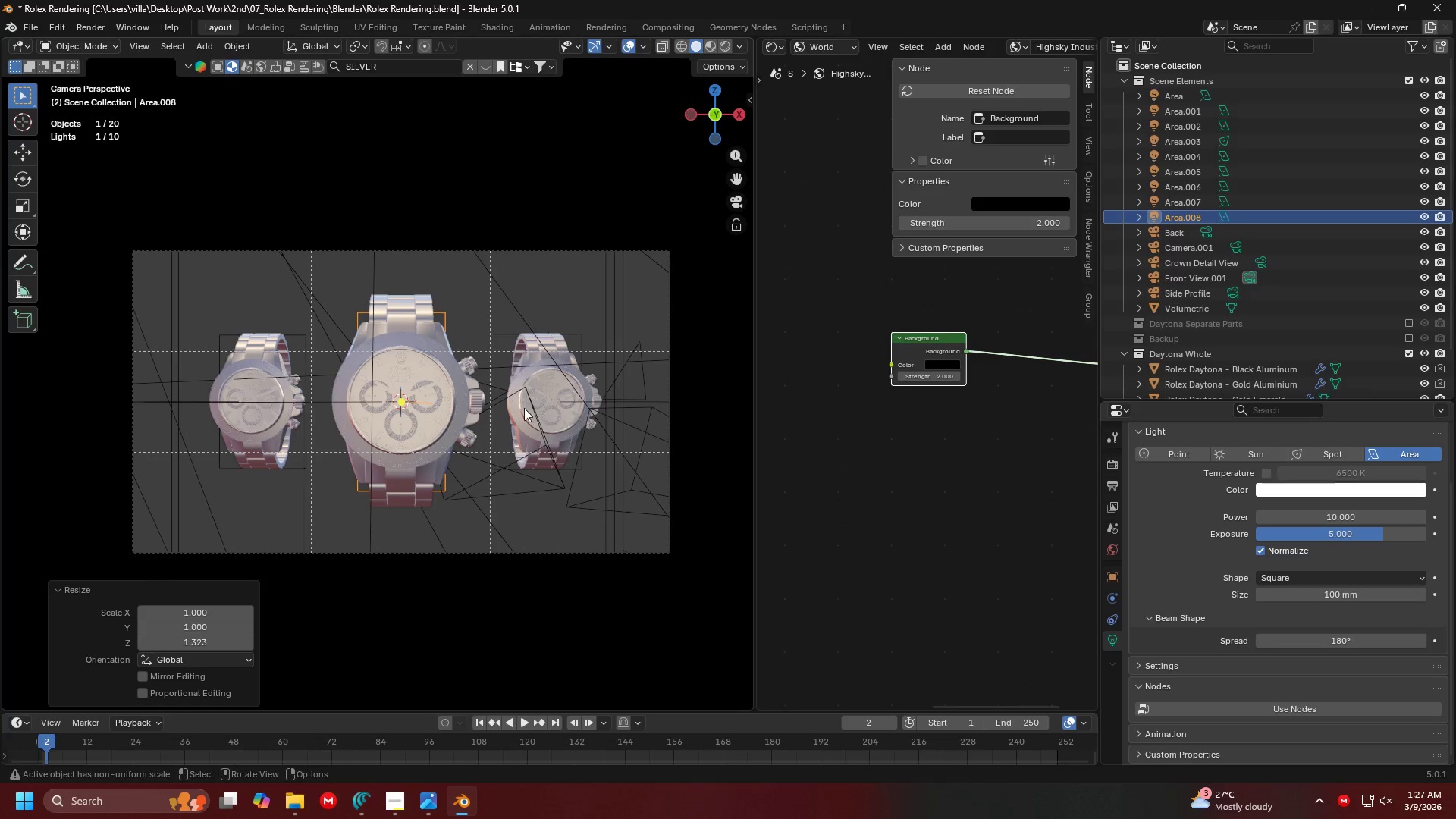 
key(Z)
 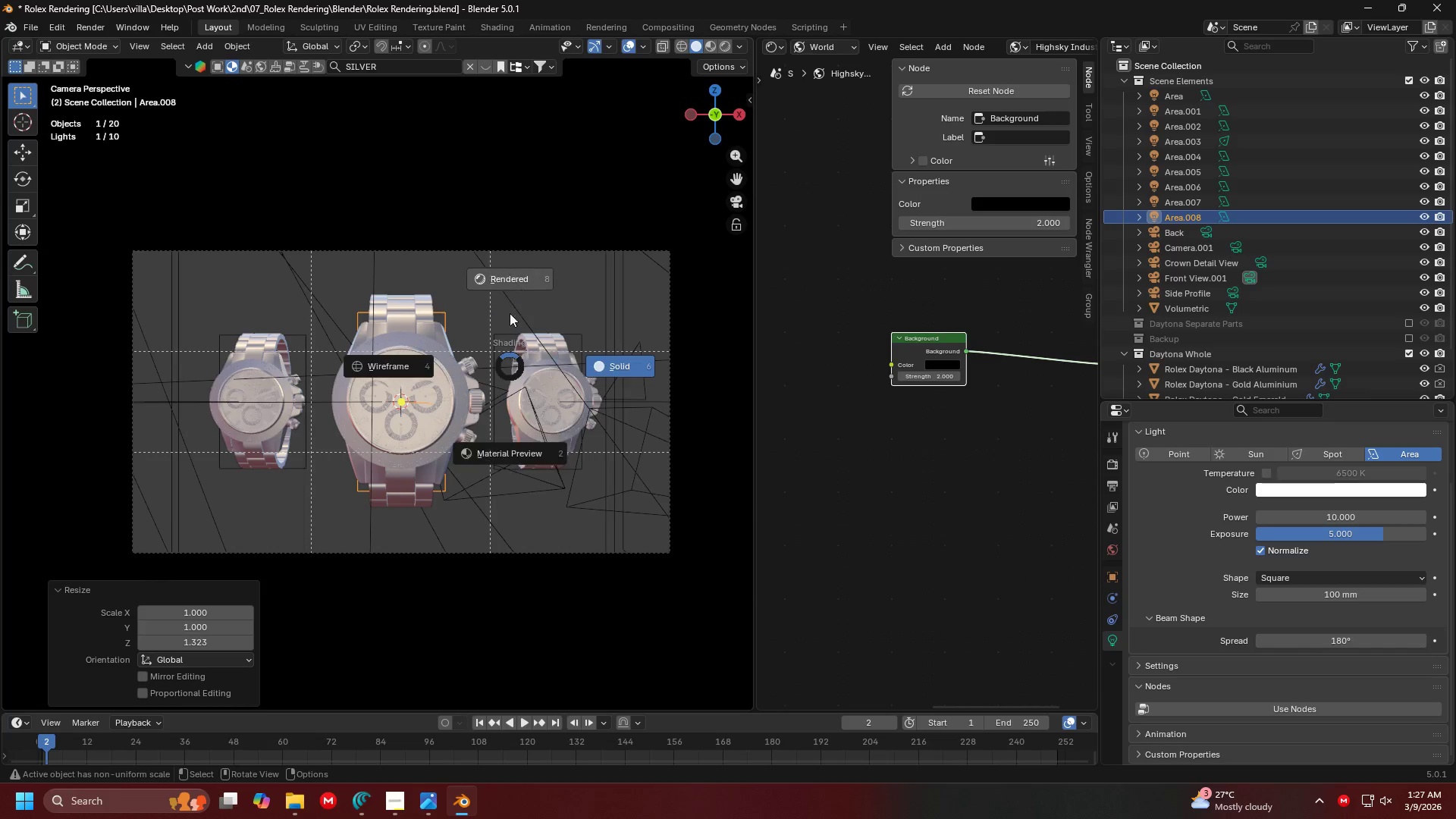 
left_click([512, 291])
 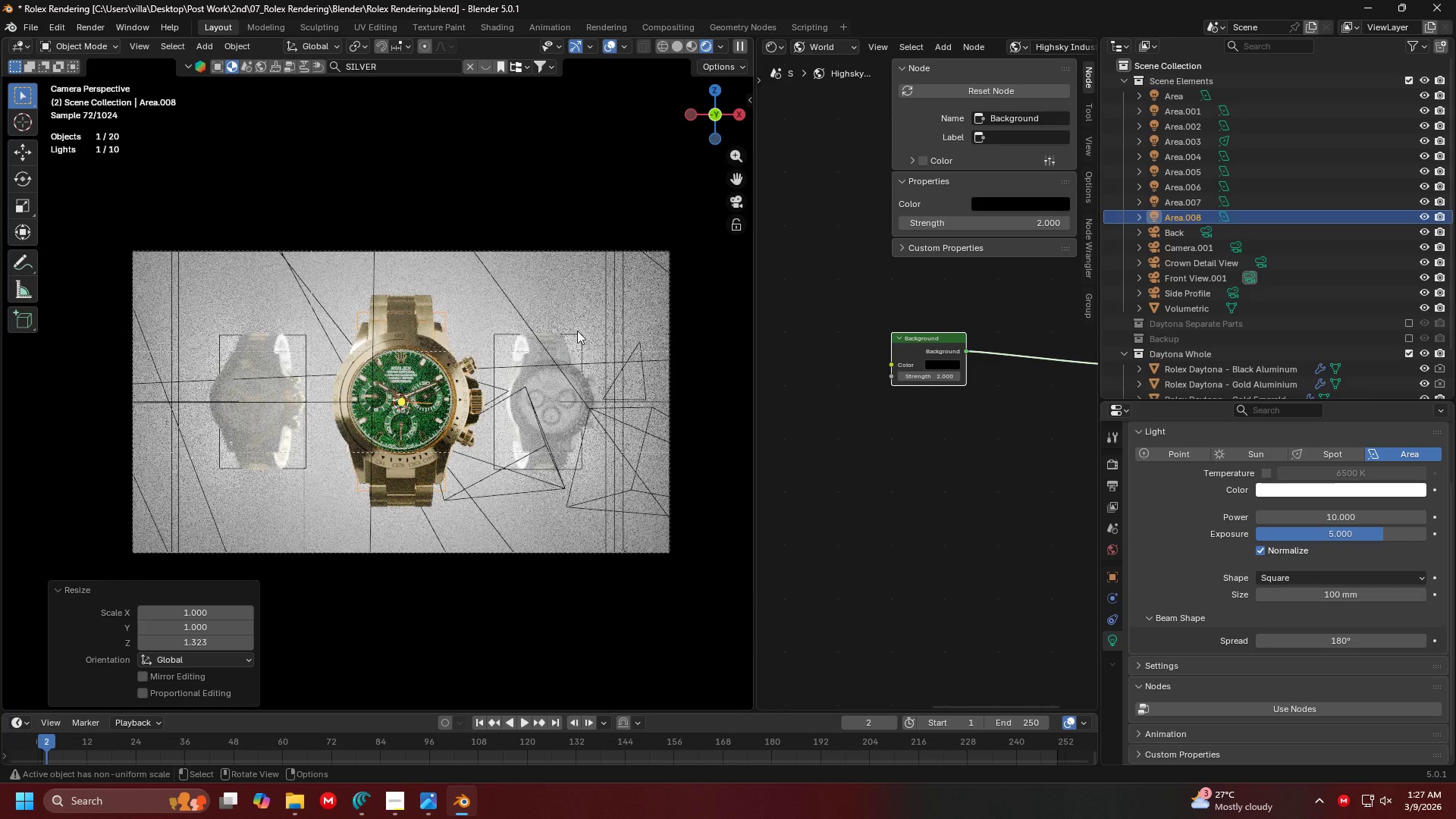 
left_click([1340, 536])
 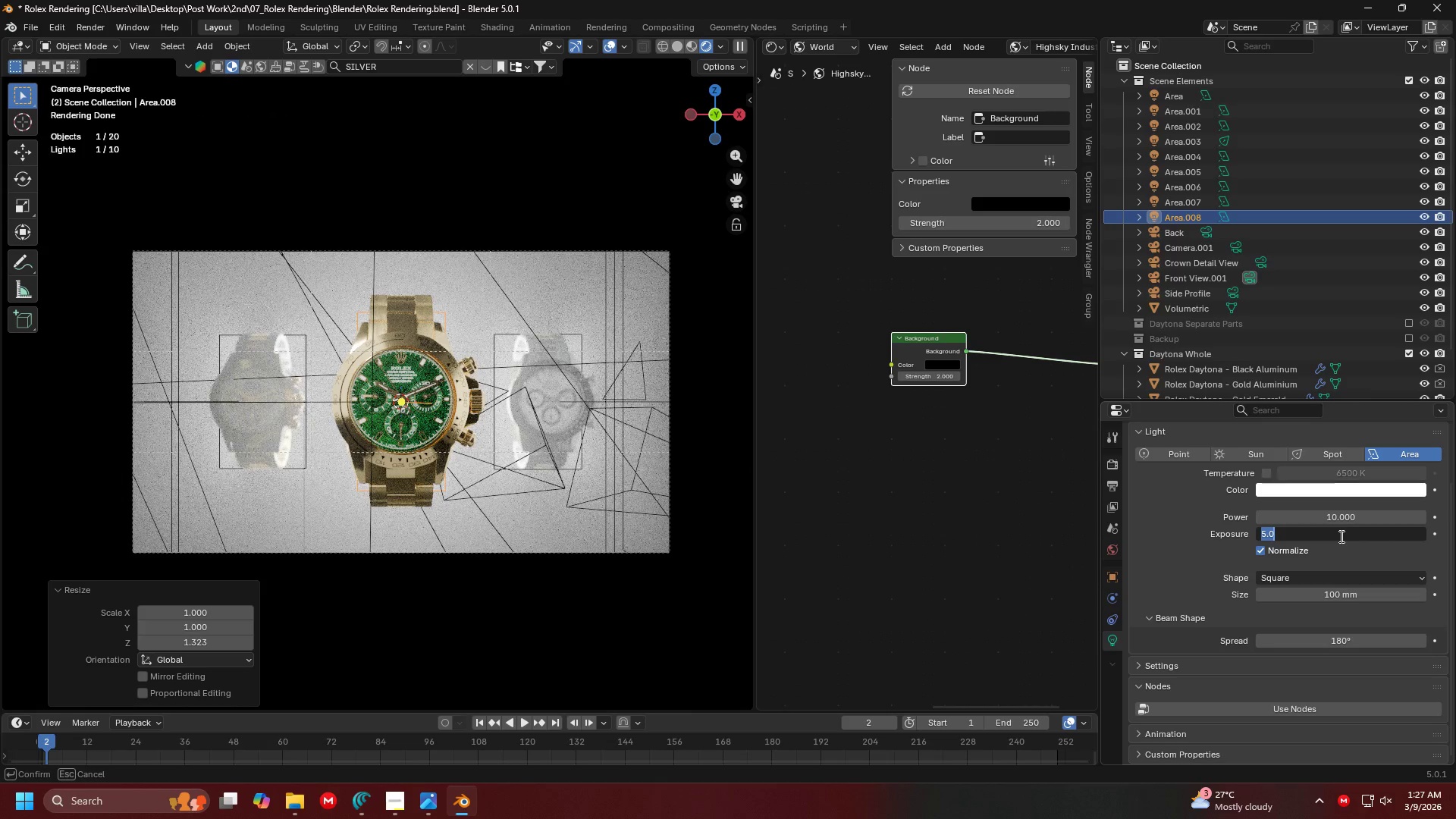 
key(1)
 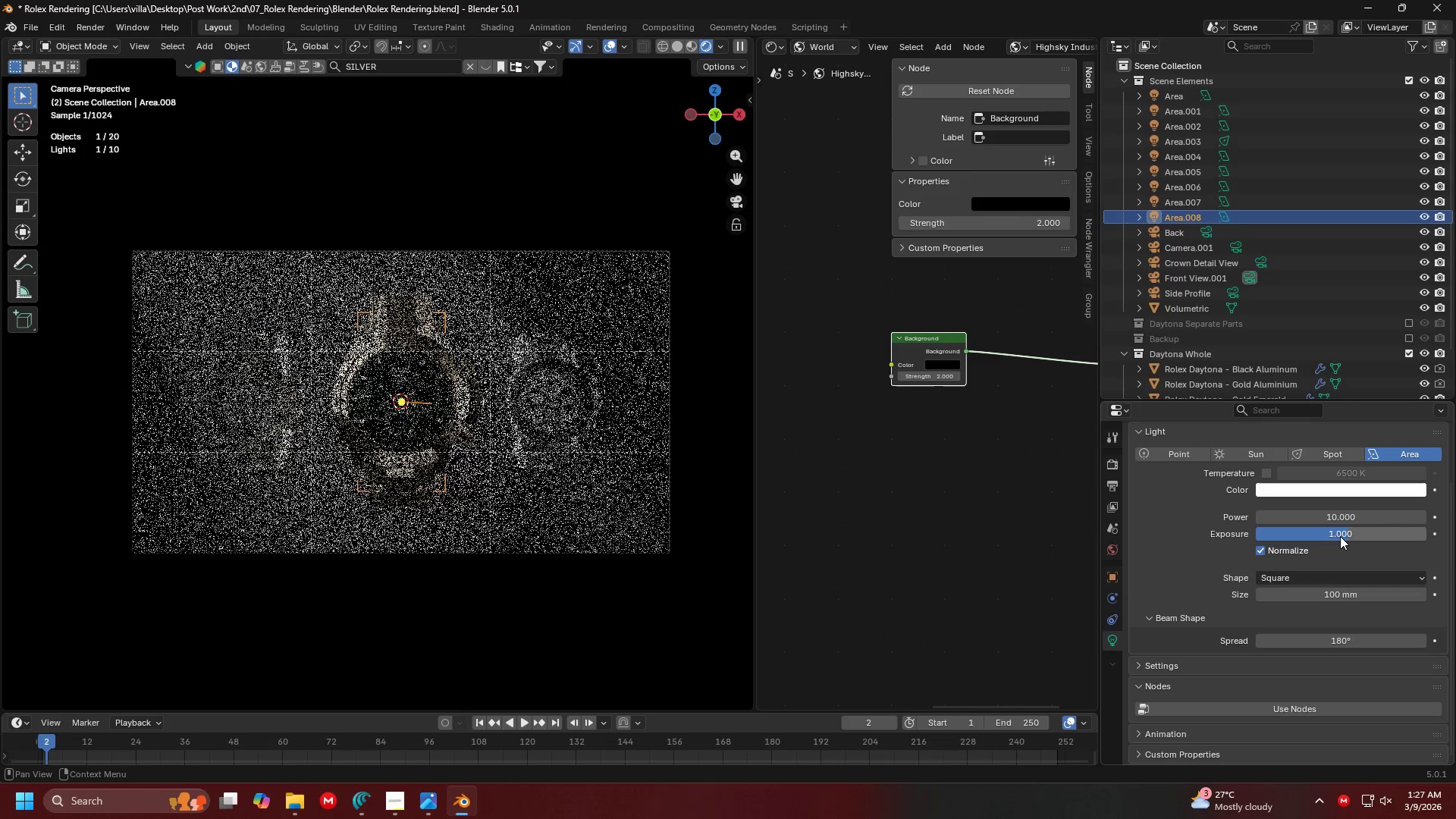 
key(Enter)
 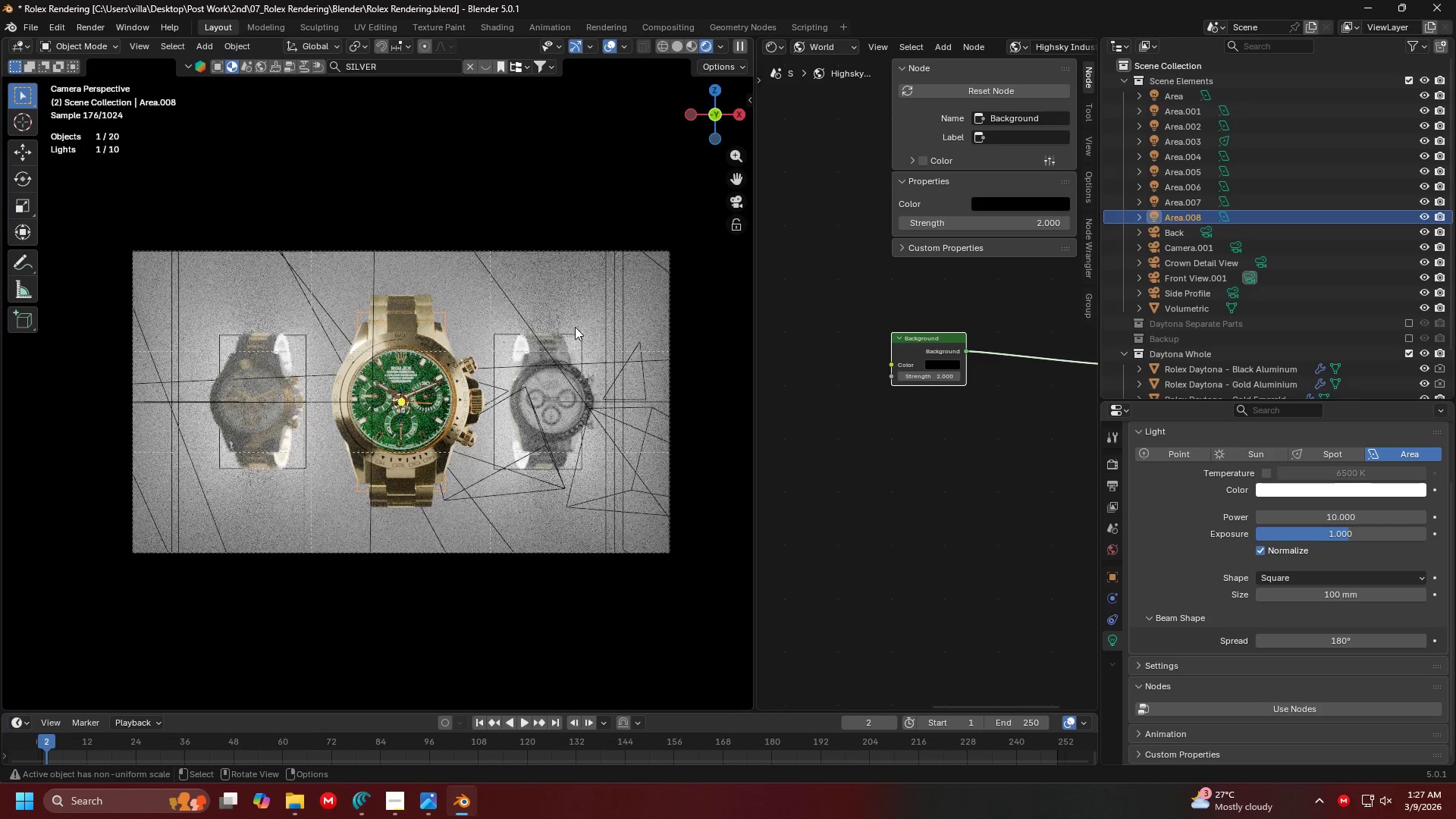 
double_click([576, 330])
 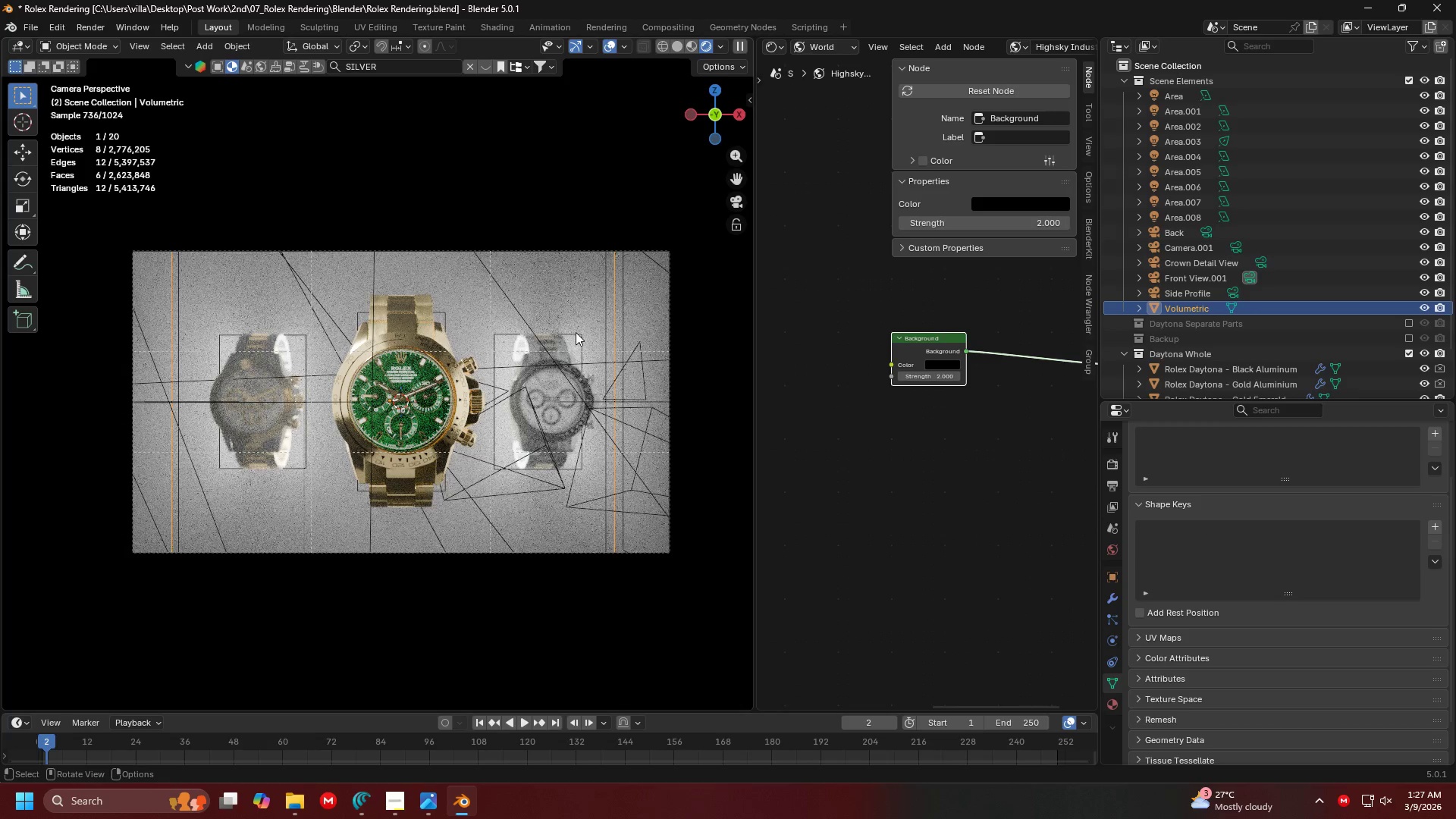 
triple_click([576, 334])
 